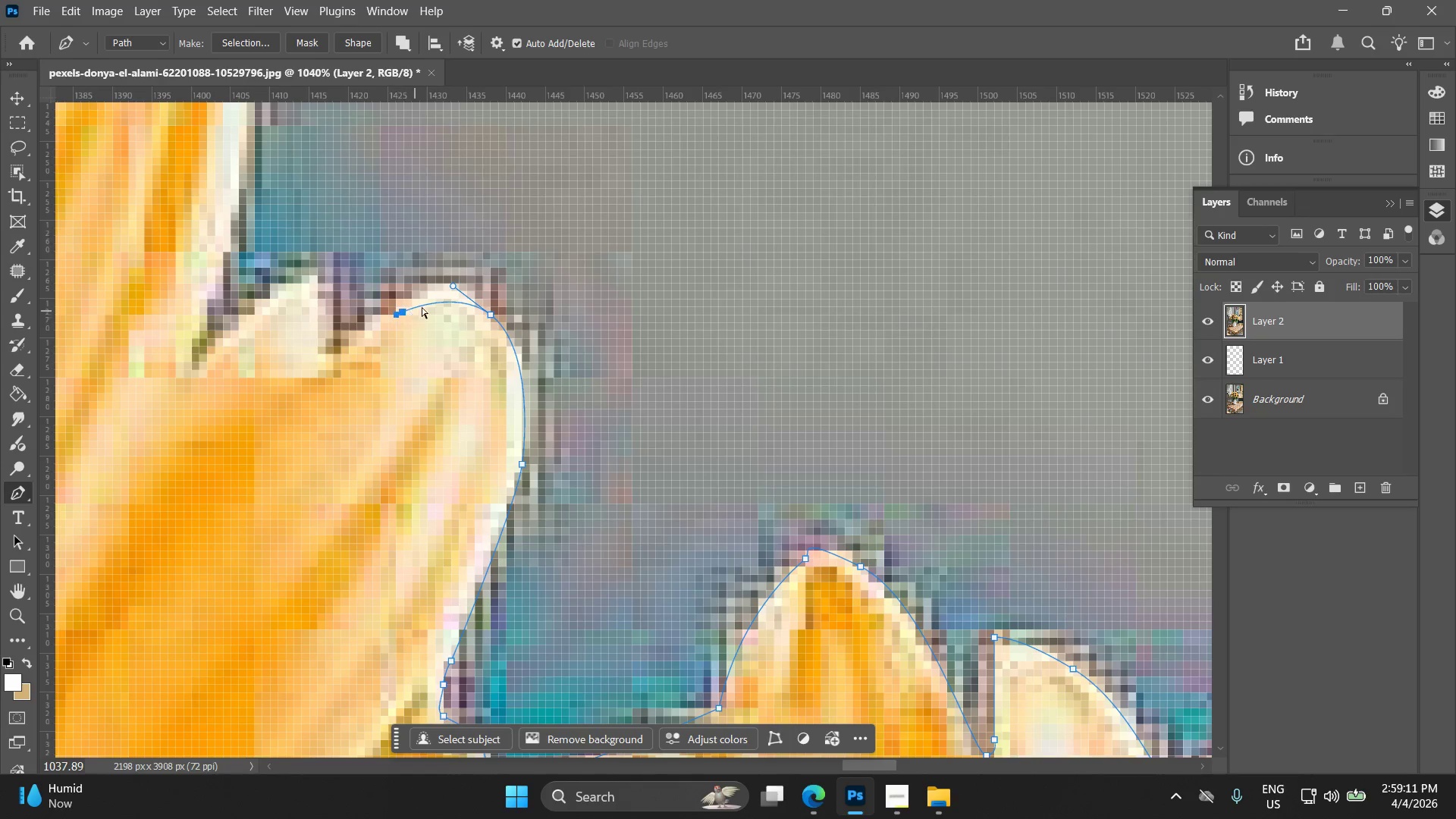 
key(Control+Z)
 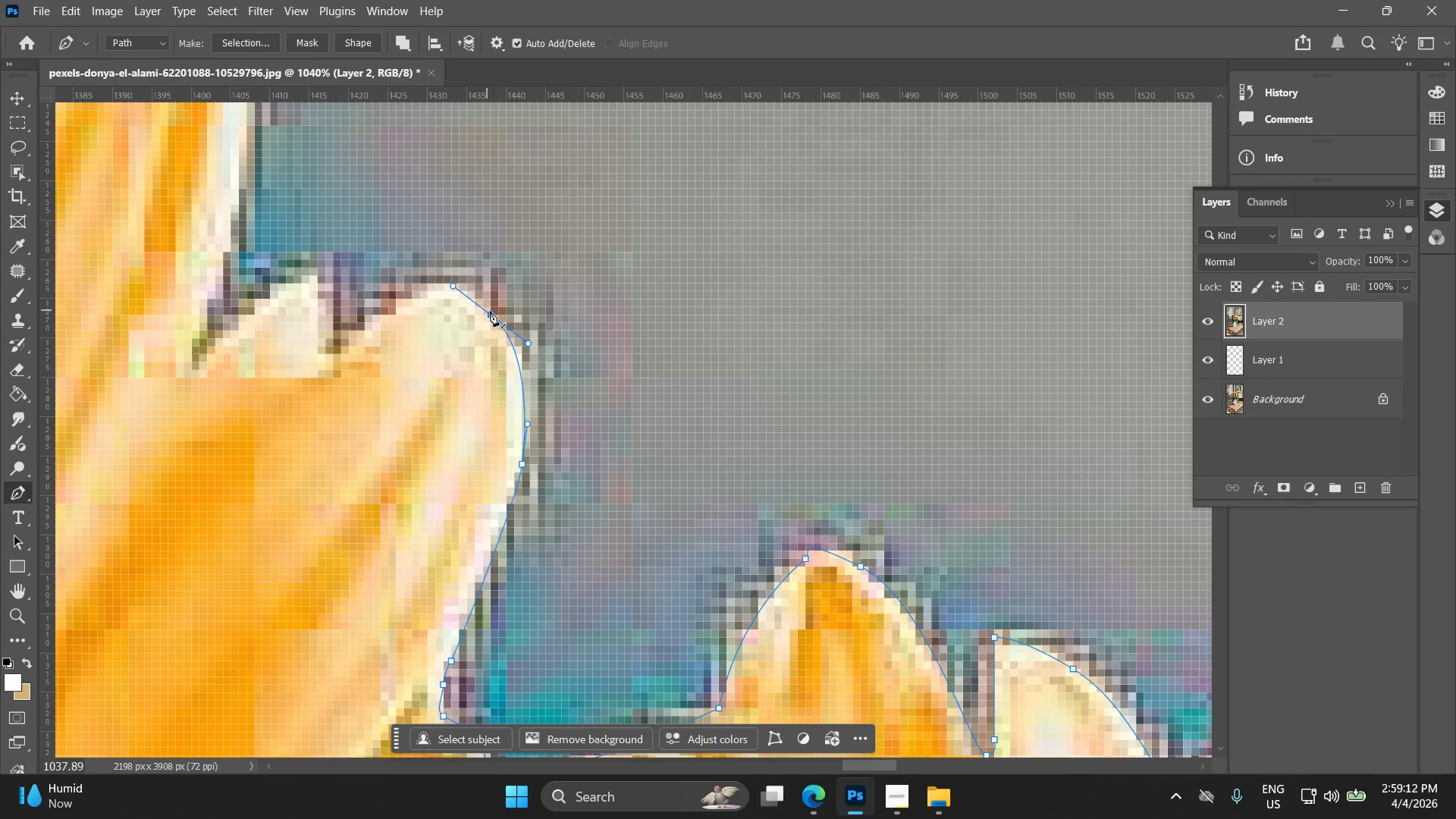 
hold_key(key=ShiftLeft, duration=0.34)
left_click([490, 311])
 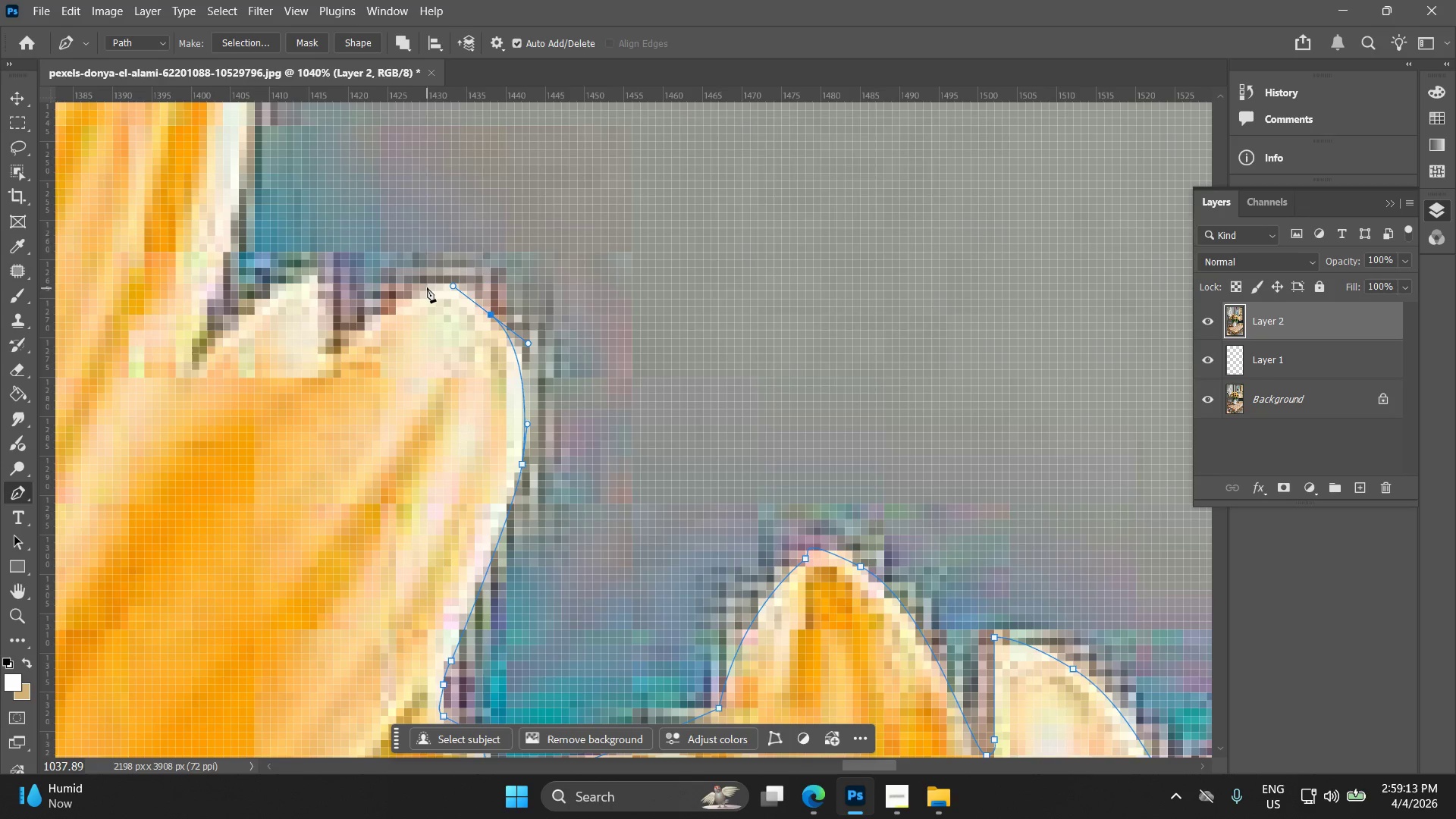 
left_click_drag(start_coordinate=[428, 286], to_coordinate=[414, 295])
 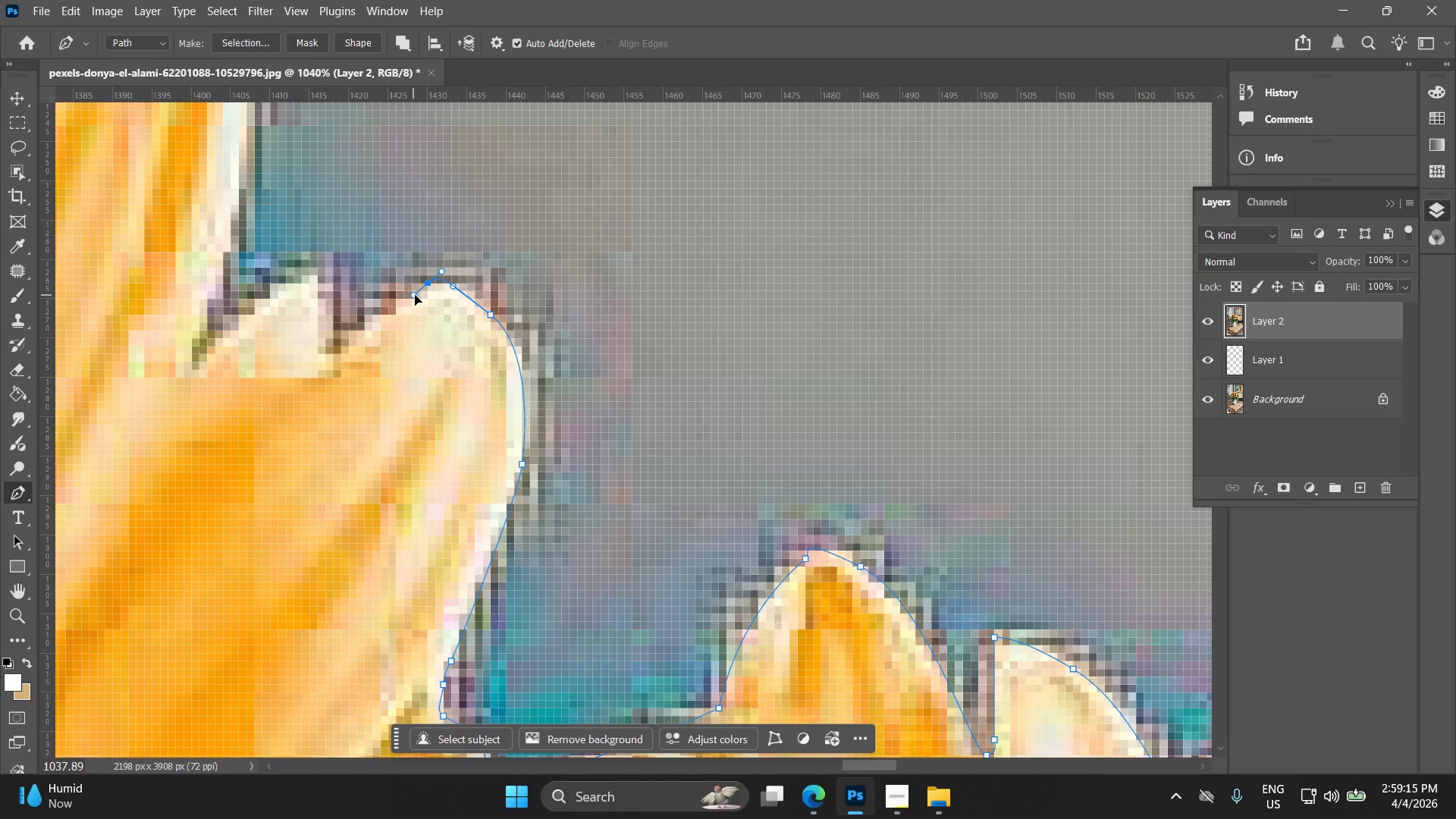 
key(Control+ControlLeft)
 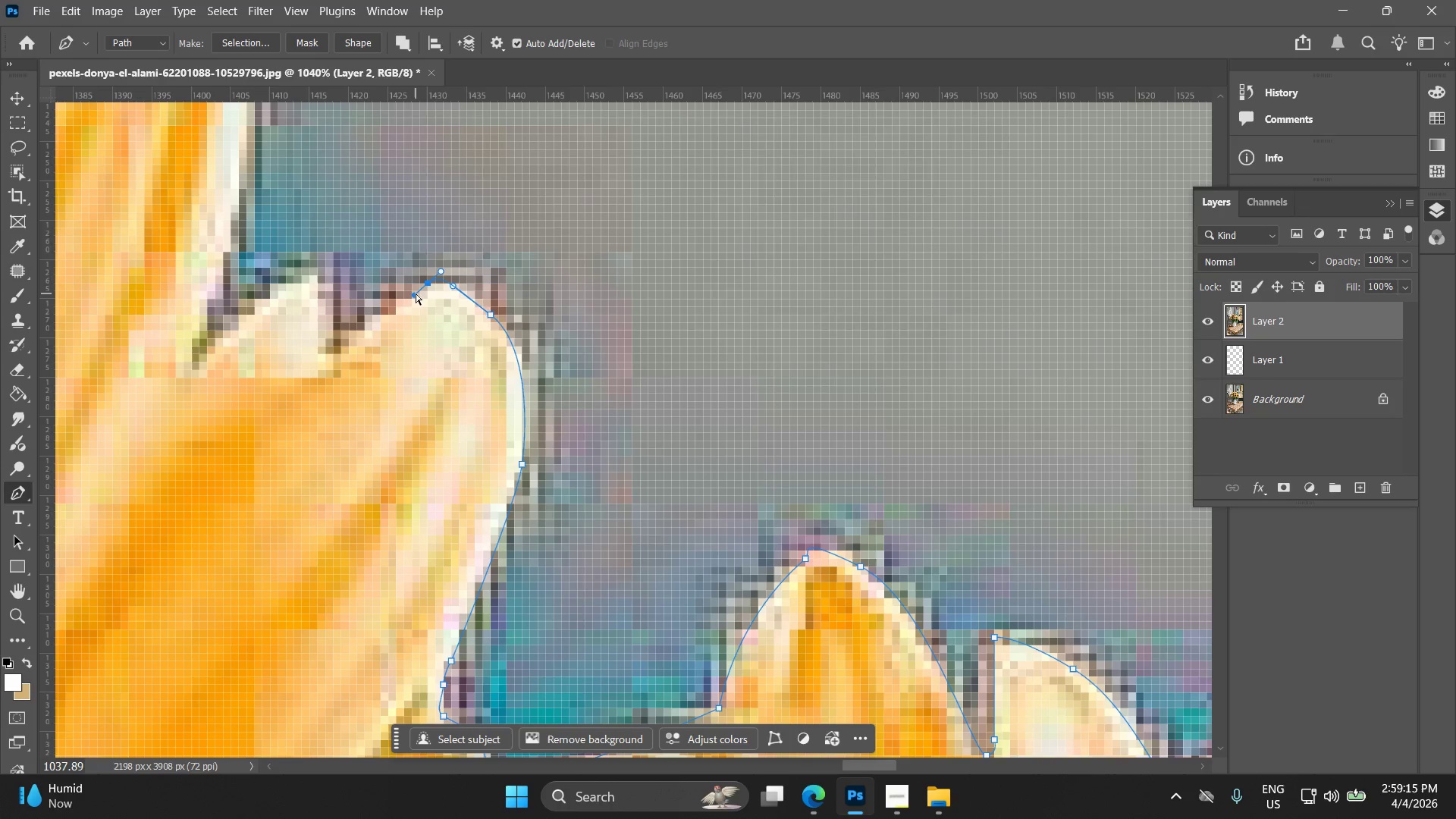 
key(Control+Z)
 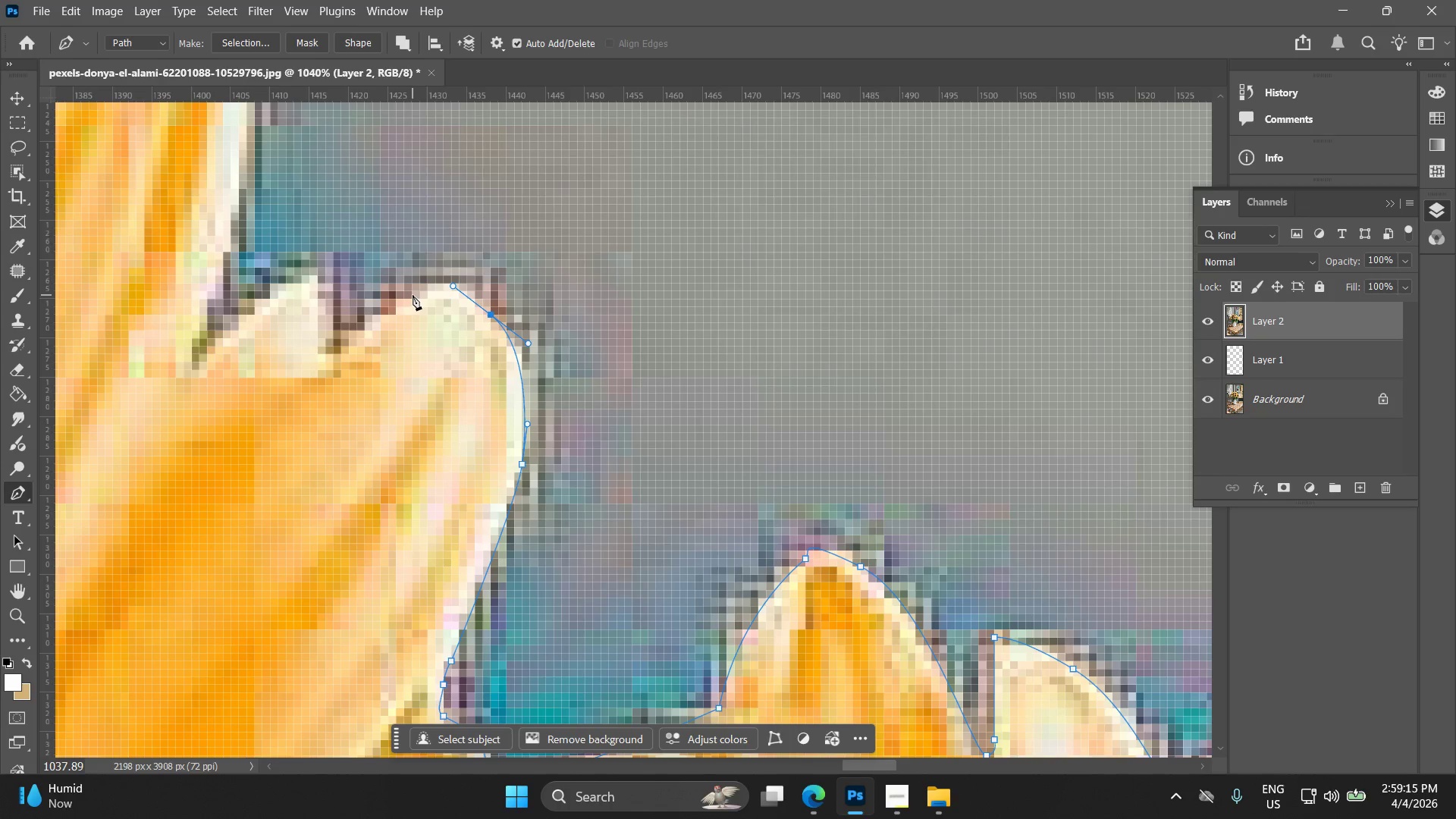 
left_click_drag(start_coordinate=[412, 296], to_coordinate=[388, 316])
 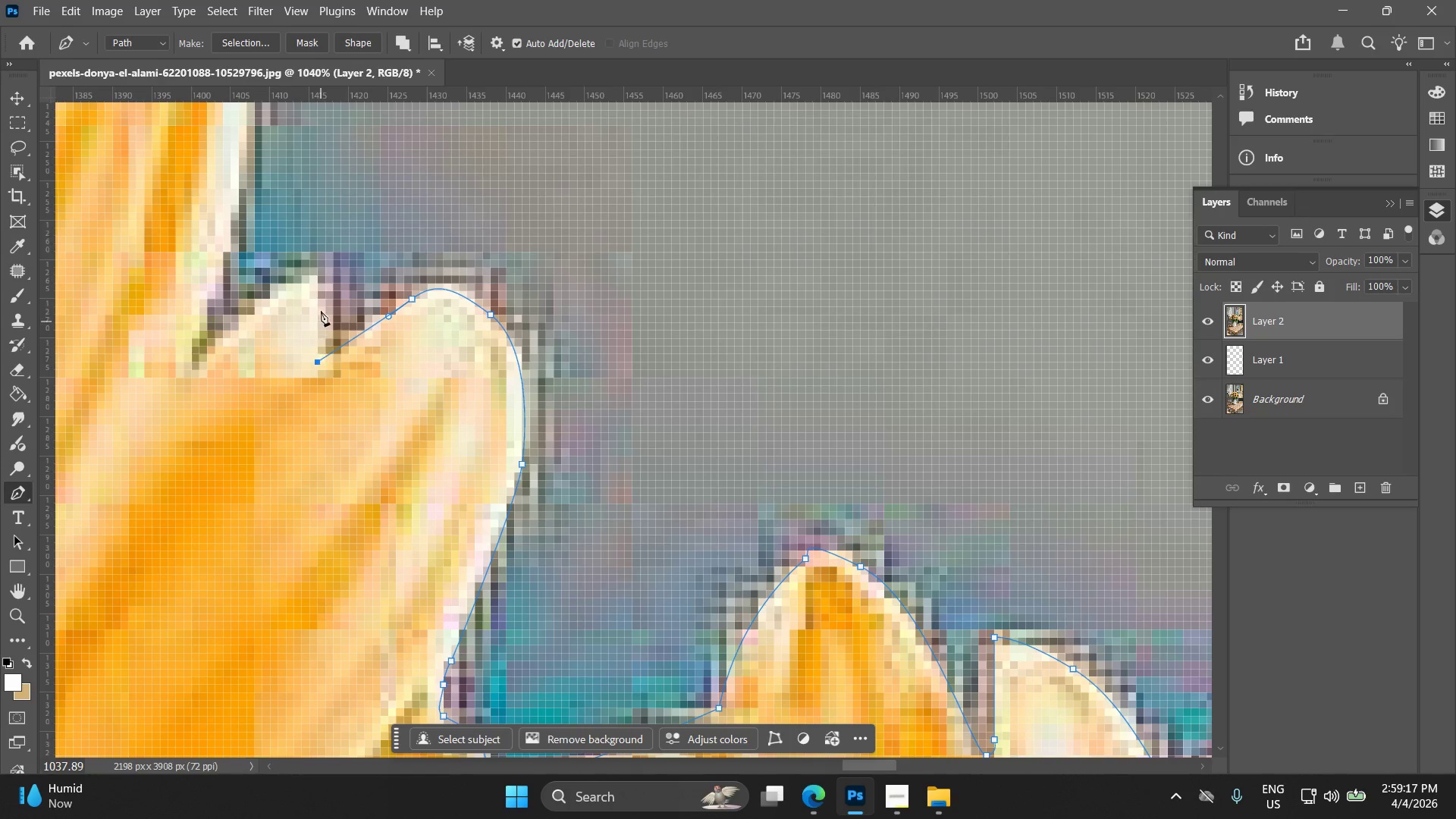 
left_click([315, 277])
 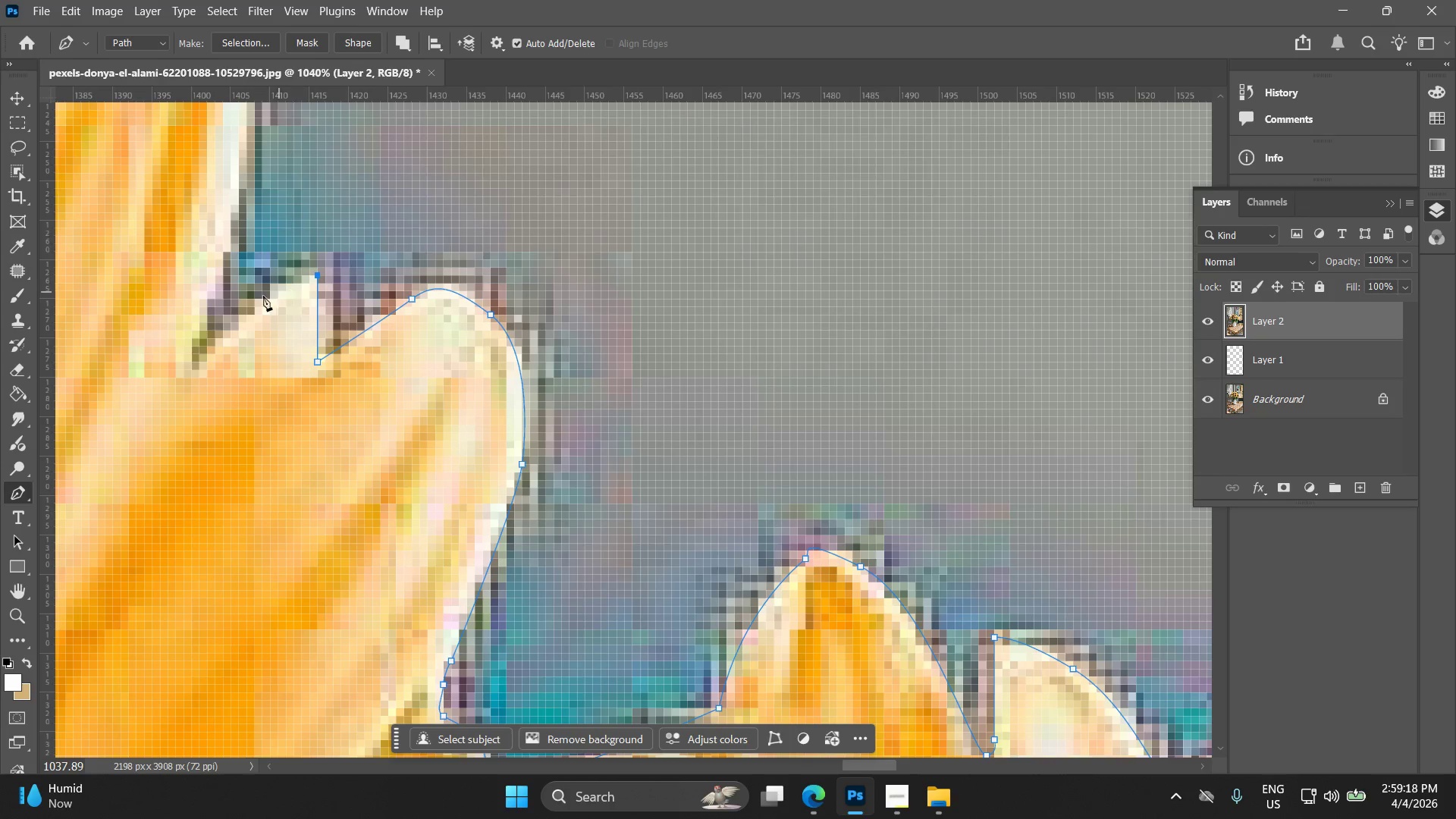 
hold_key(key=Space, duration=0.52)
 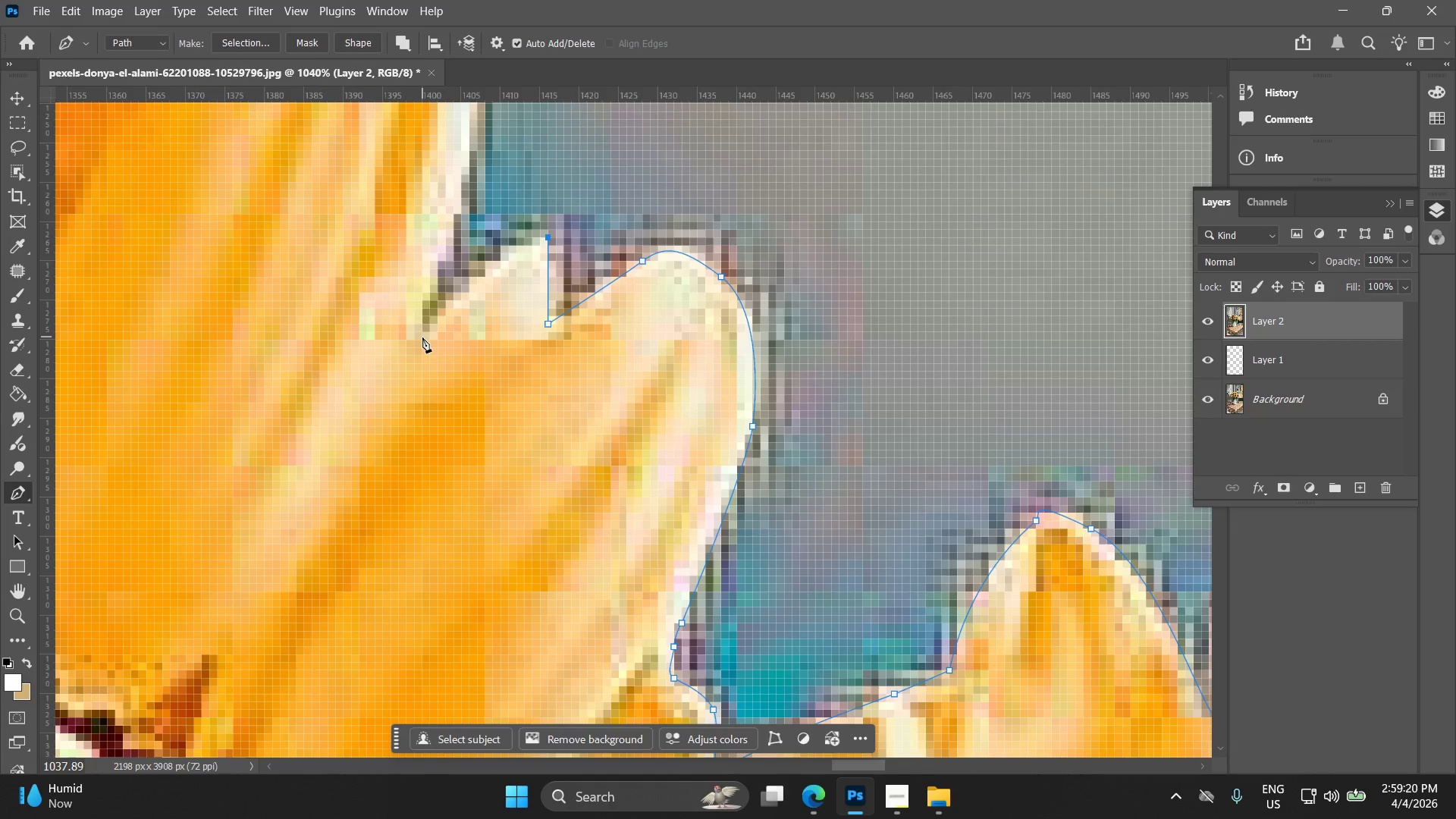 
left_click_drag(start_coordinate=[278, 310], to_coordinate=[508, 272])
 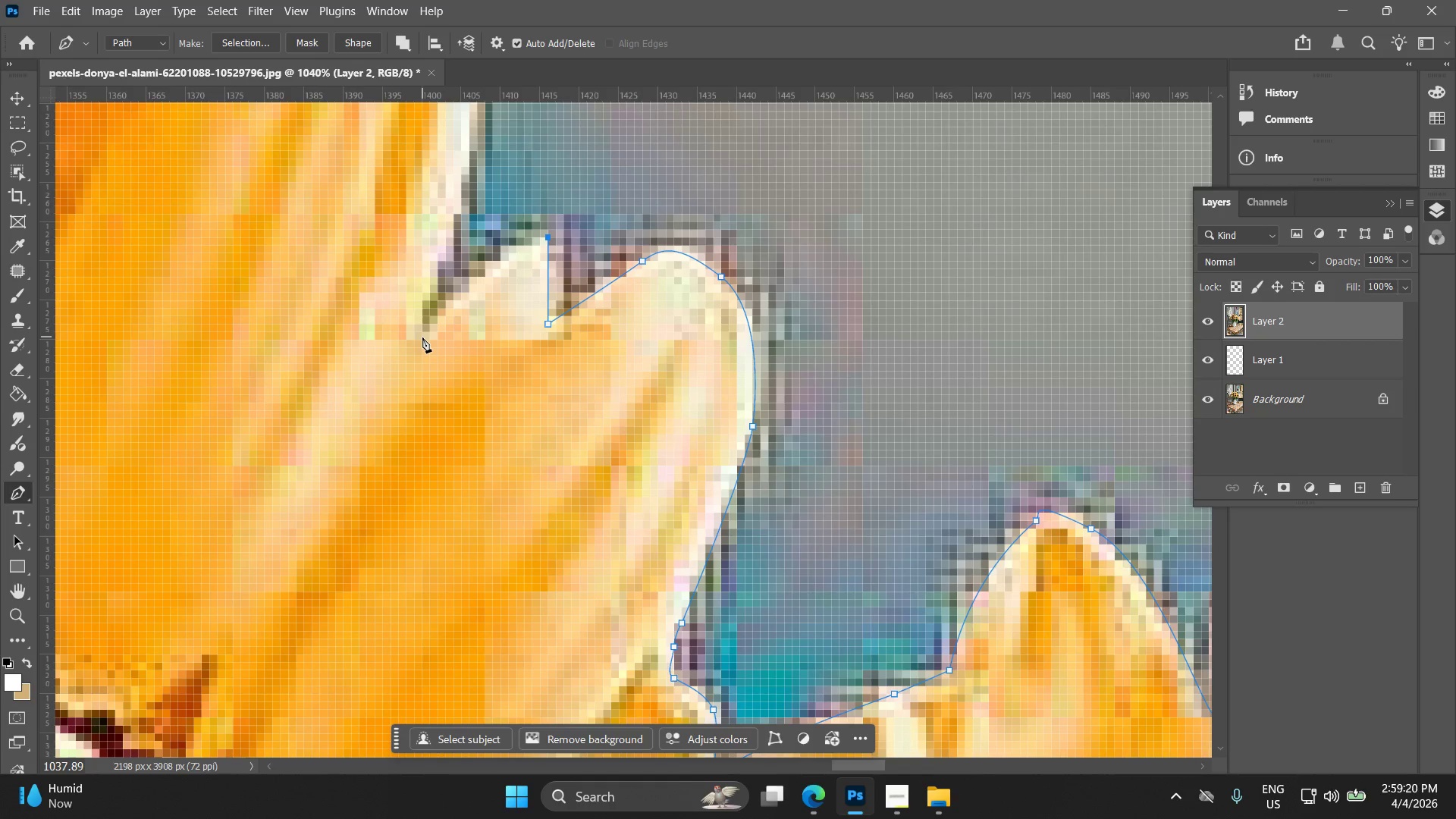 
left_click_drag(start_coordinate=[422, 337], to_coordinate=[377, 409])
 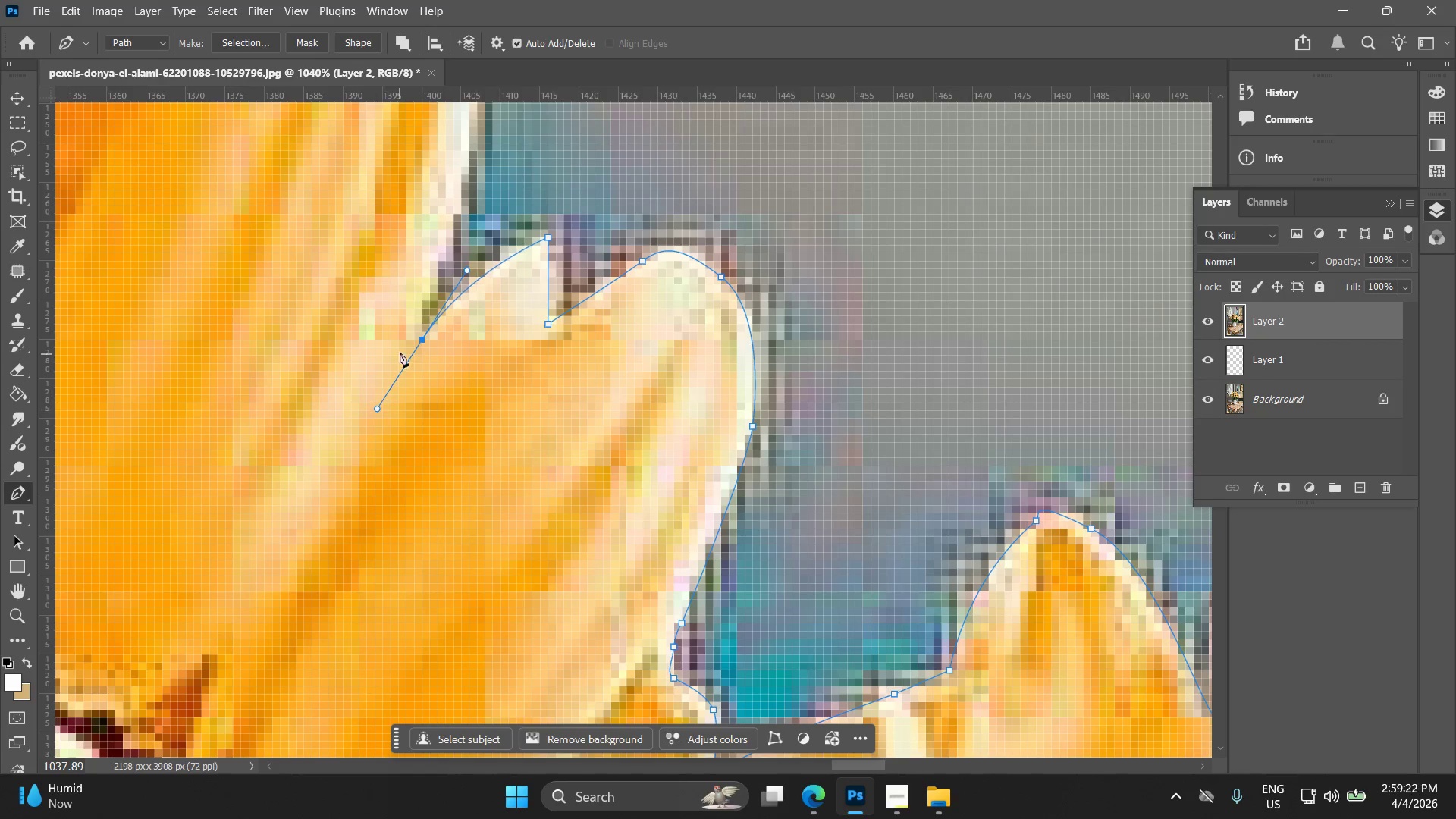 
hold_key(key=ShiftLeft, duration=0.73)
left_click([422, 338])
 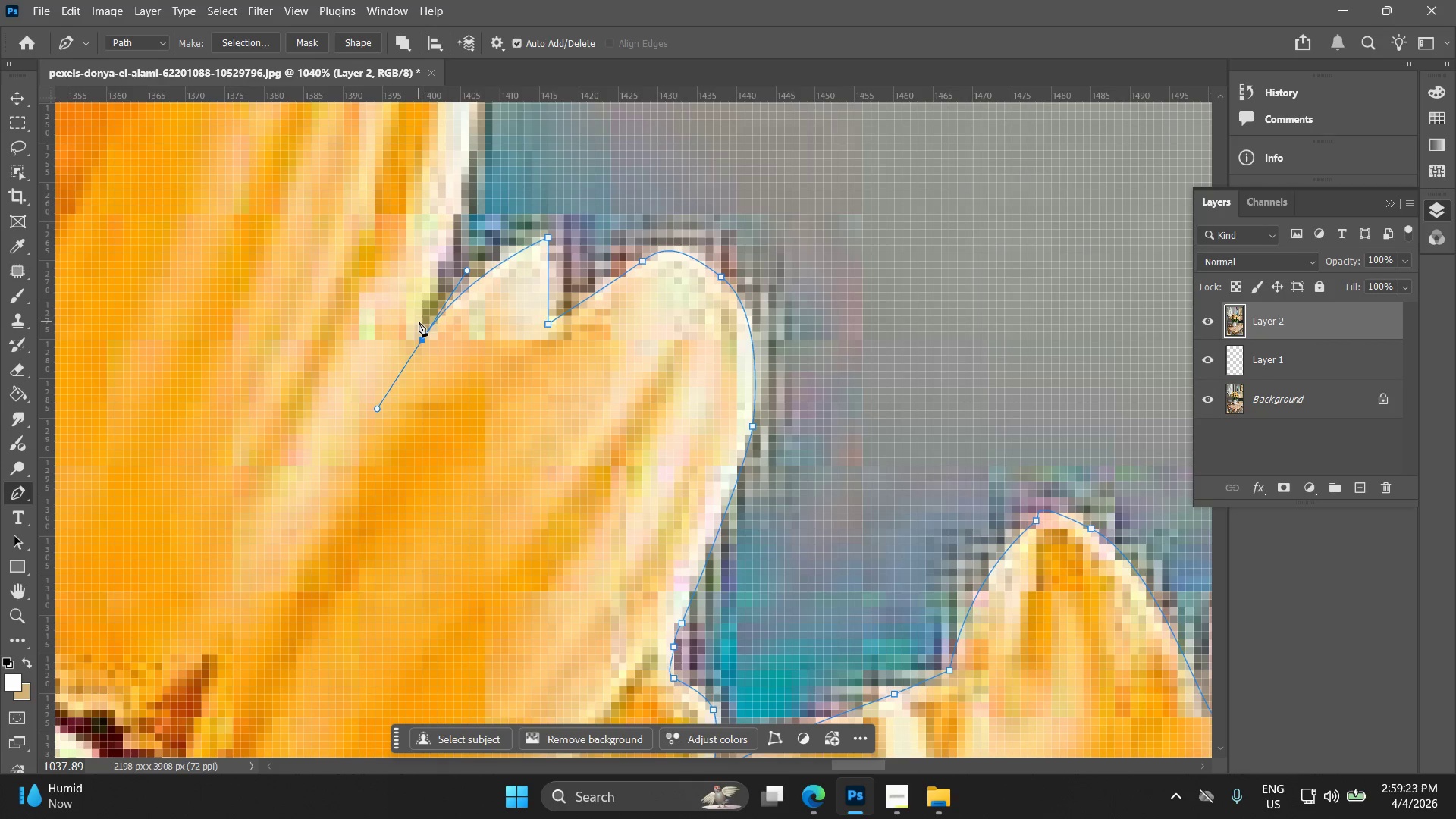 
left_click([419, 322])
 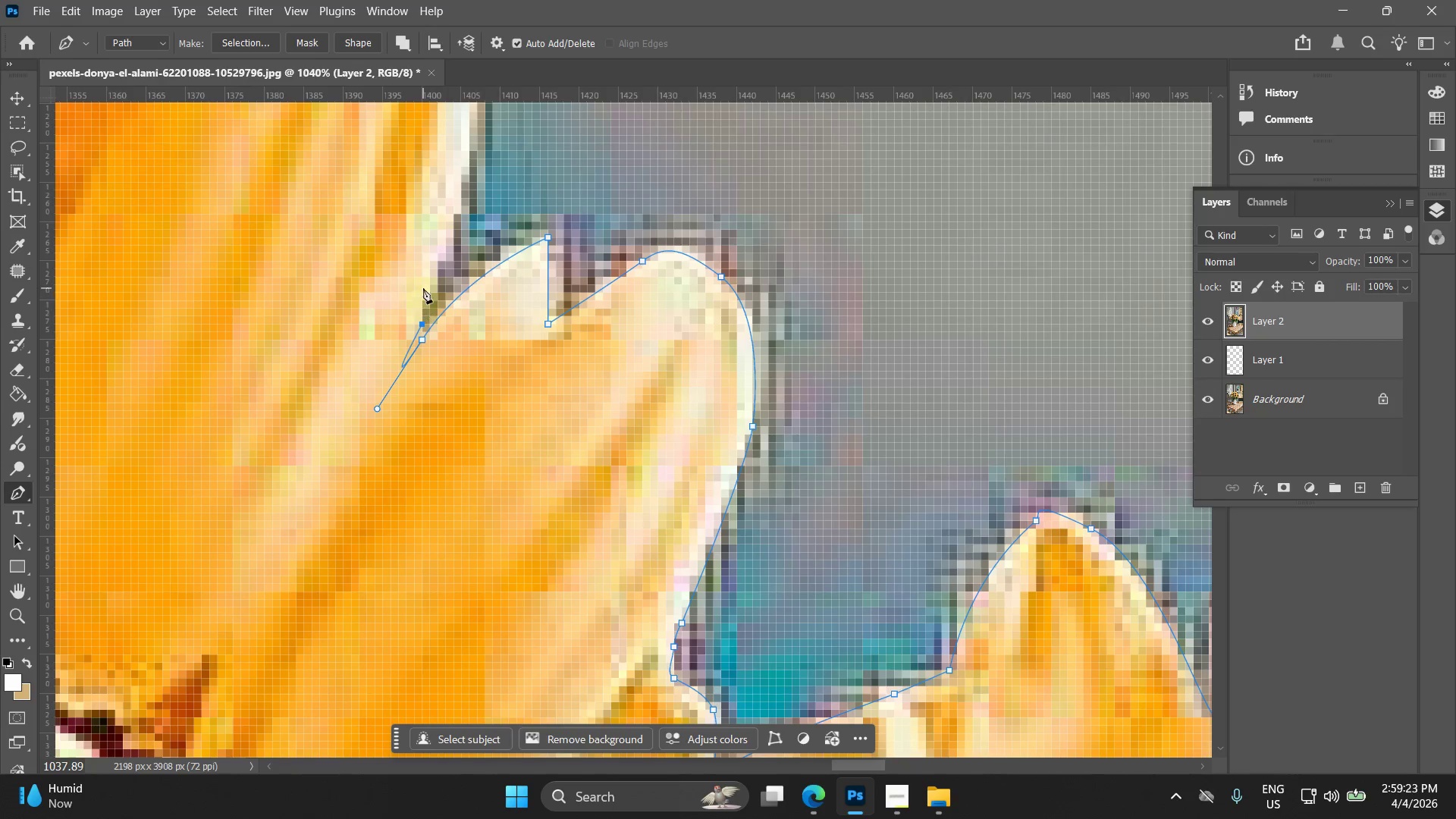 
key(Control+ControlLeft)
 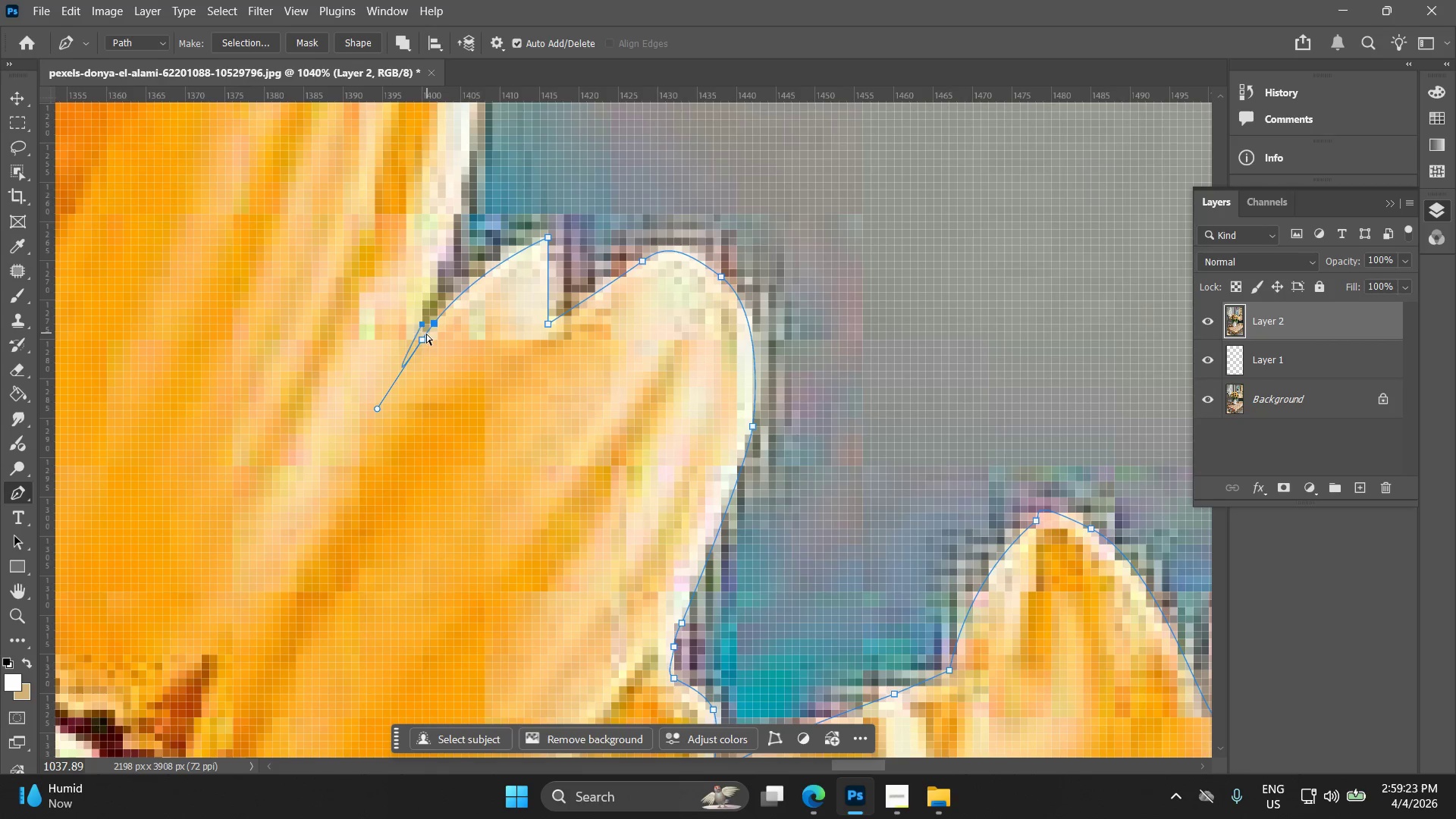 
key(Control+Z)
 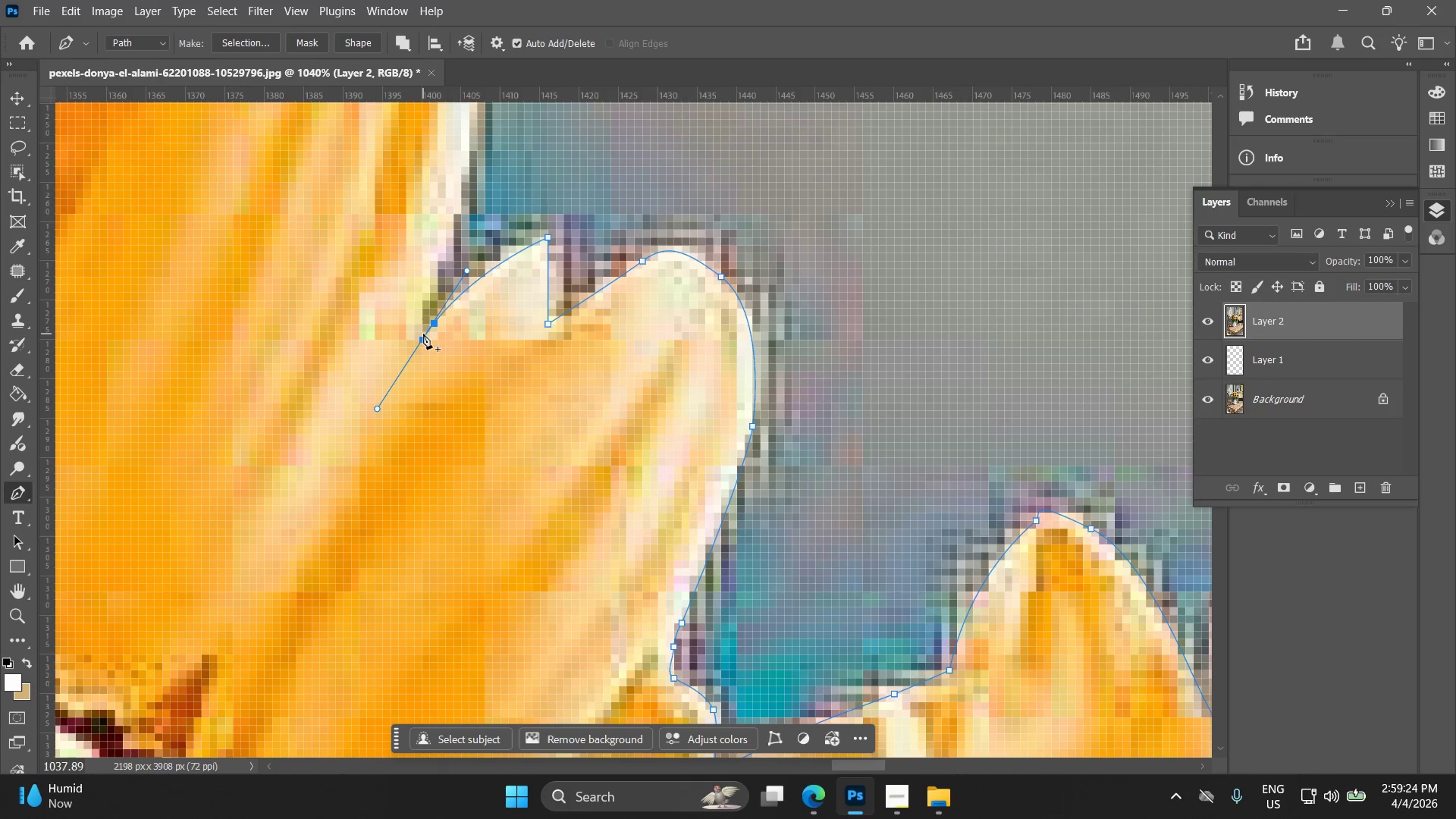 
hold_key(key=AltLeft, duration=0.55)
 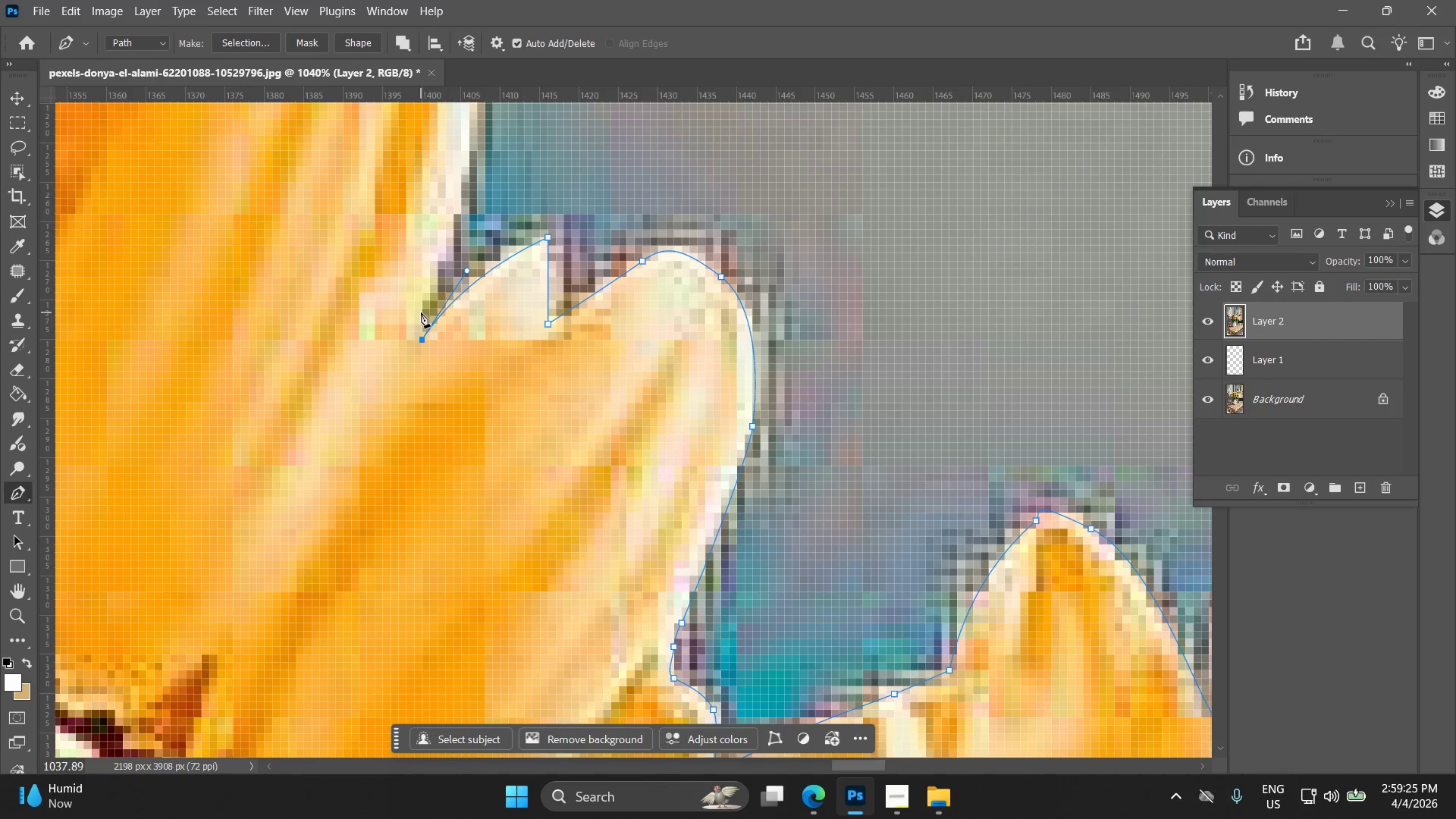 
left_click([421, 312])
 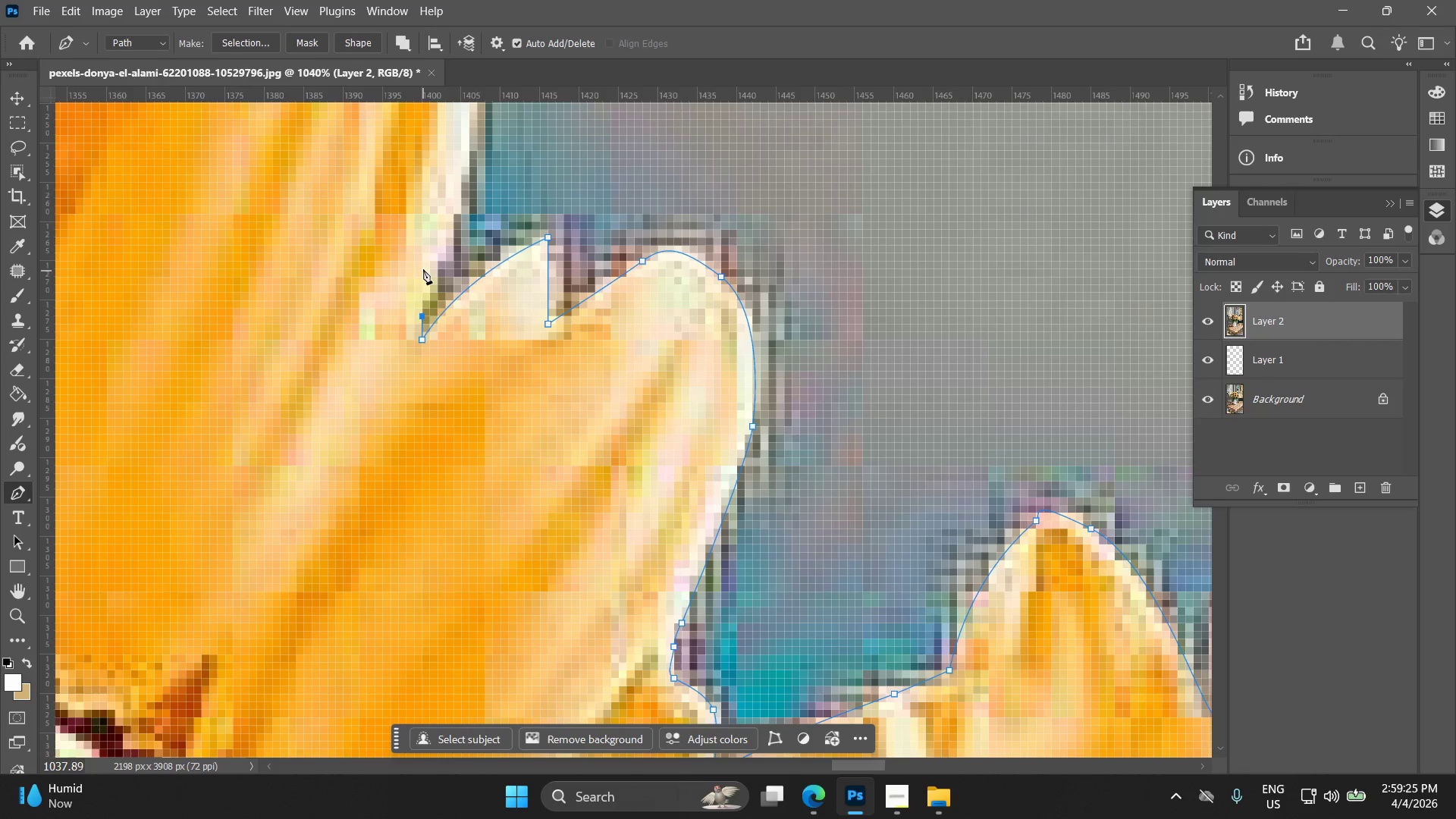 
hold_key(key=Space, duration=0.59)
 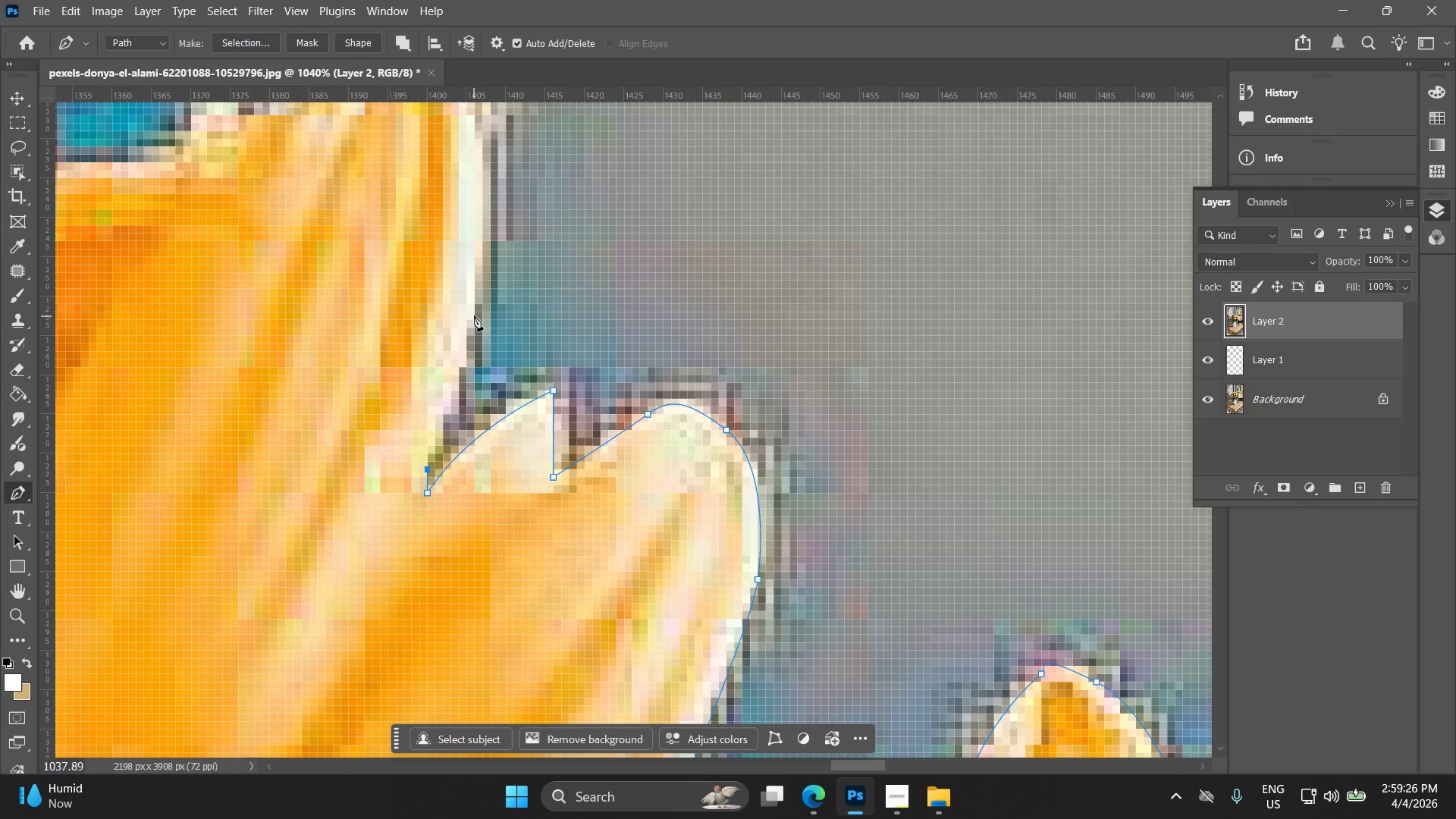 
left_click_drag(start_coordinate=[419, 271], to_coordinate=[425, 424])
 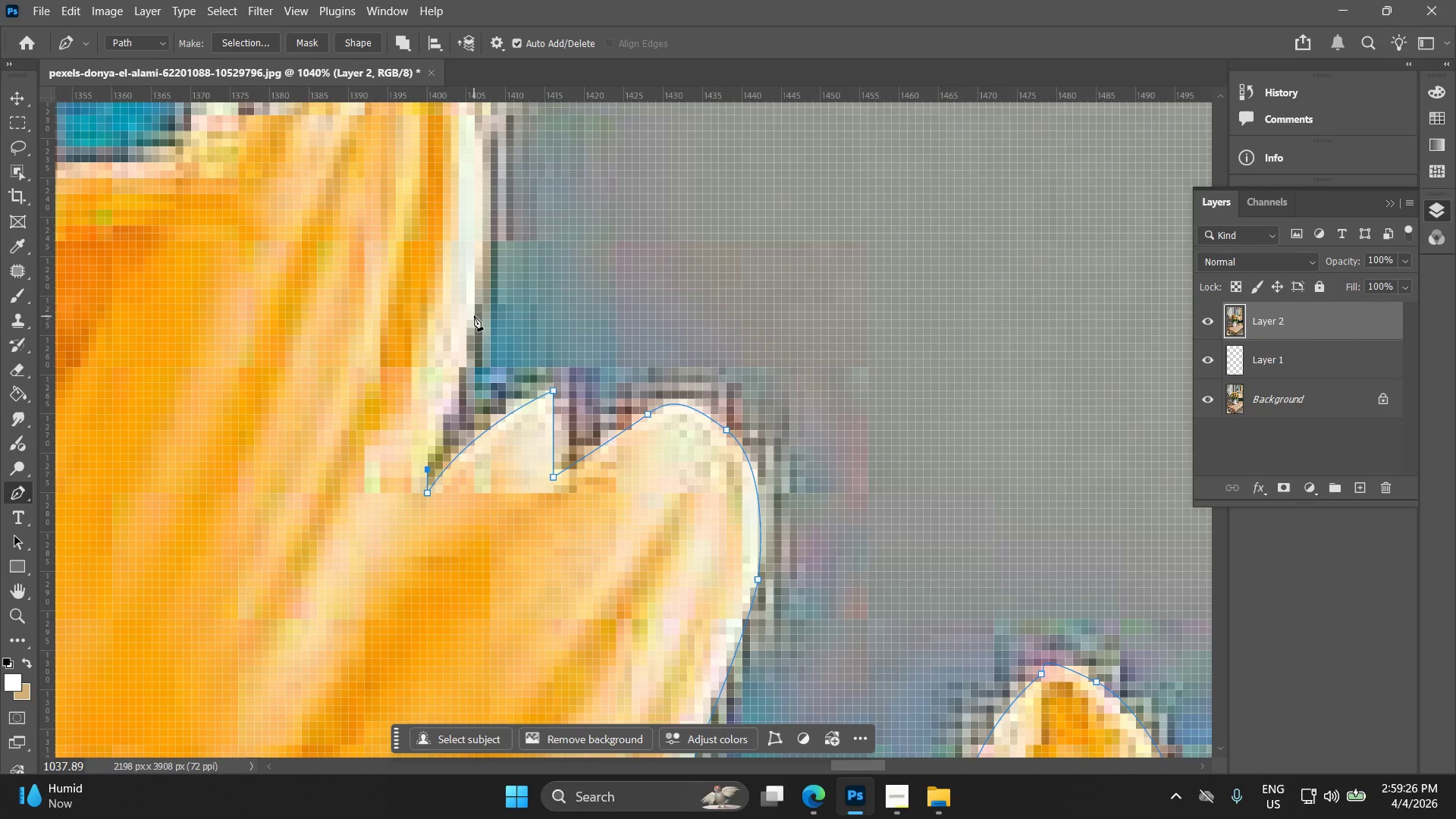 
left_click_drag(start_coordinate=[475, 314], to_coordinate=[484, 257])
 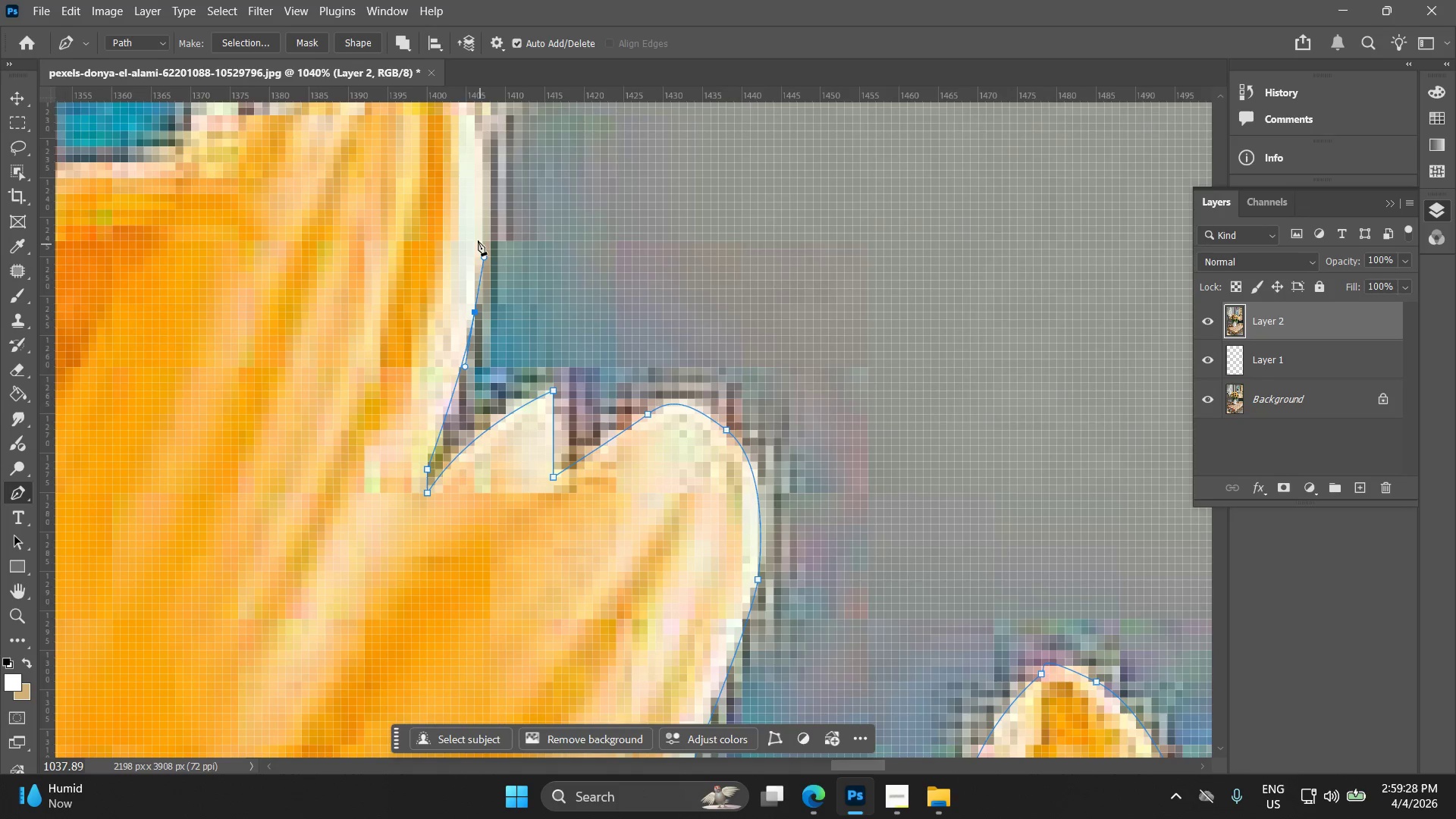 
hold_key(key=Space, duration=0.59)
 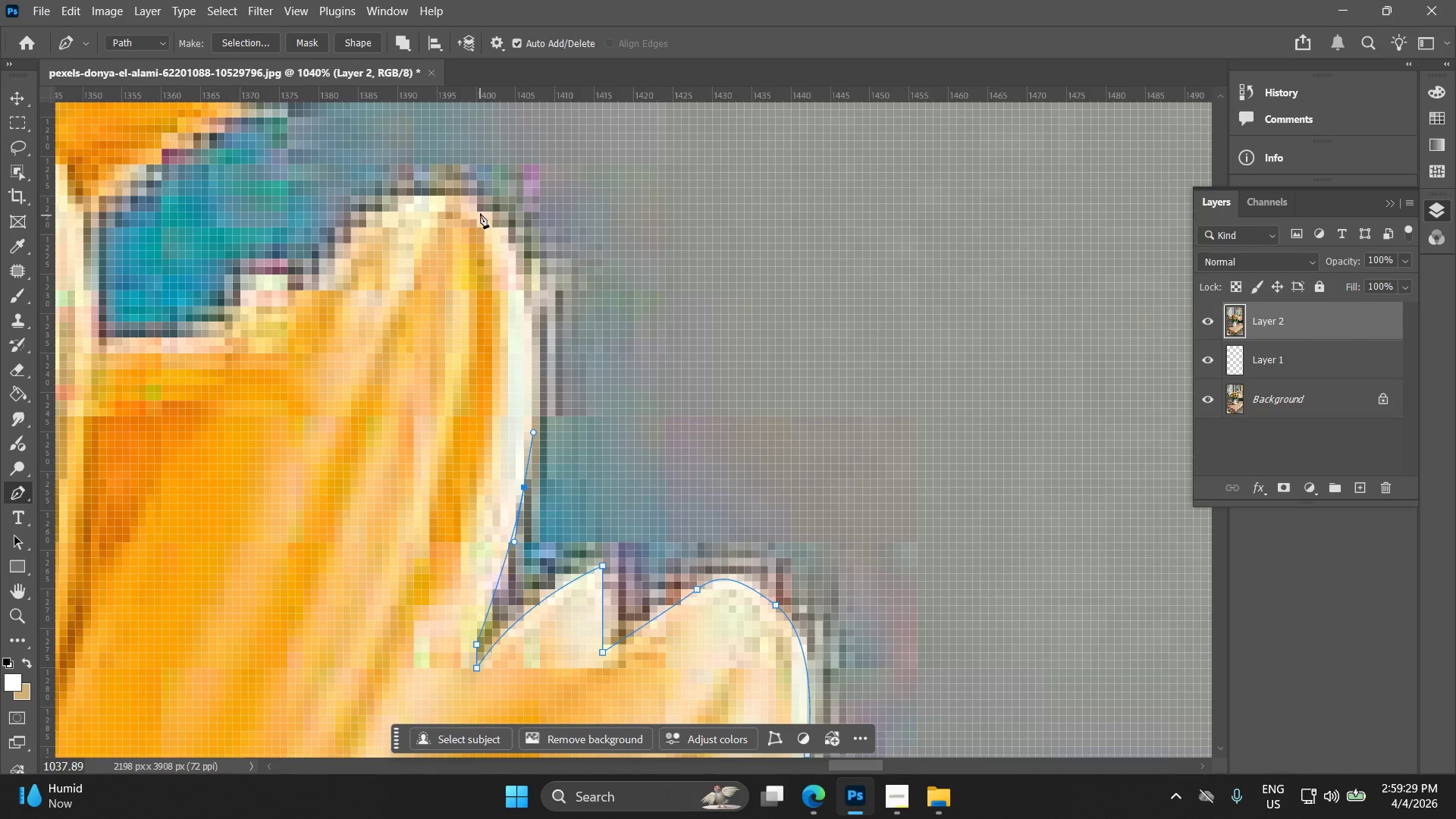 
left_click_drag(start_coordinate=[464, 197], to_coordinate=[513, 372])
 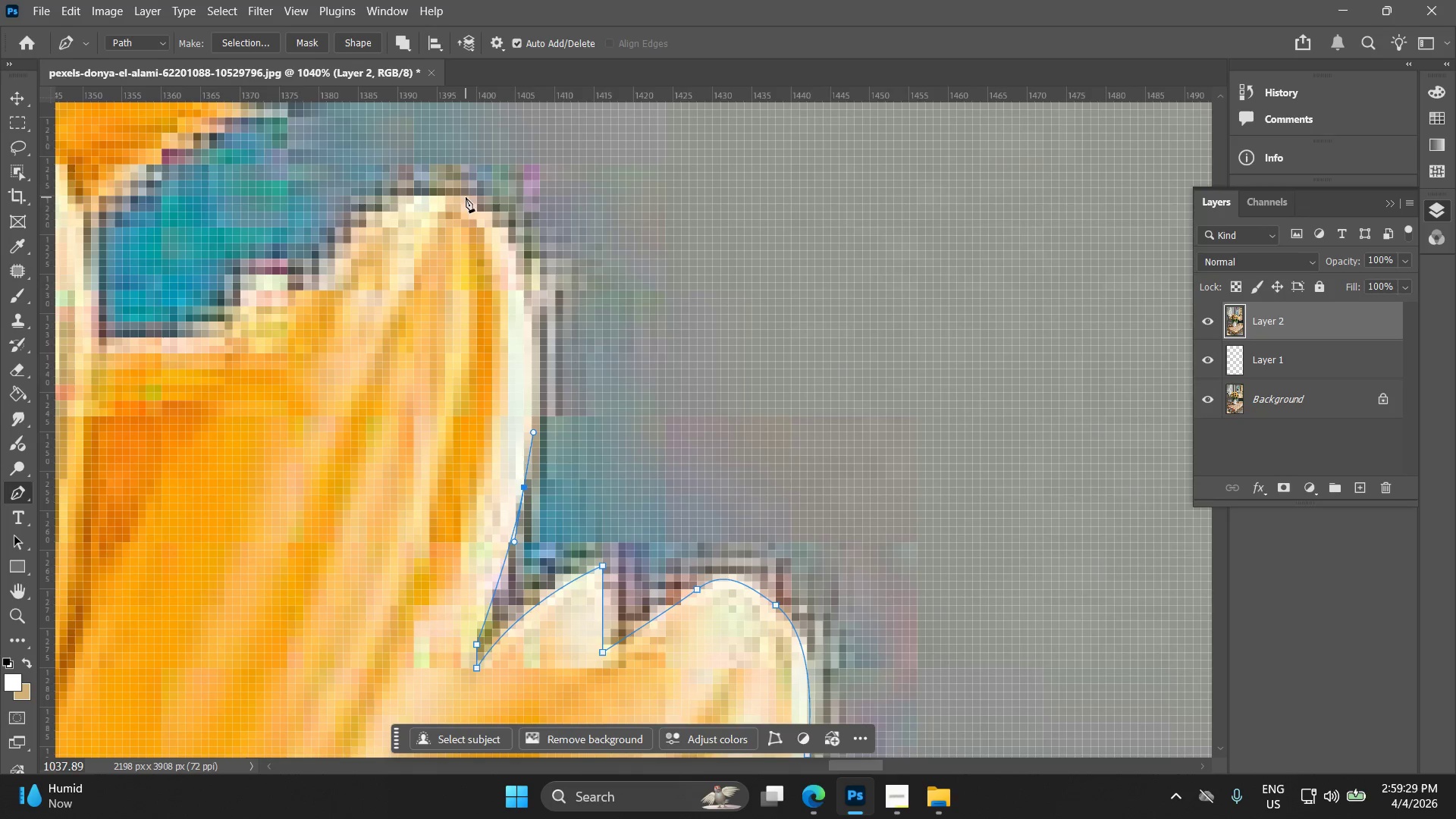 
left_click_drag(start_coordinate=[465, 195], to_coordinate=[385, 127])
 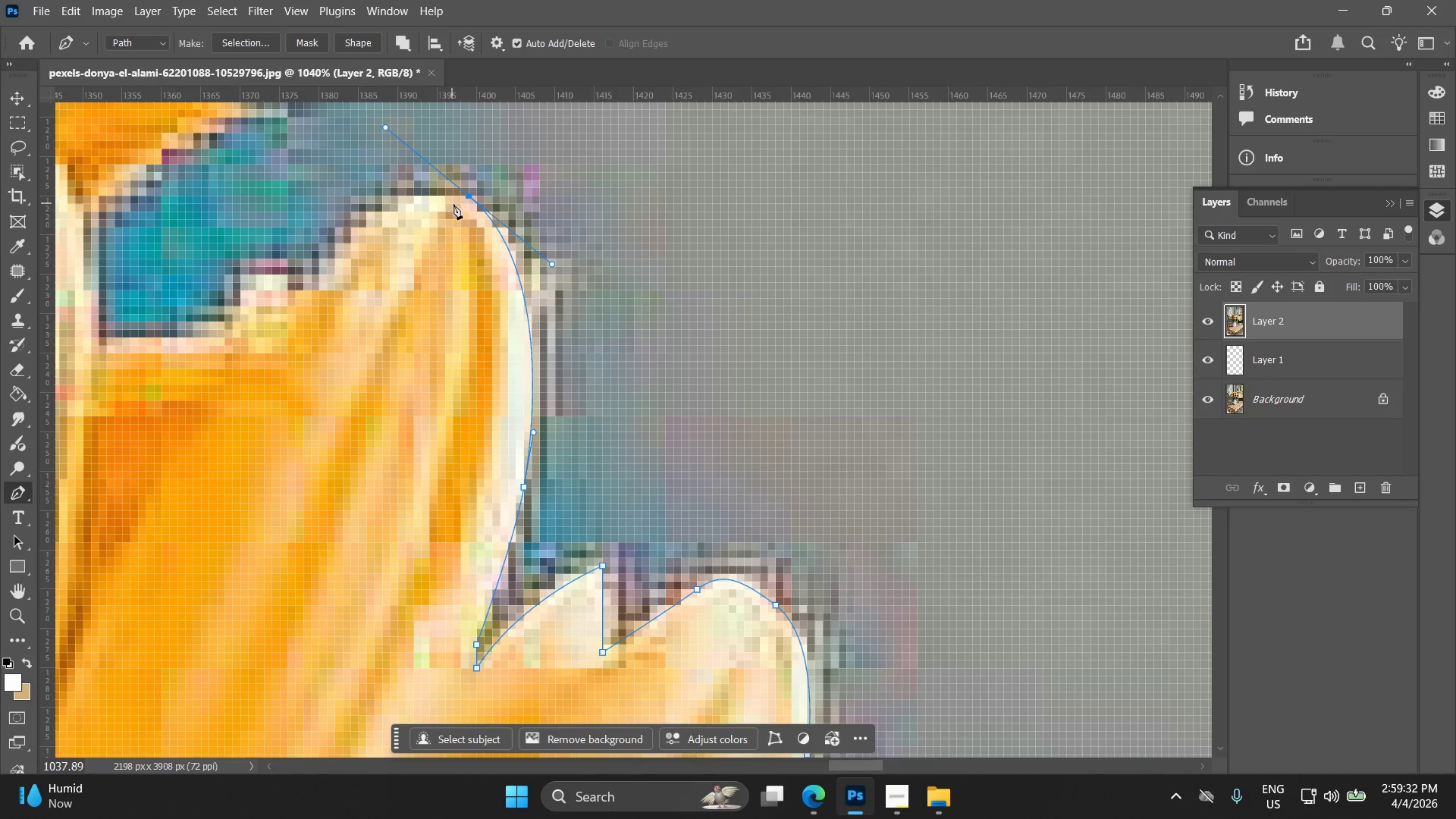 
hold_key(key=ShiftLeft, duration=1.39)
left_click([470, 196])
 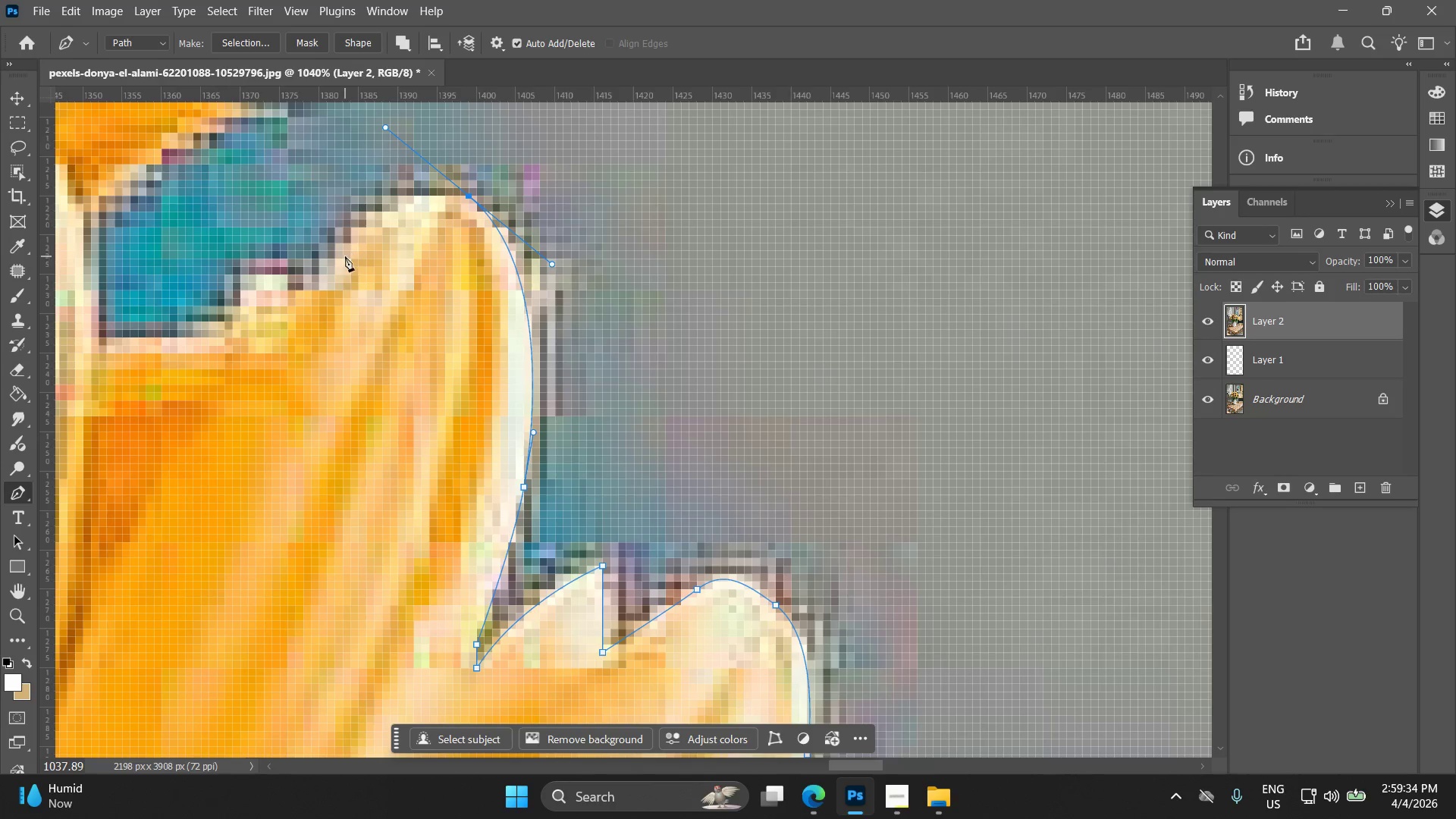 
left_click_drag(start_coordinate=[334, 264], to_coordinate=[295, 293])
 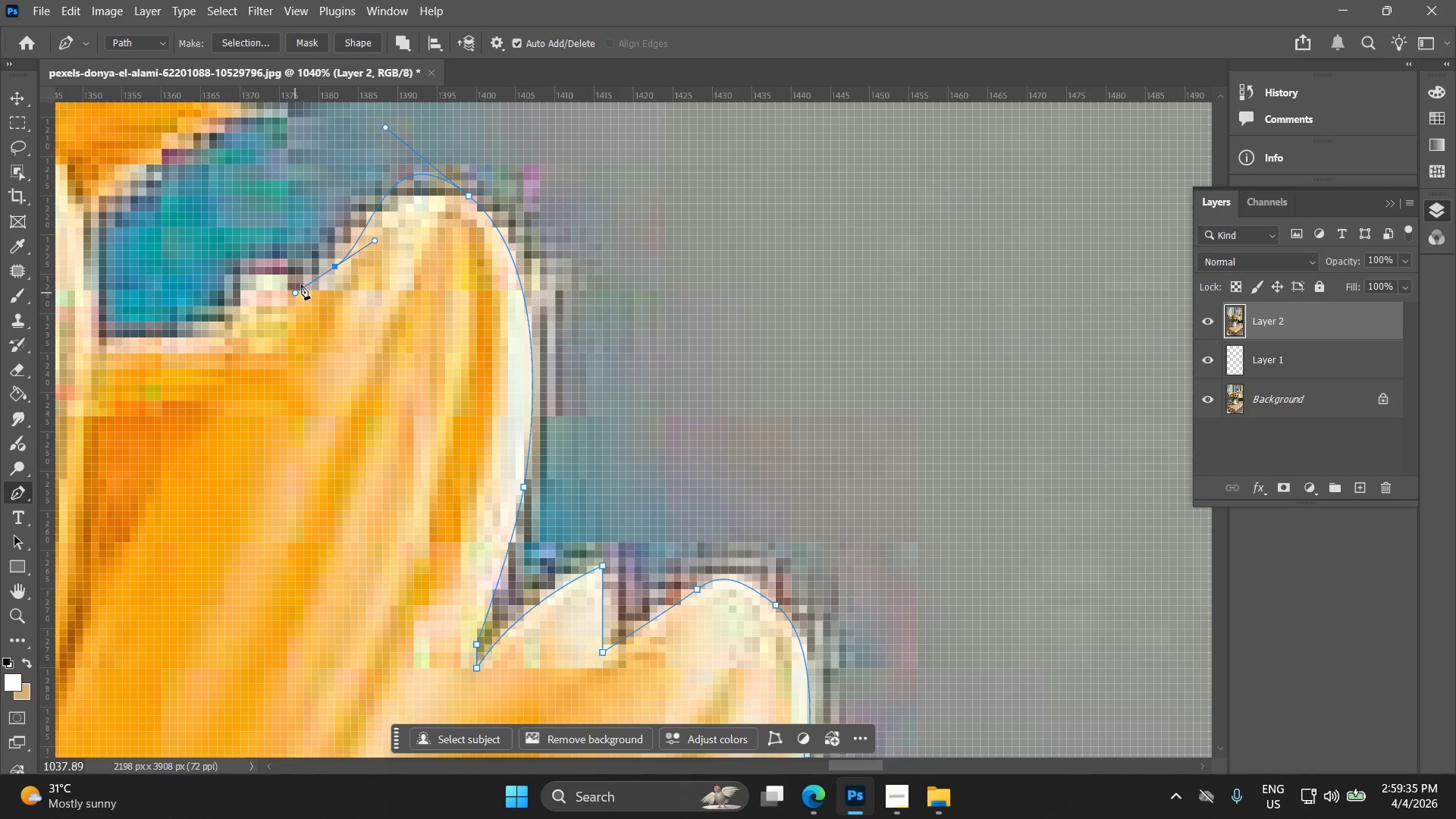 
key(Control+ControlLeft)
 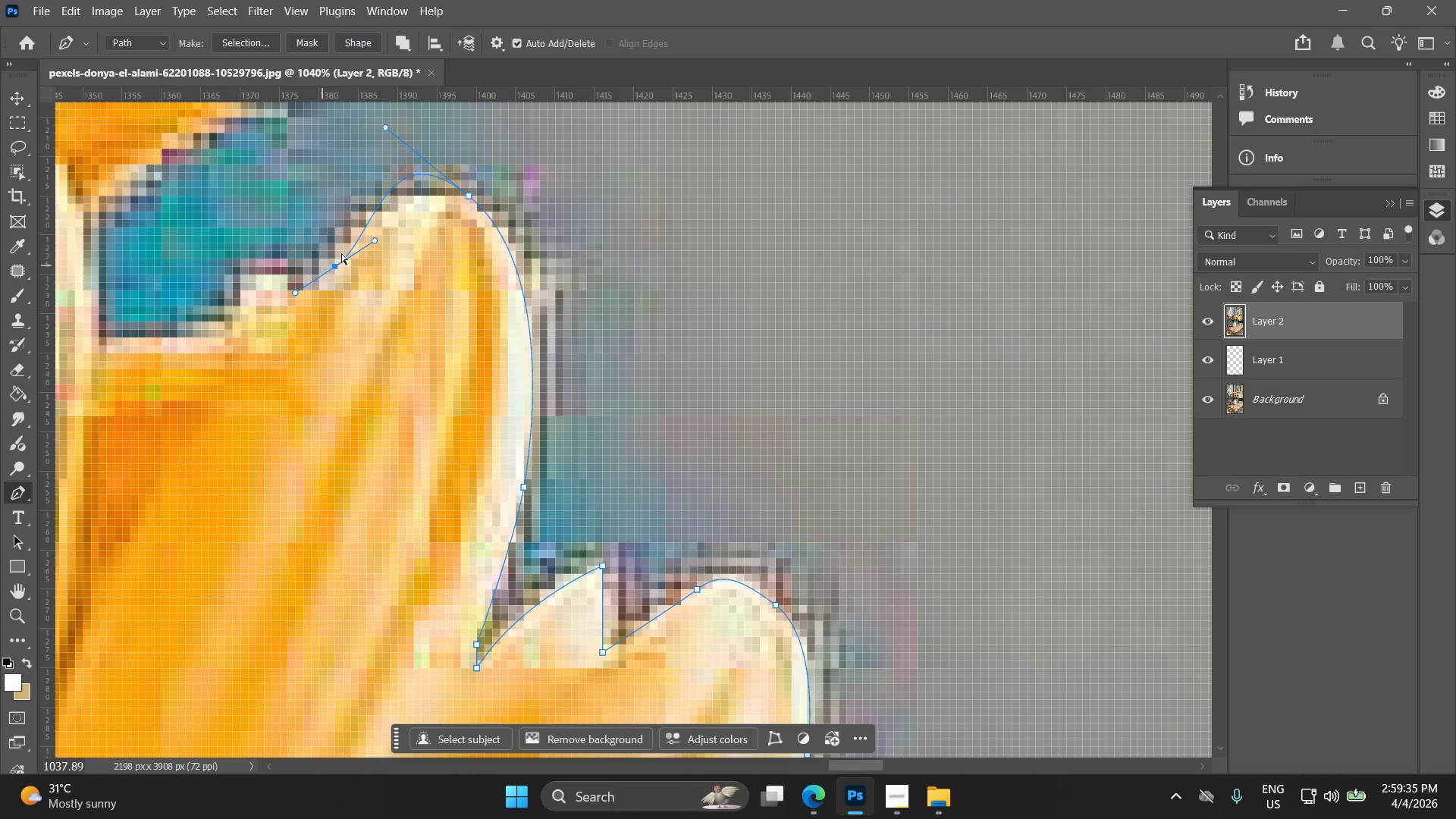 
key(Control+Z)
 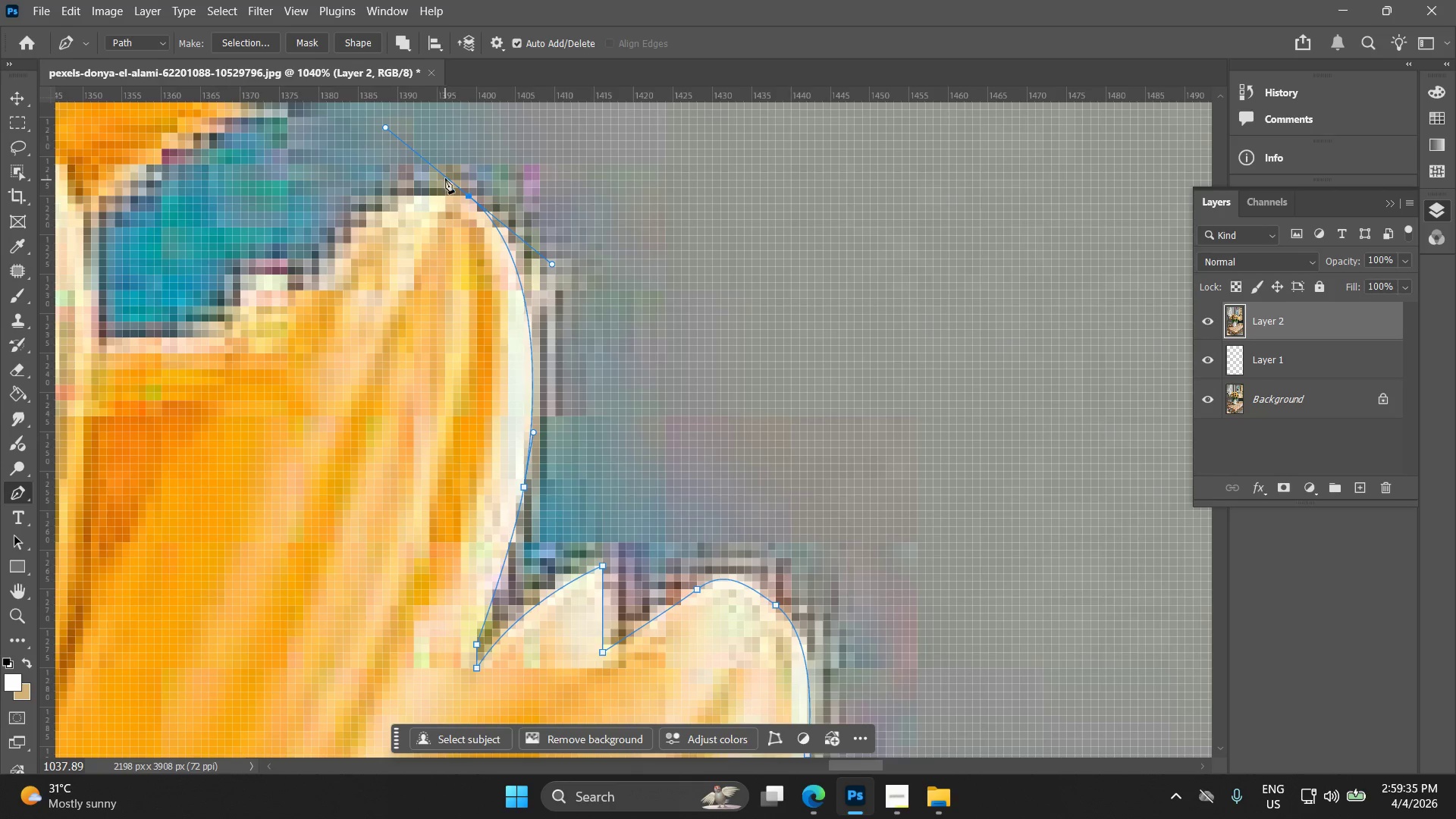 
hold_key(key=AltLeft, duration=1.16)
left_click([469, 194])
 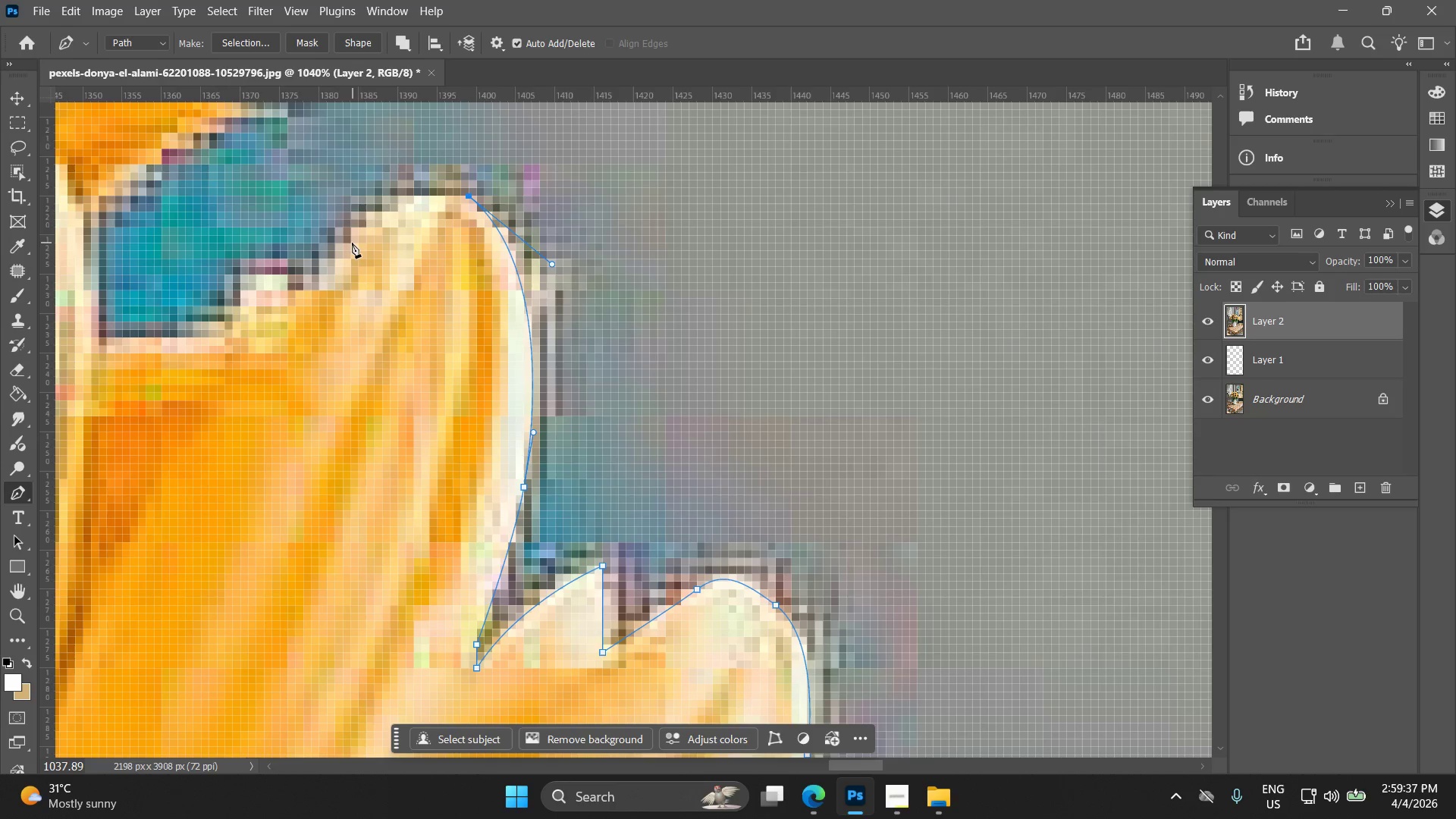 
left_click_drag(start_coordinate=[345, 249], to_coordinate=[285, 322])
 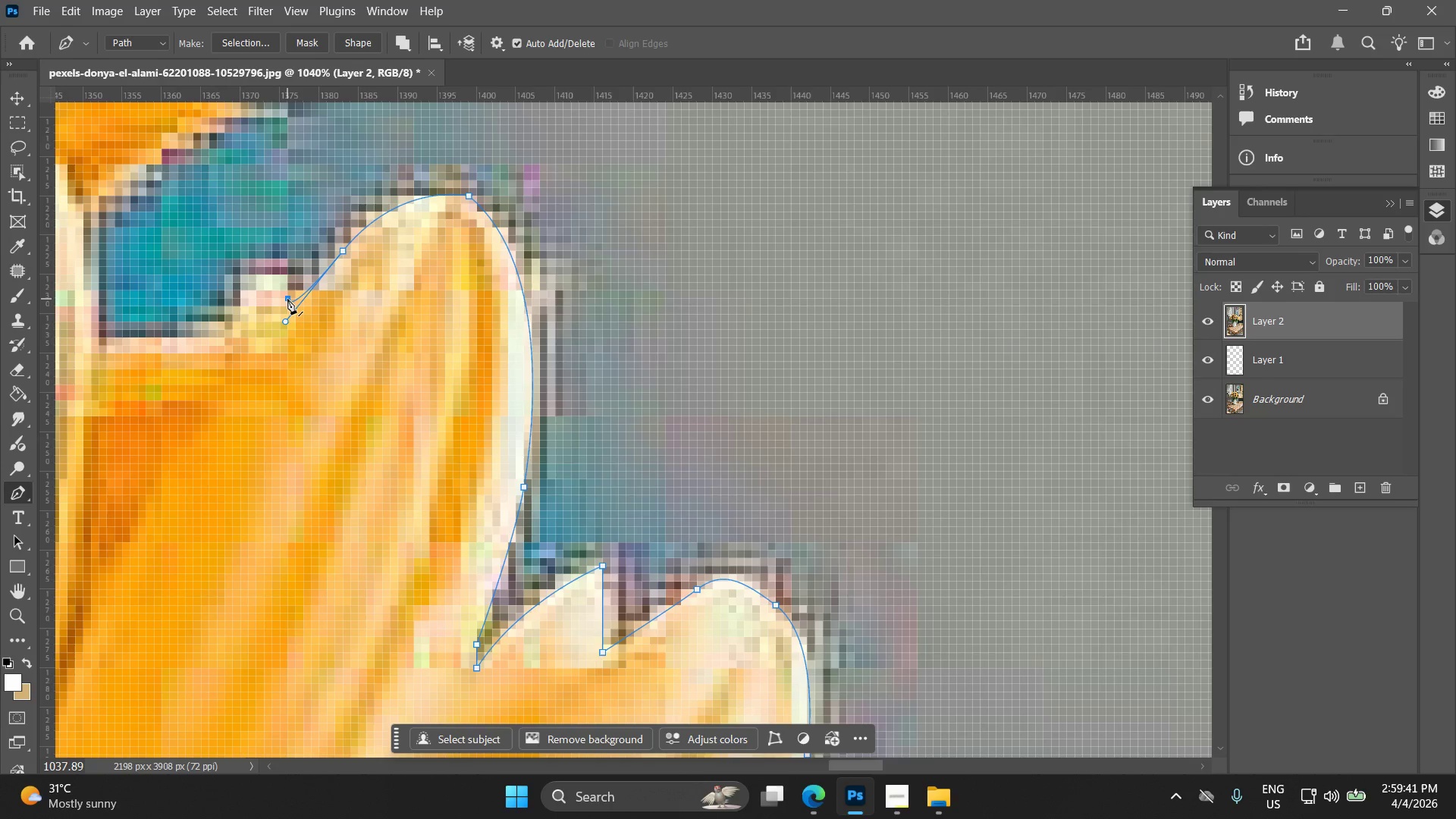 
key(Control+ControlLeft)
 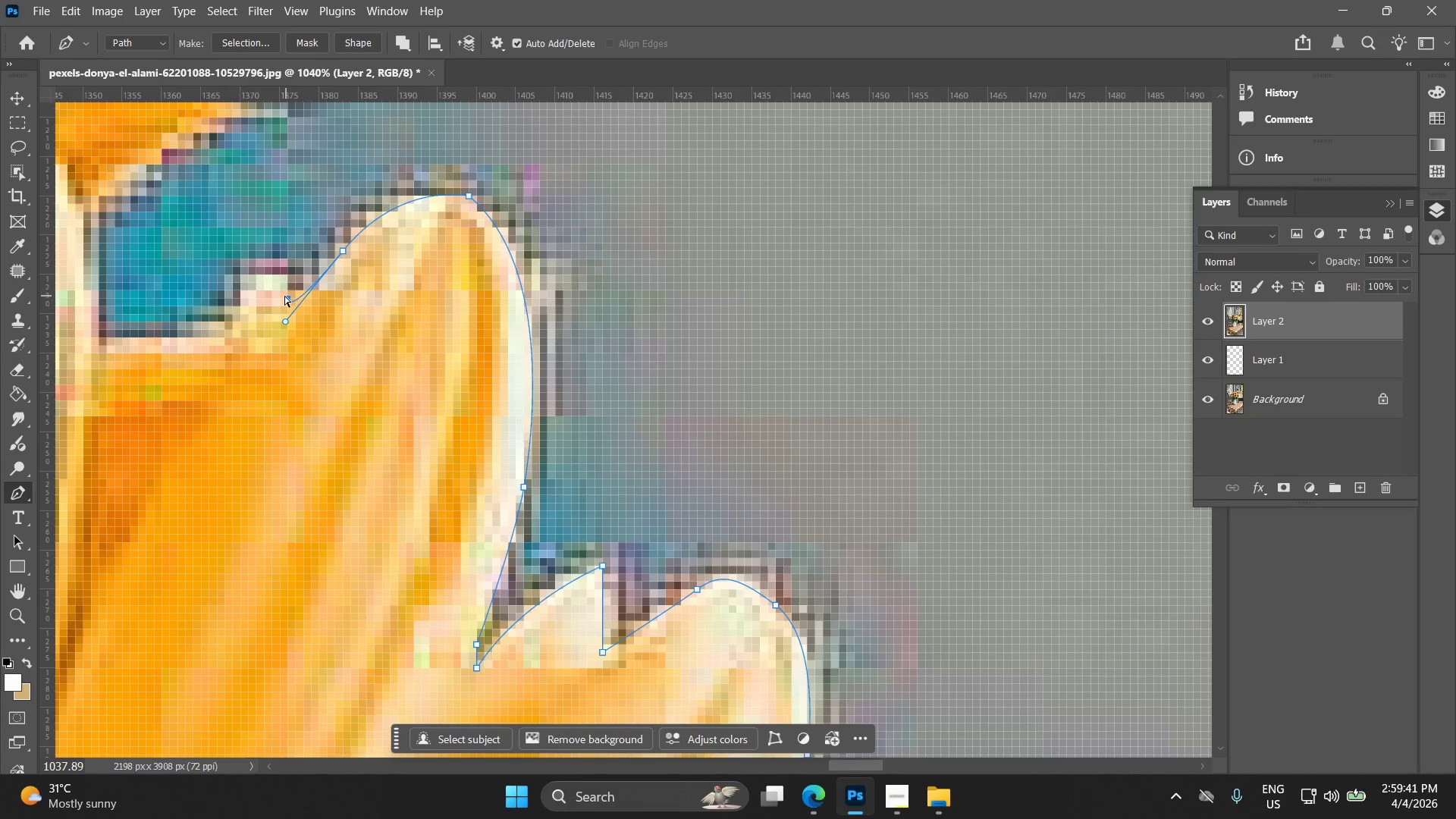 
key(Control+Z)
 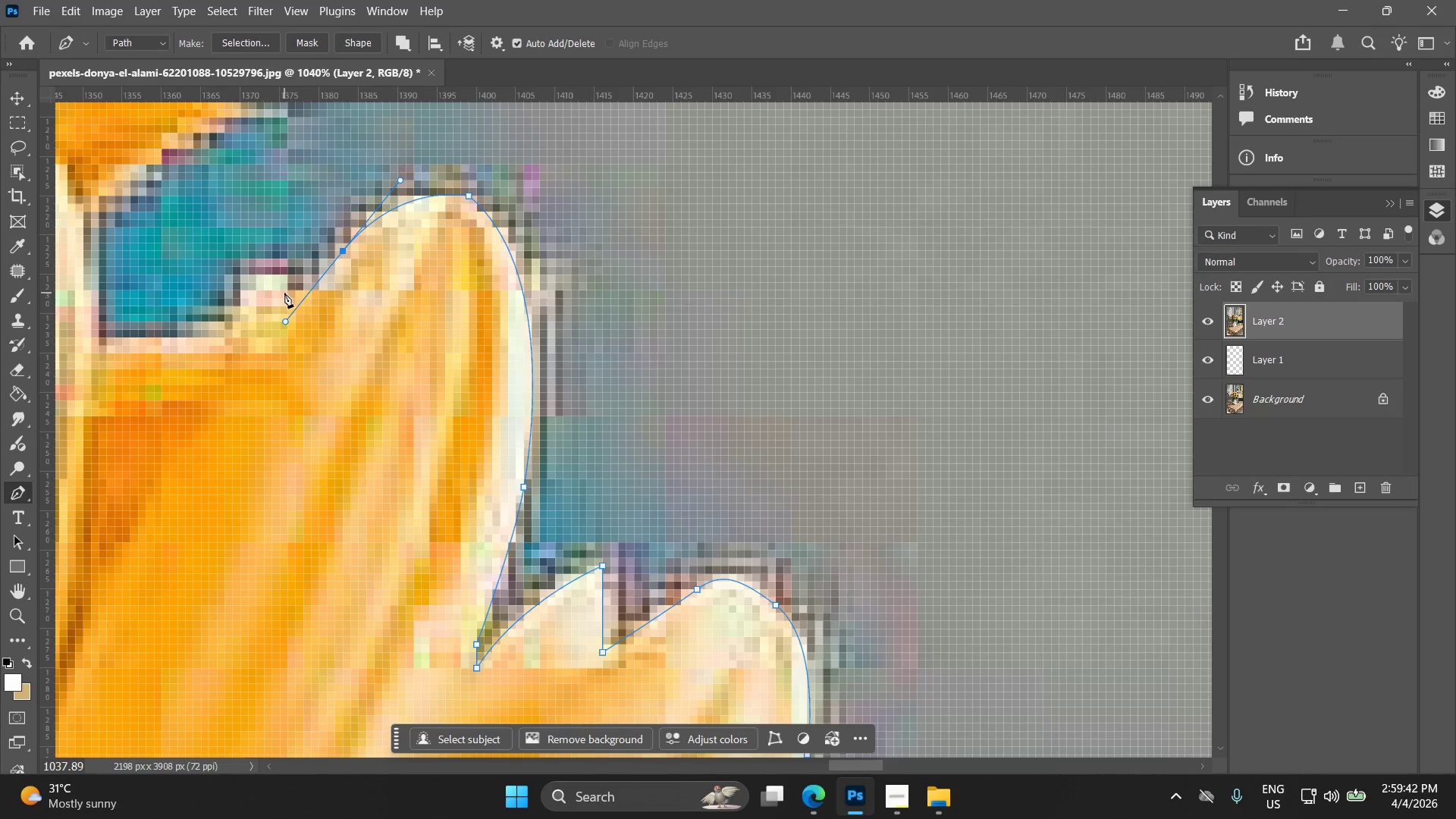 
left_click_drag(start_coordinate=[284, 293], to_coordinate=[274, 281])
 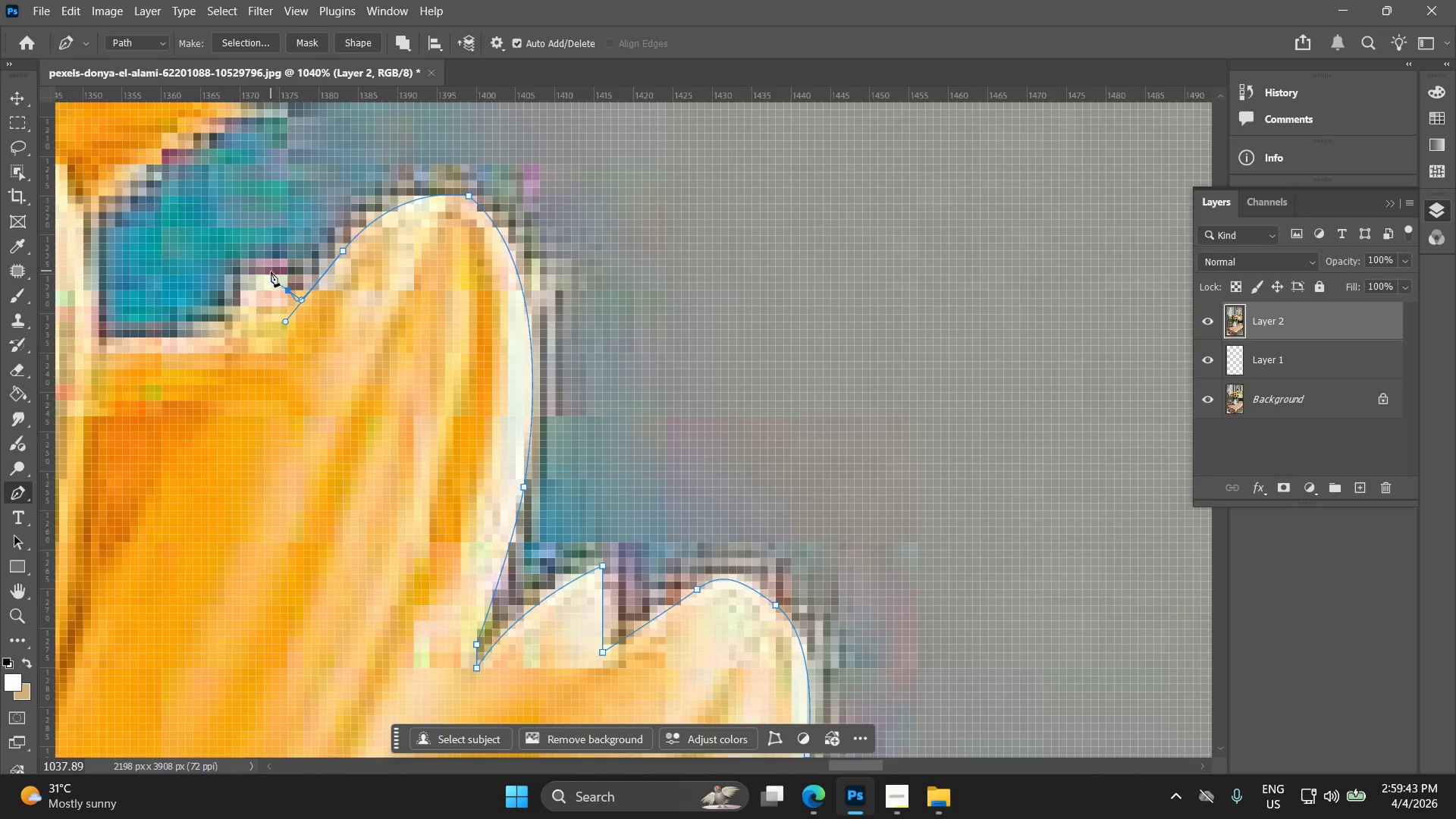 
left_click_drag(start_coordinate=[268, 273], to_coordinate=[260, 280])
 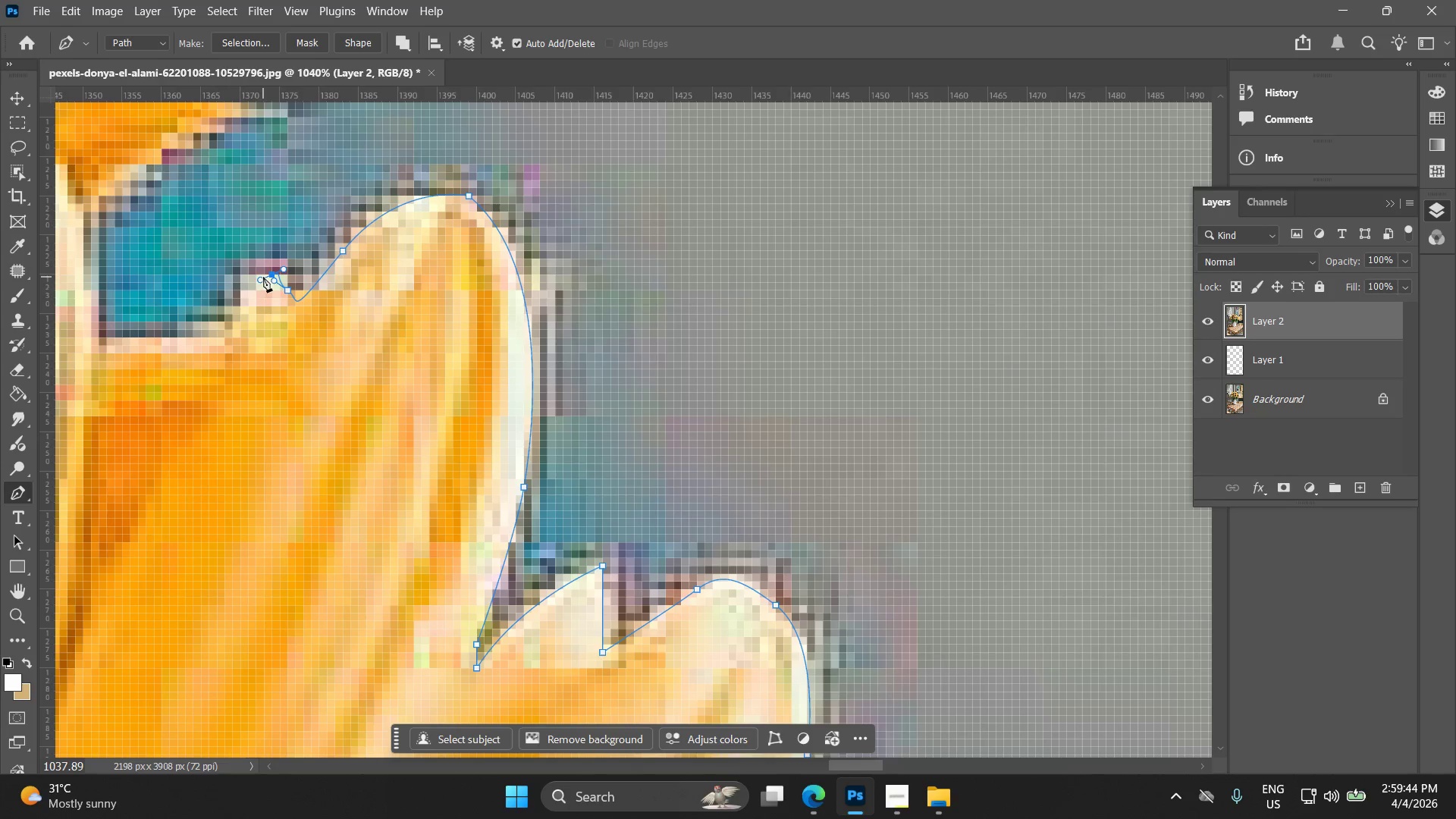 
key(Control+ControlLeft)
 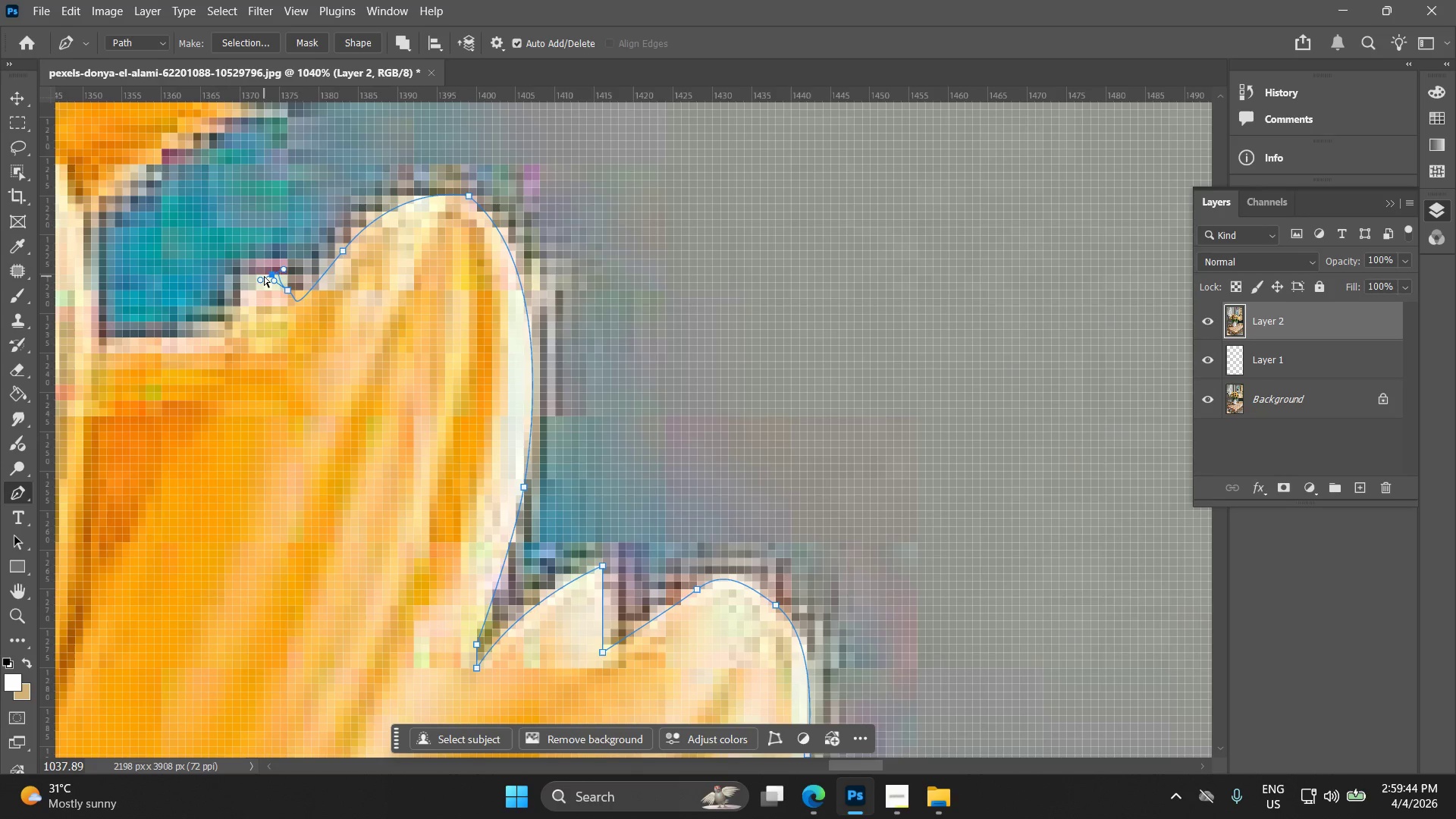 
key(Control+Z)
 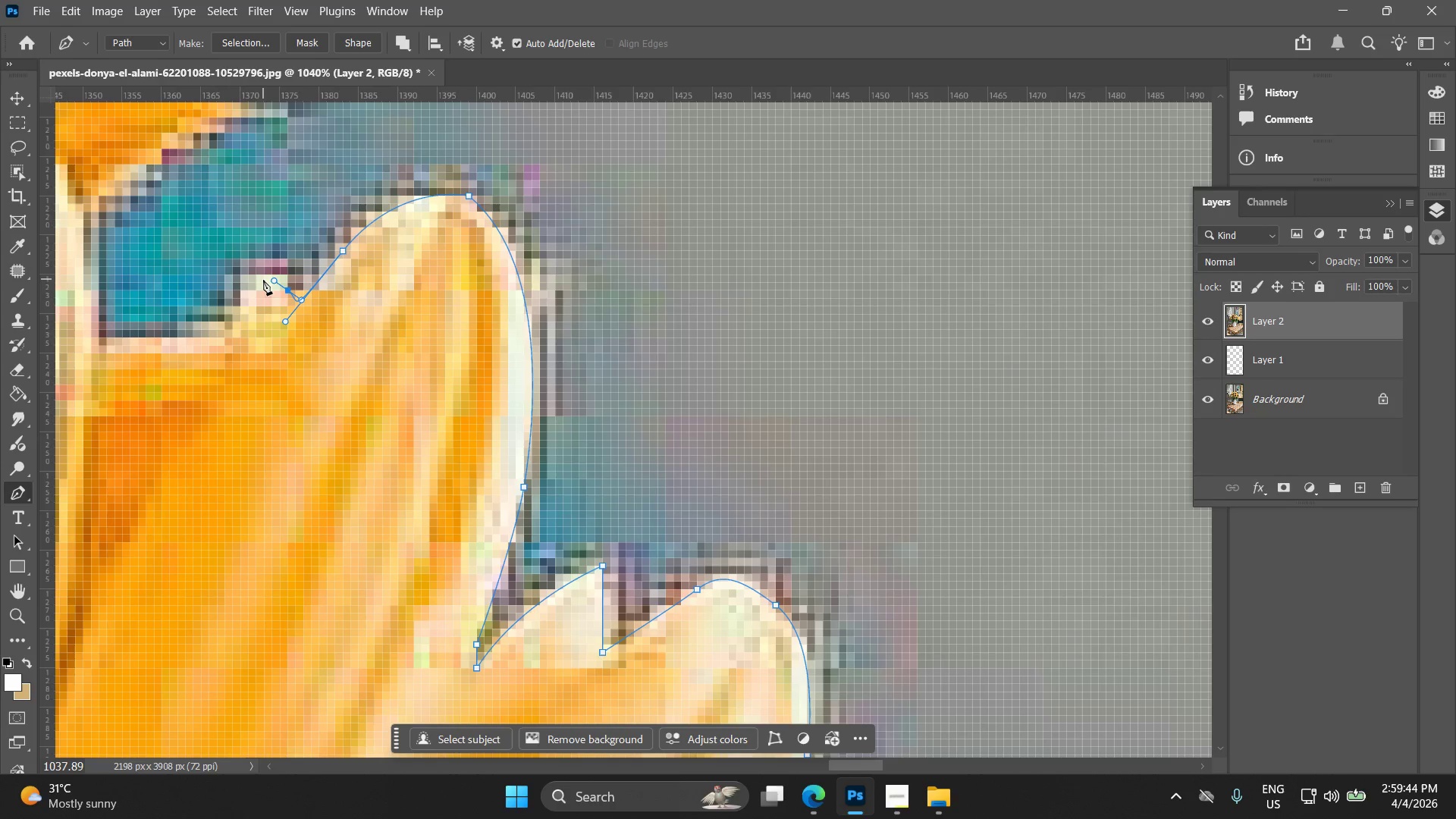 
key(Alt+AltLeft)
 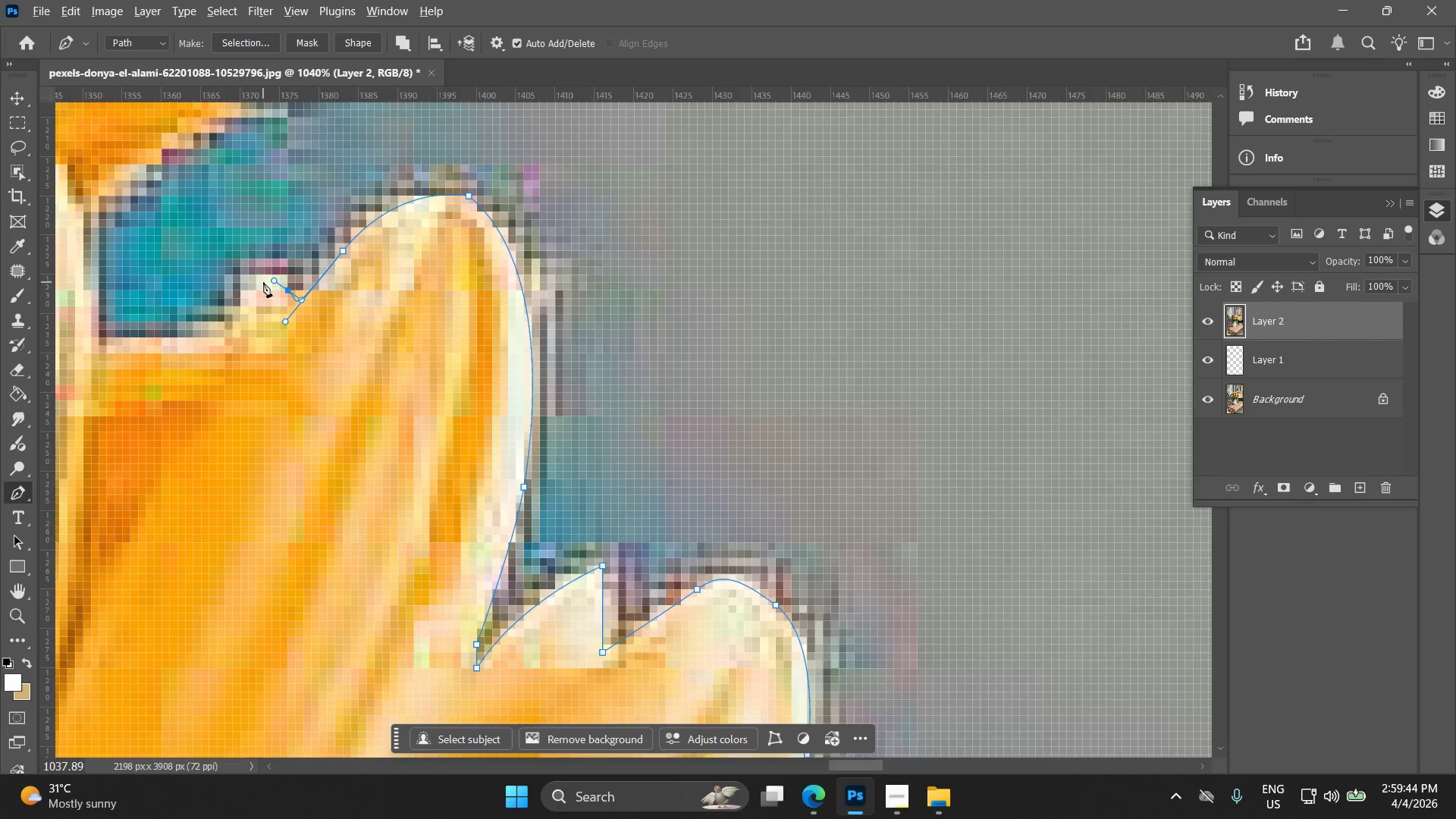 
scroll: coordinate [264, 284], scroll_direction: up, amount: 3.0
 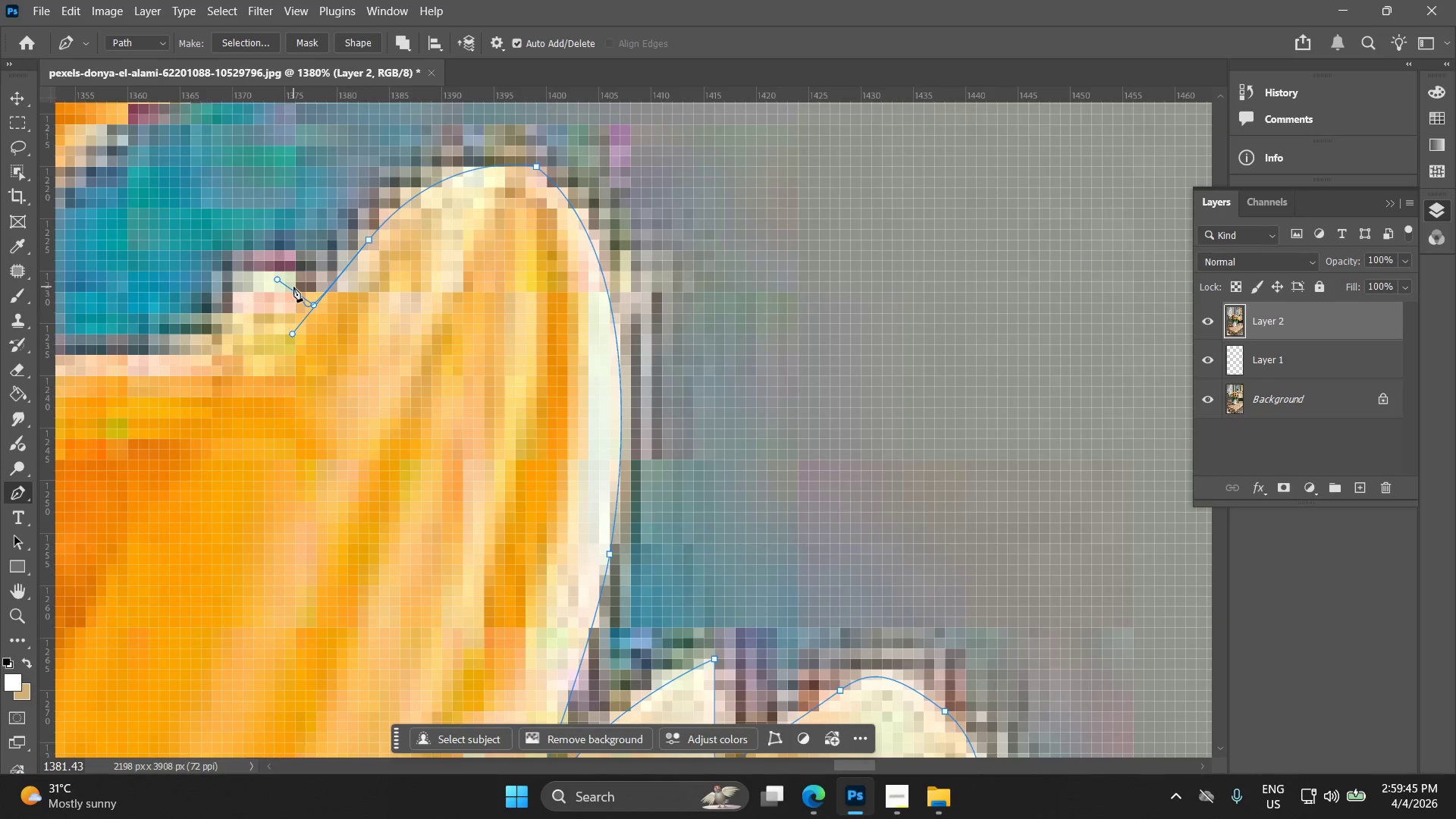 
key(Control+Z)
 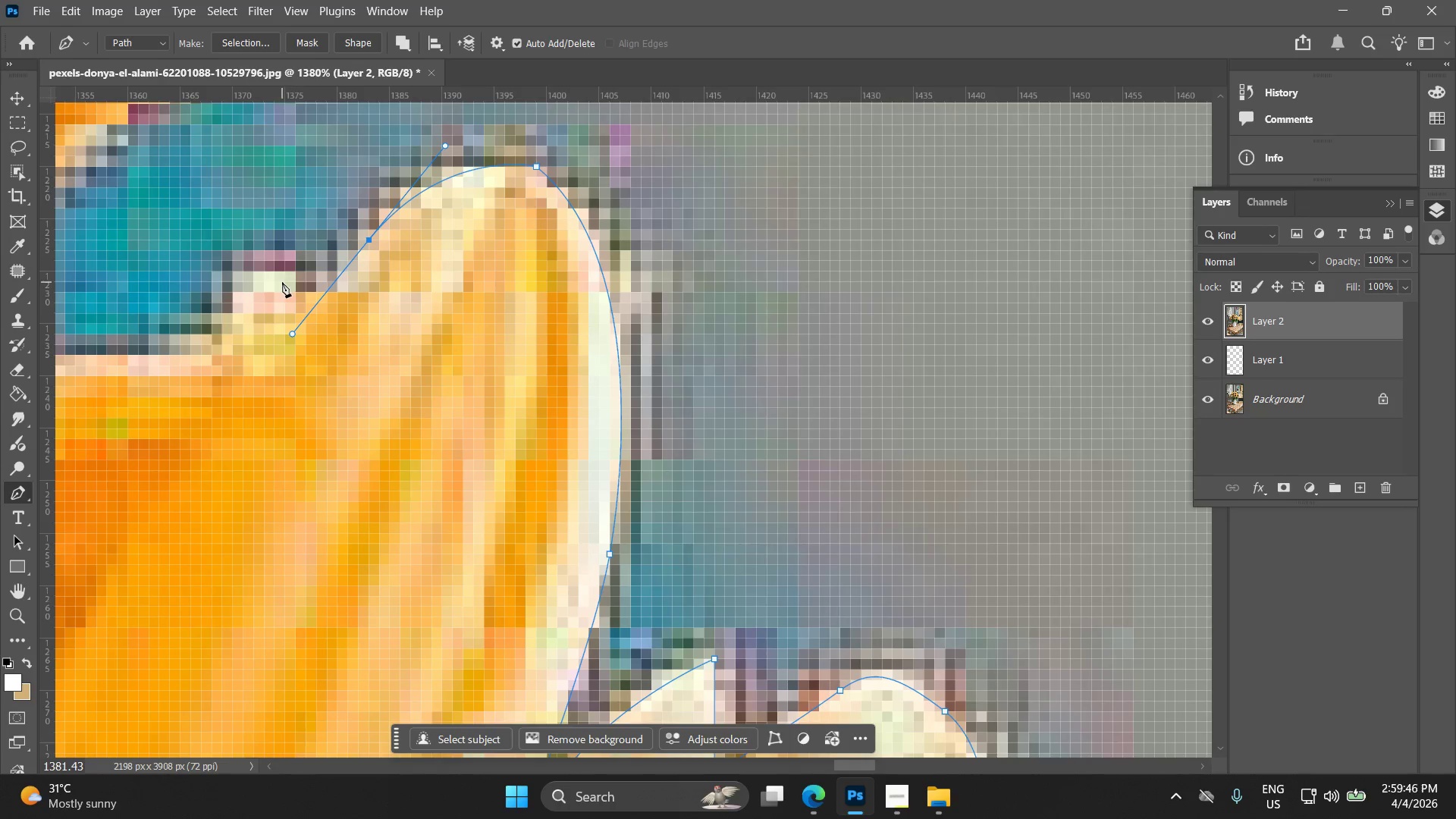 
hold_key(key=Space, duration=0.64)
 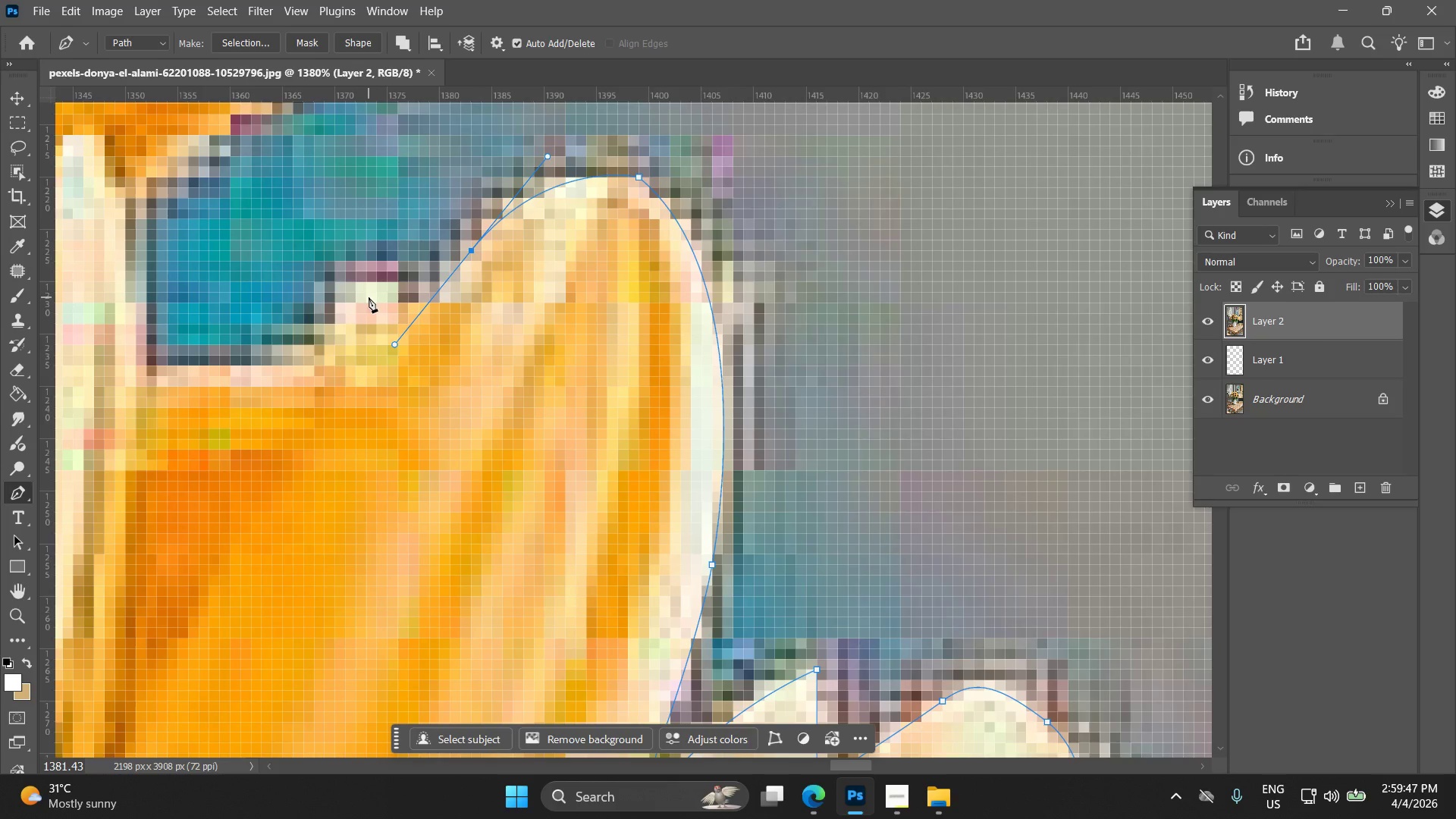 
left_click_drag(start_coordinate=[279, 287], to_coordinate=[381, 298])
 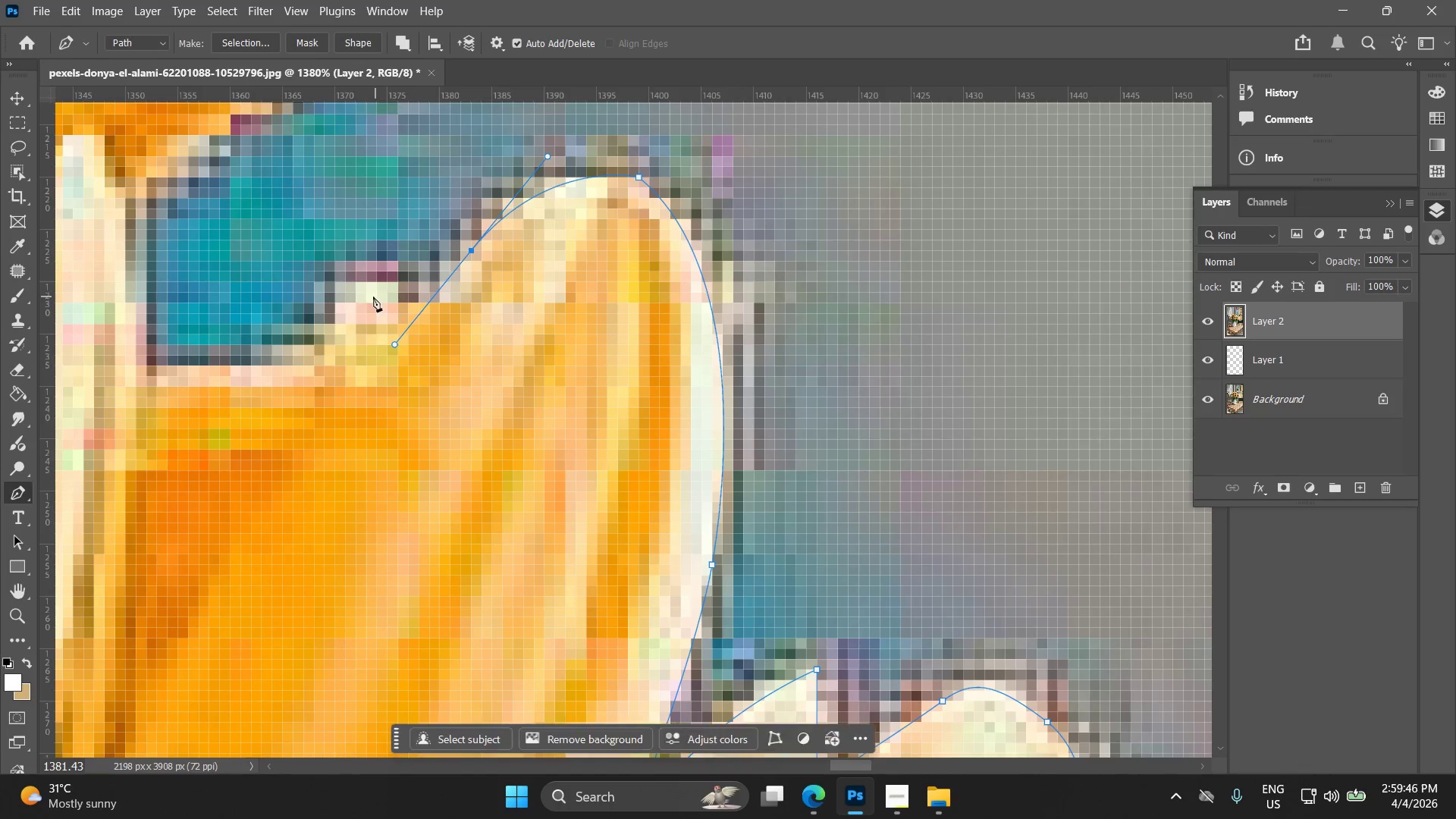 
hold_key(key=Space, duration=14.81)
 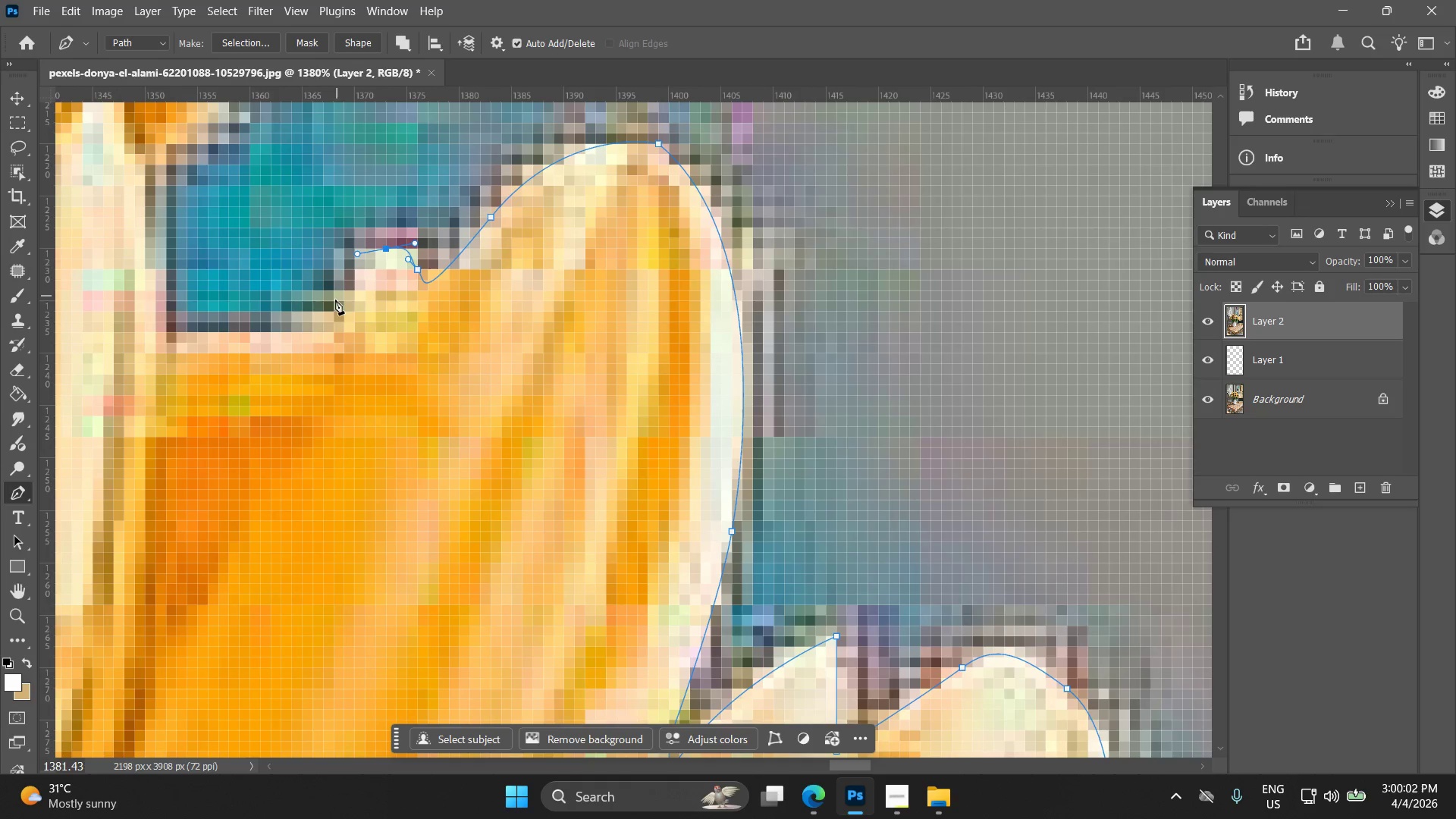 
hold_key(key=ShiftLeft, duration=0.91)
 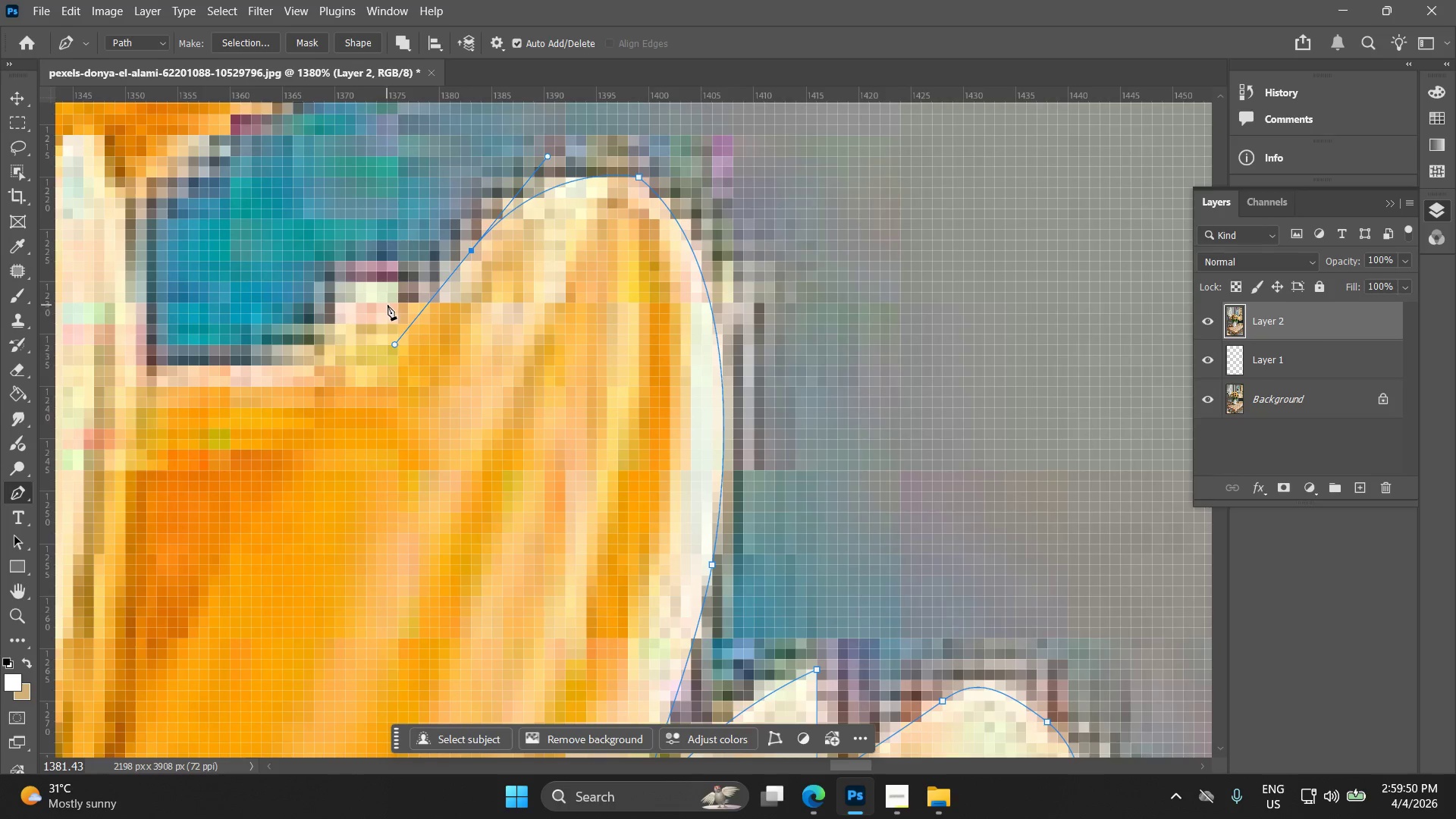 
left_click_drag(start_coordinate=[391, 305], to_coordinate=[378, 299])
 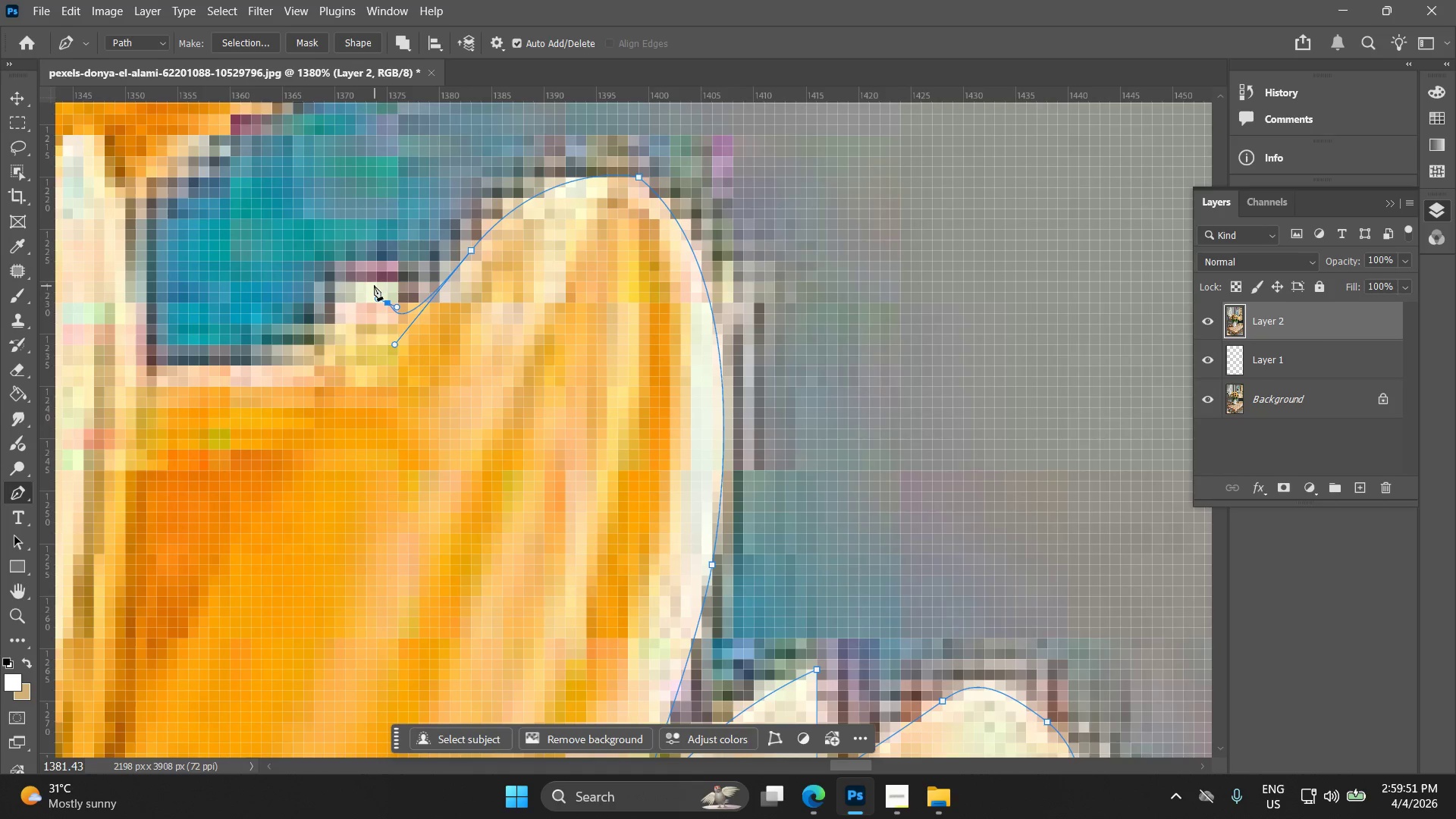 
key(Control+ControlLeft)
 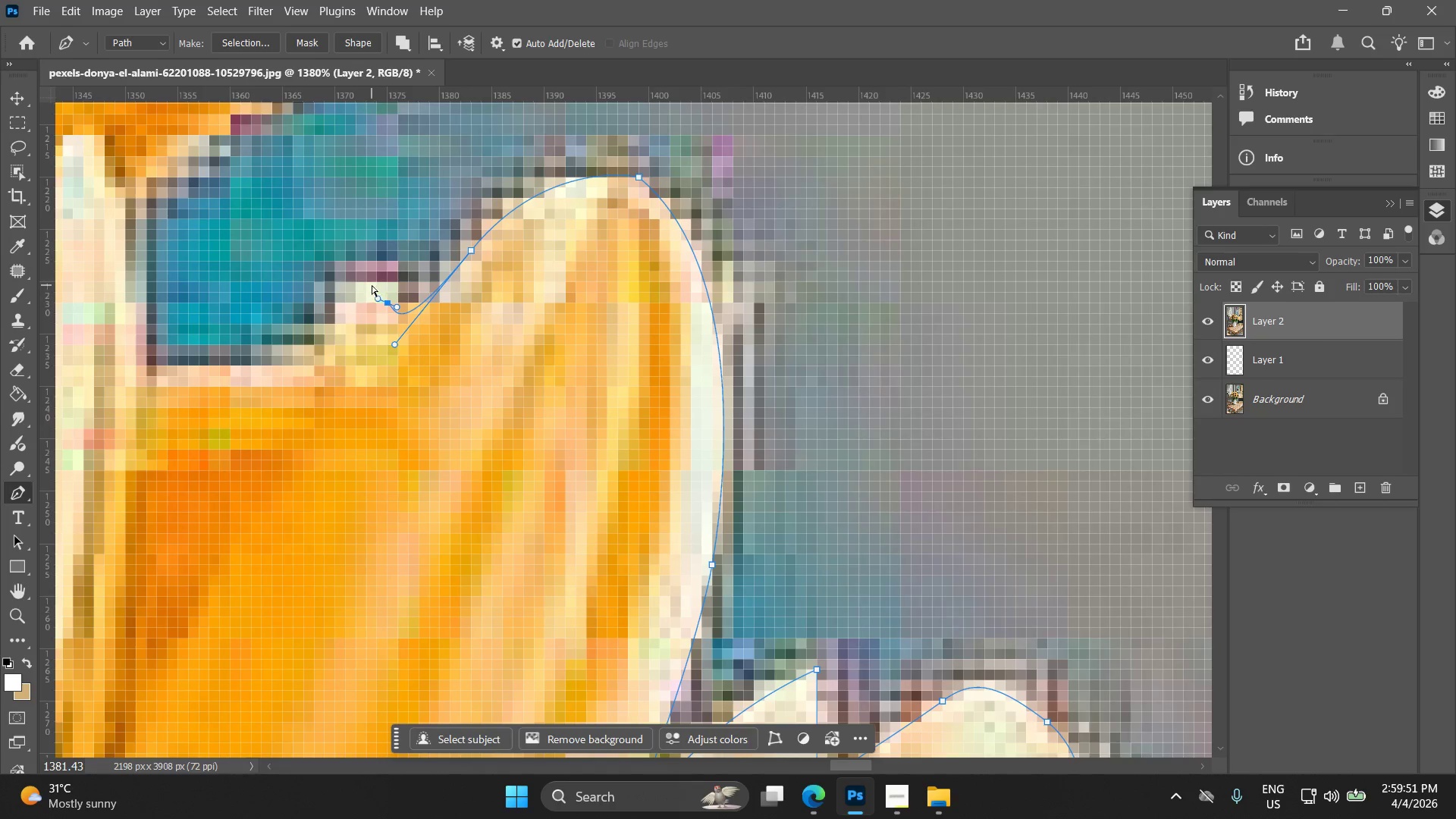 
key(Control+Z)
 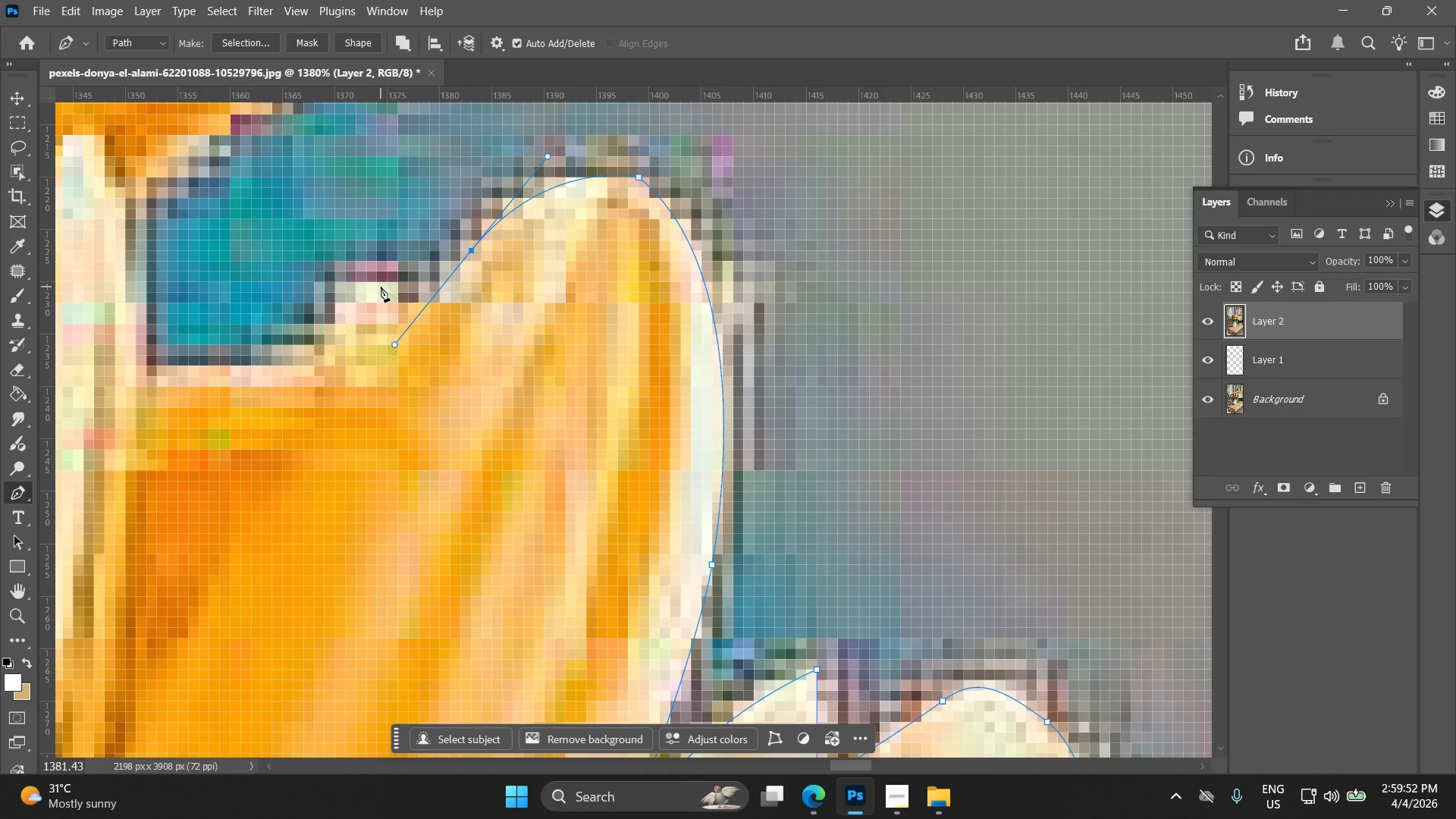 
left_click_drag(start_coordinate=[381, 287], to_coordinate=[375, 269])
 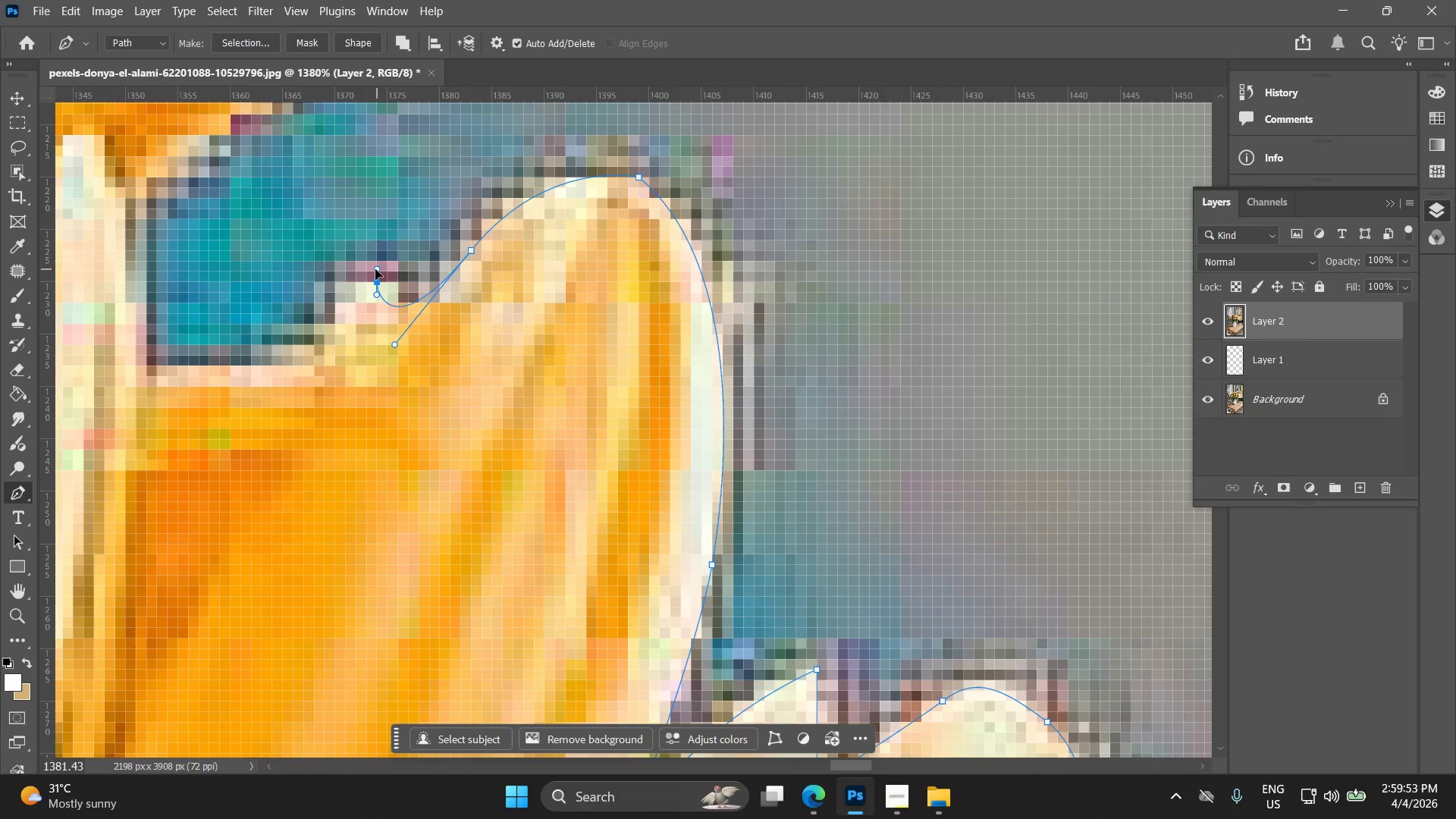 
key(Control+ControlLeft)
 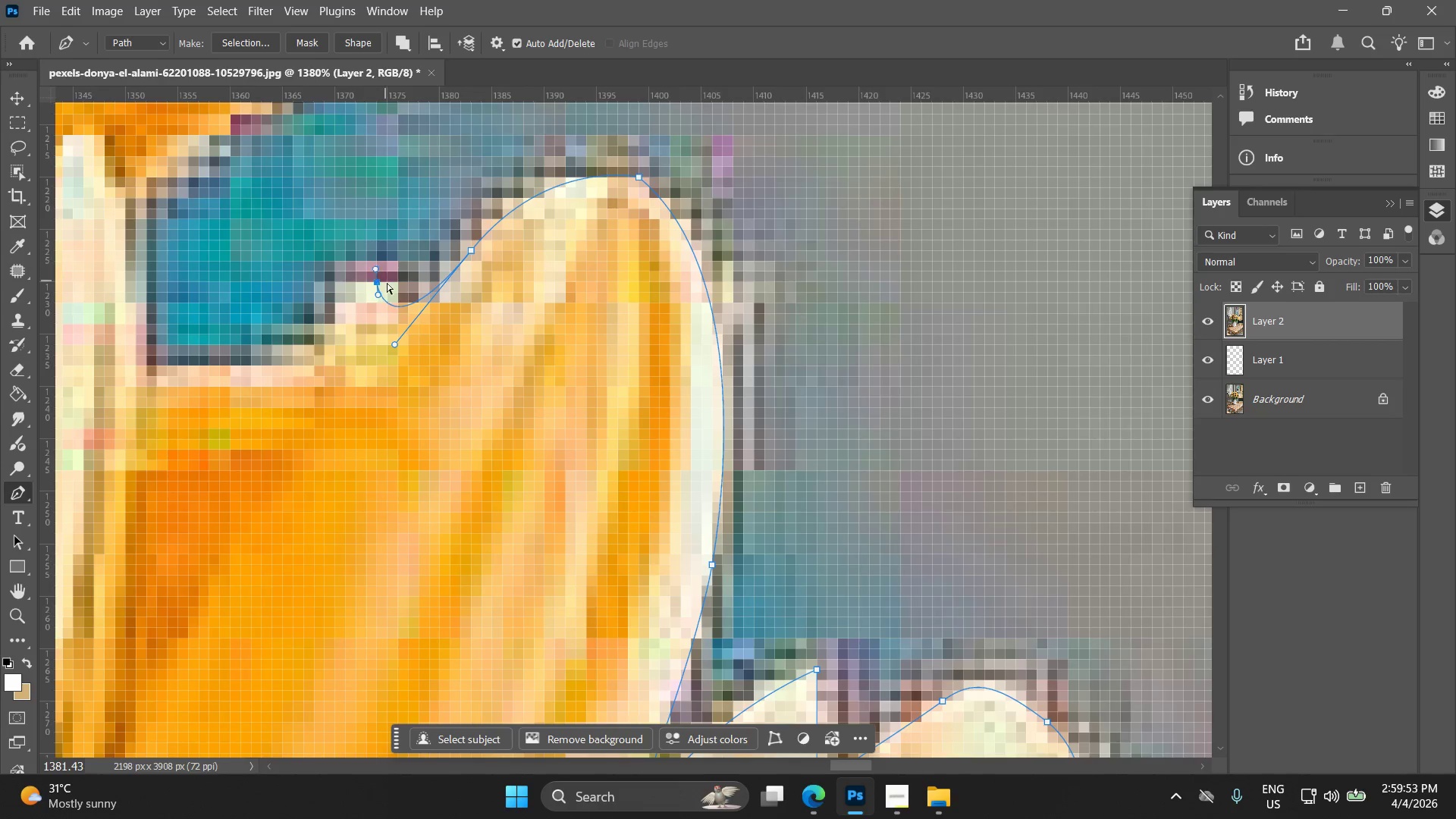 
key(Control+Z)
 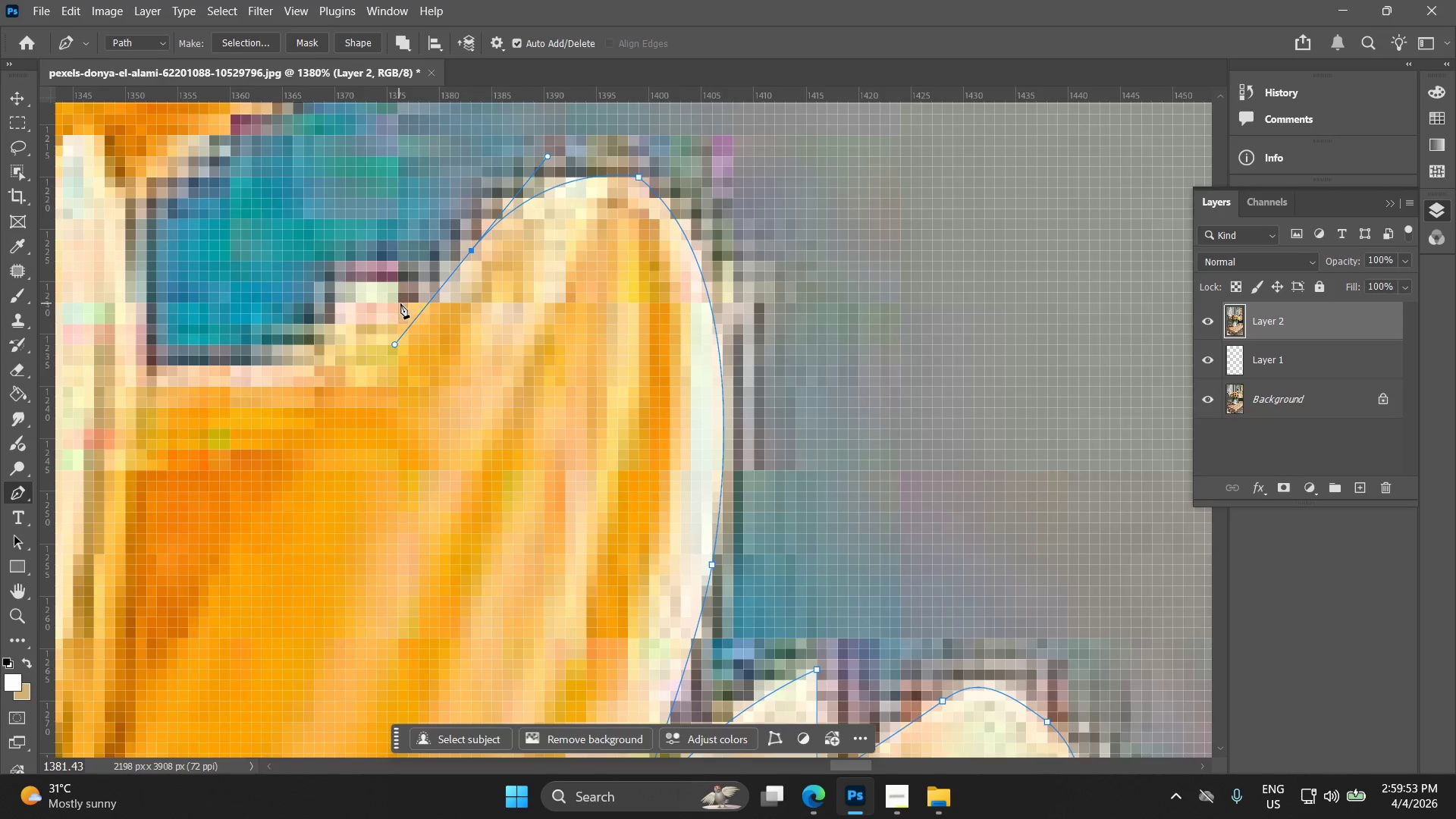 
hold_key(key=ShiftLeft, duration=1.5)
 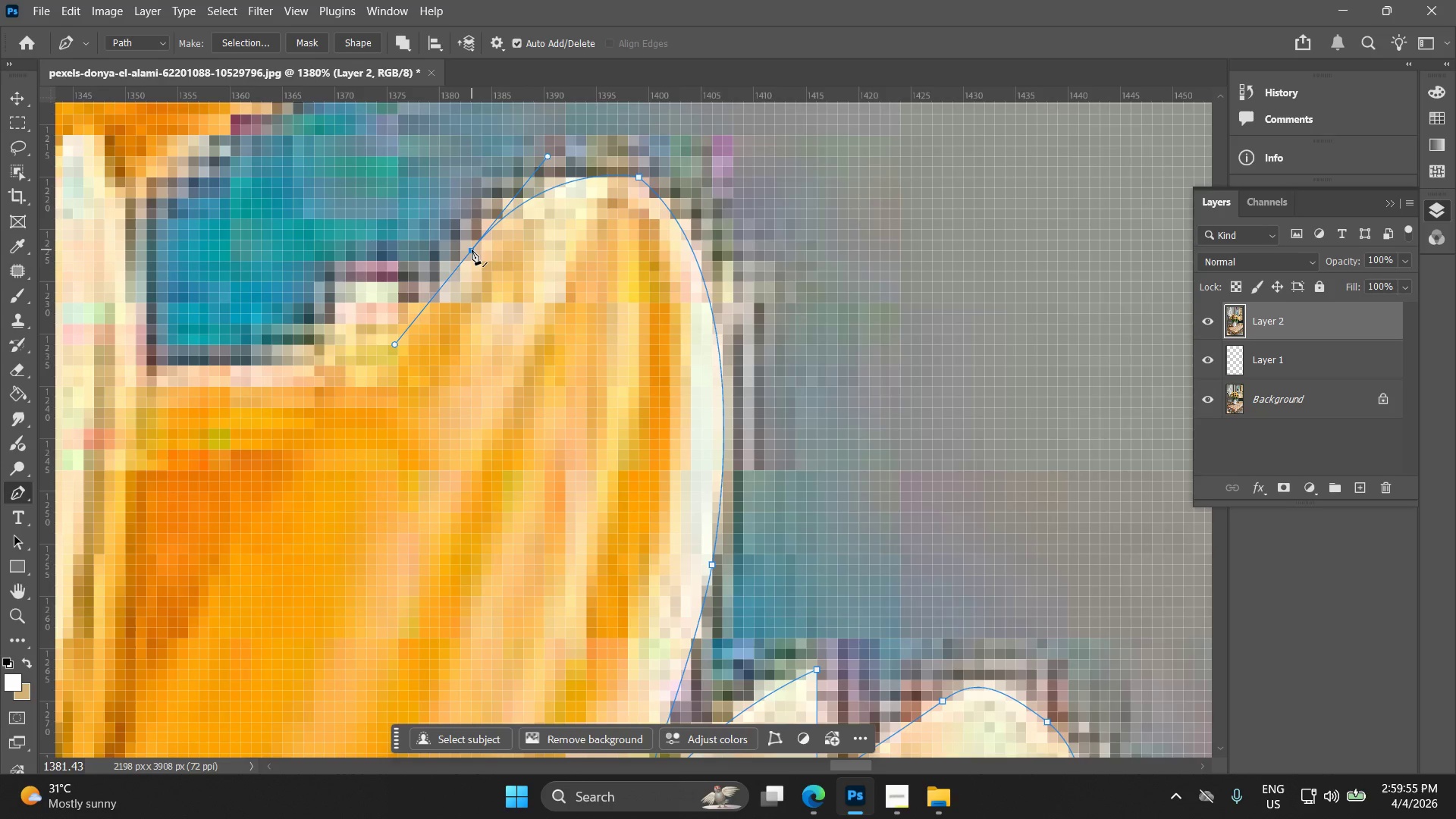 
hold_key(key=ShiftLeft, duration=0.98)
left_click([472, 249])
 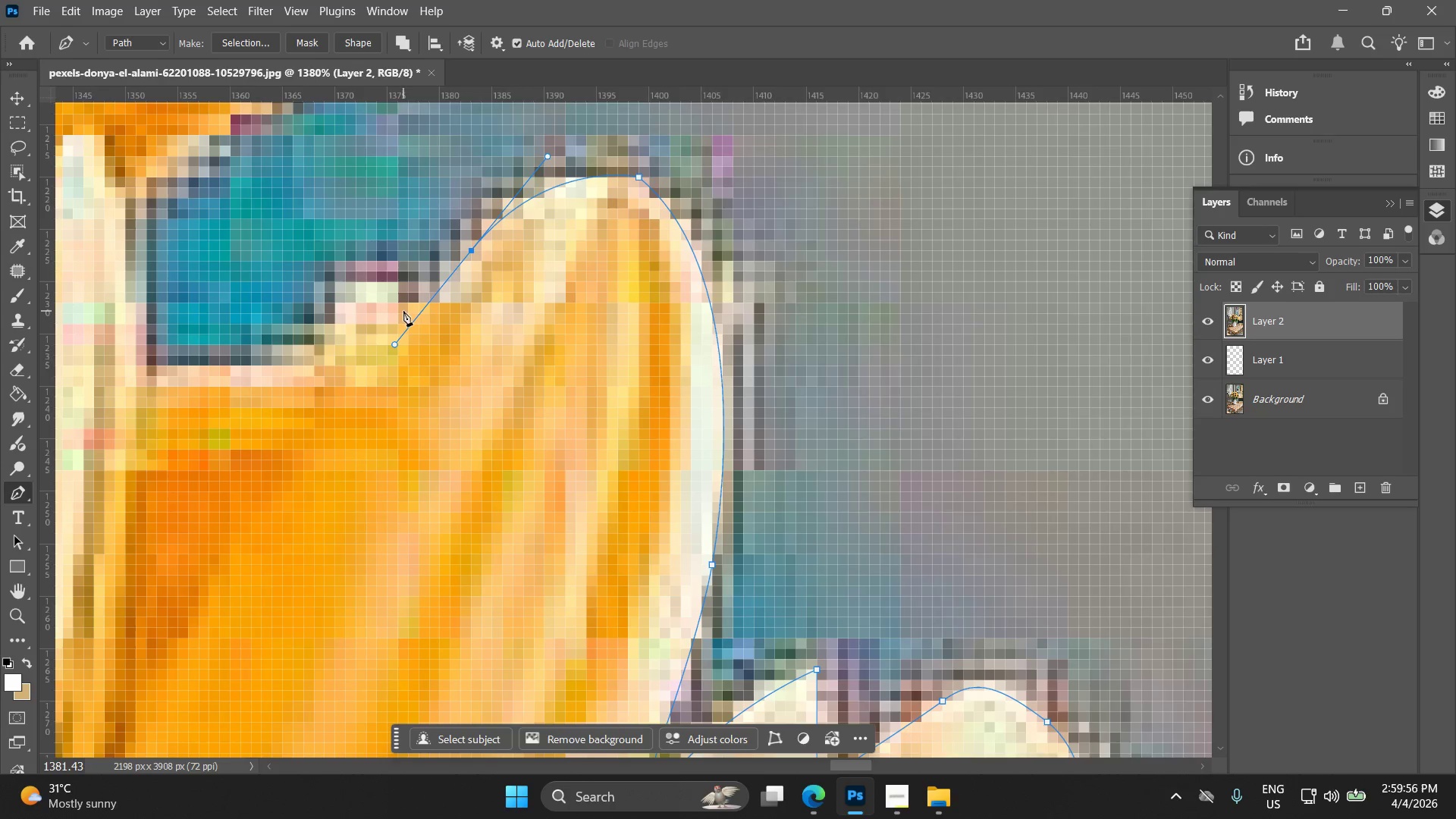 
left_click_drag(start_coordinate=[394, 309], to_coordinate=[390, 304])
 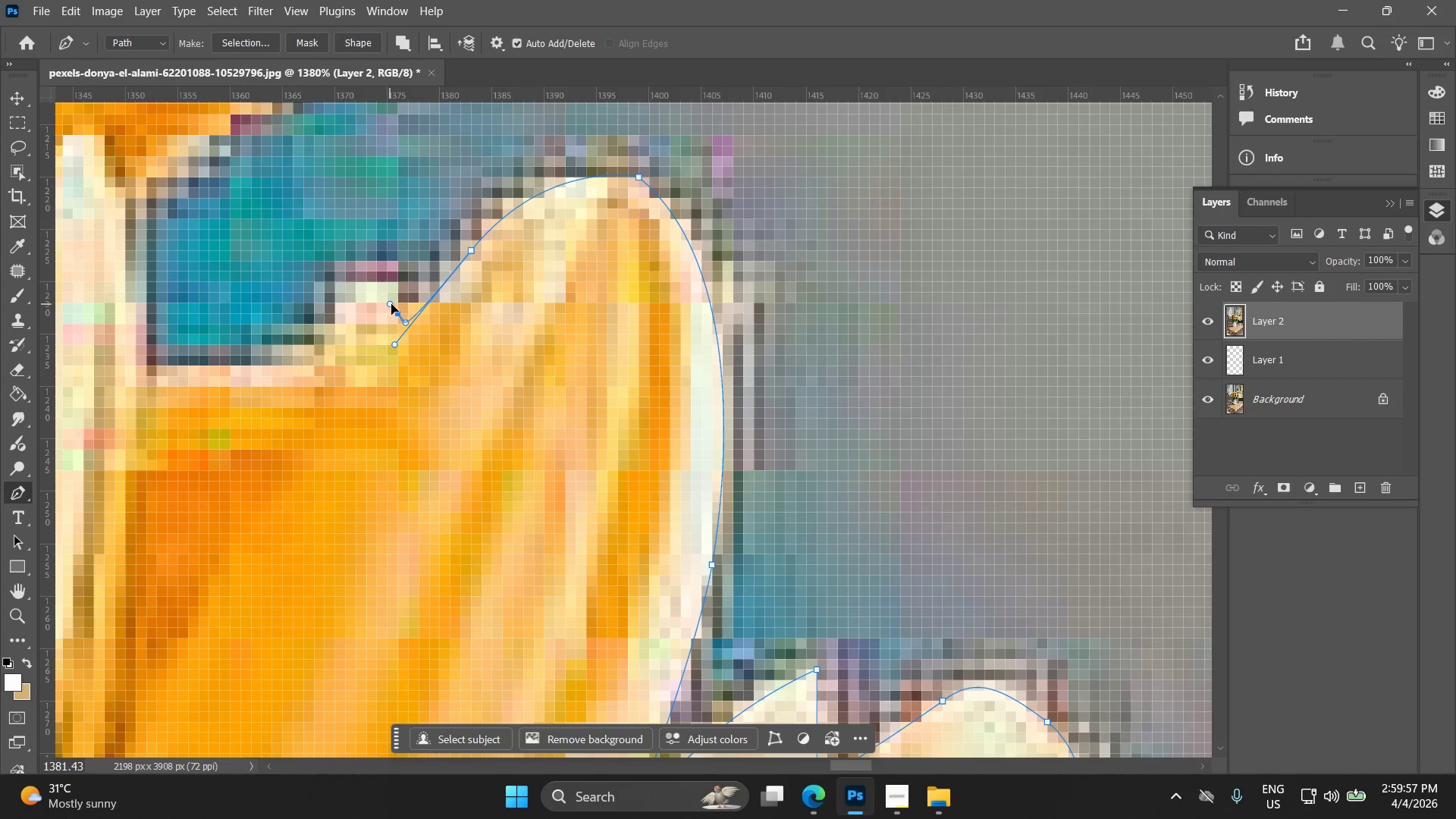 
key(Control+ControlLeft)
 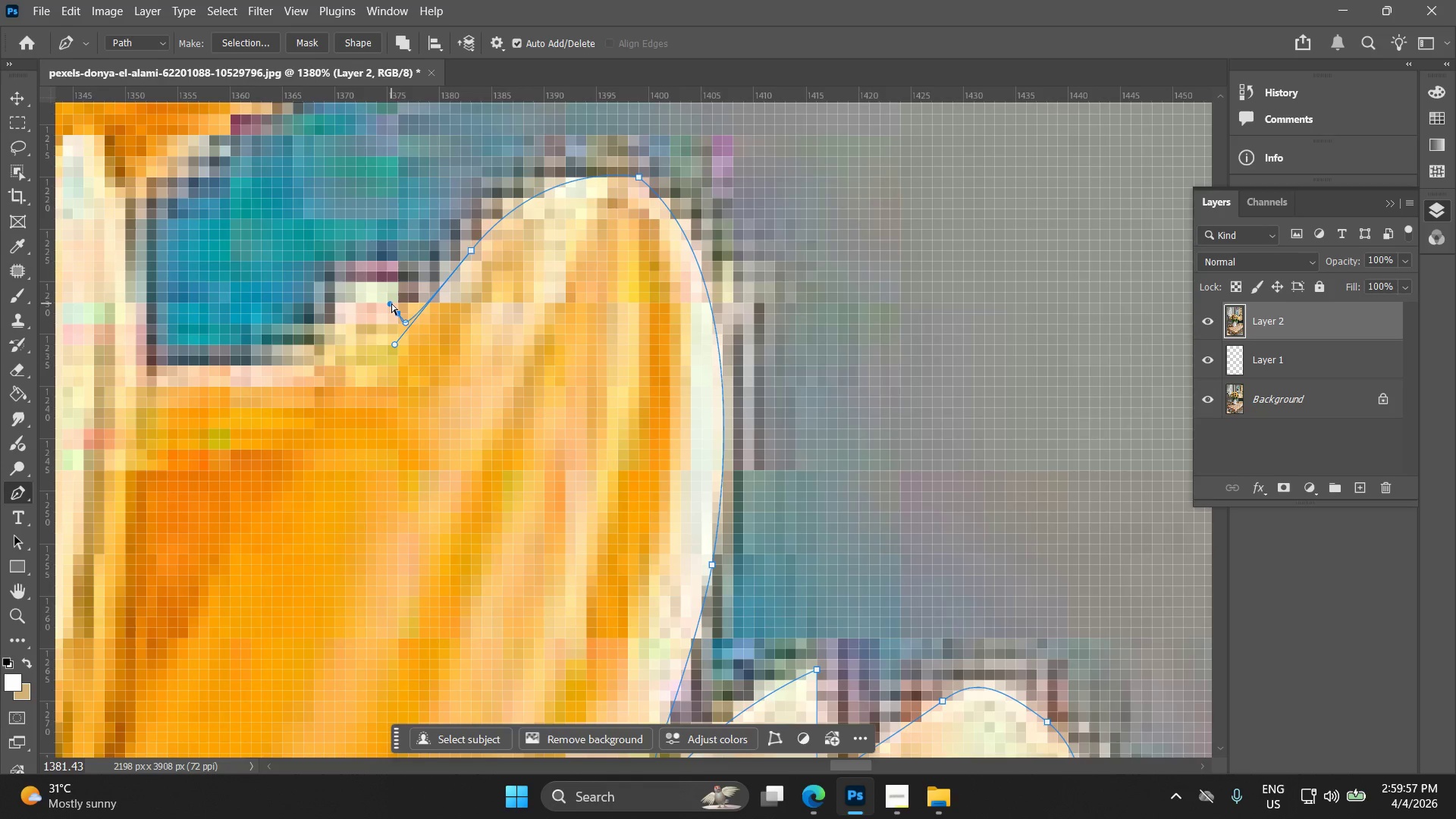 
key(Control+Z)
 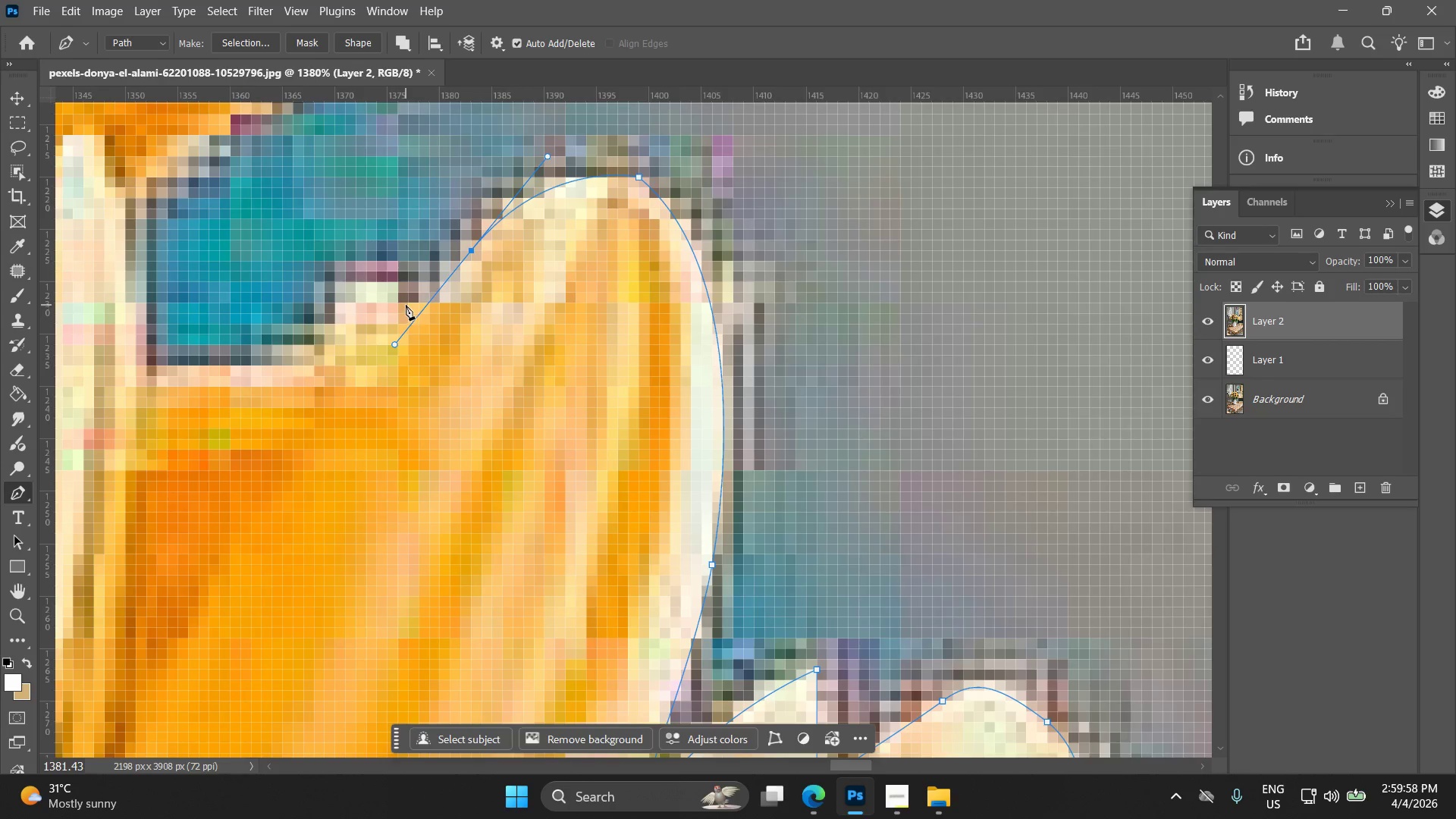 
left_click_drag(start_coordinate=[405, 304], to_coordinate=[396, 300])
 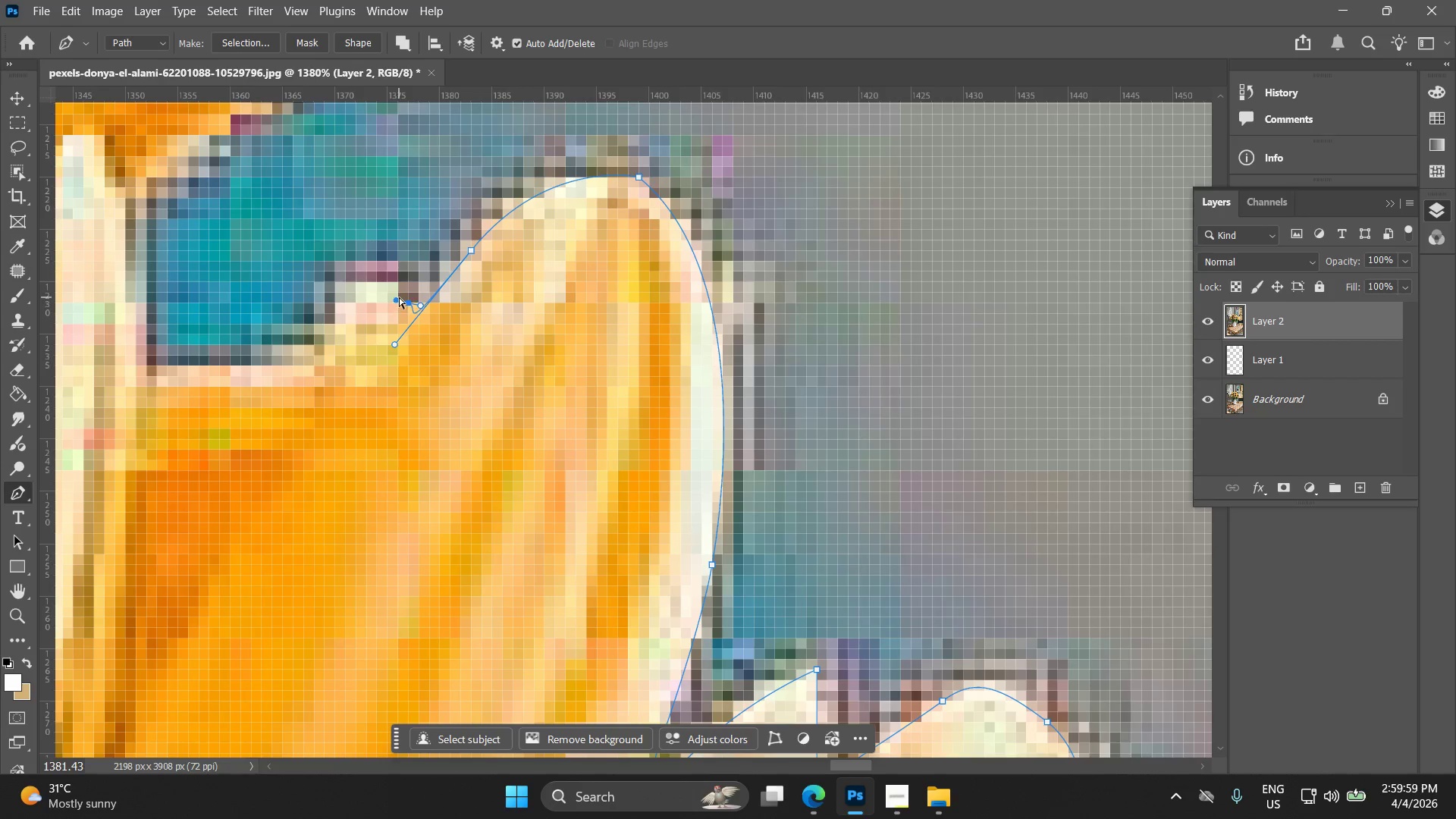 
key(Control+ControlLeft)
 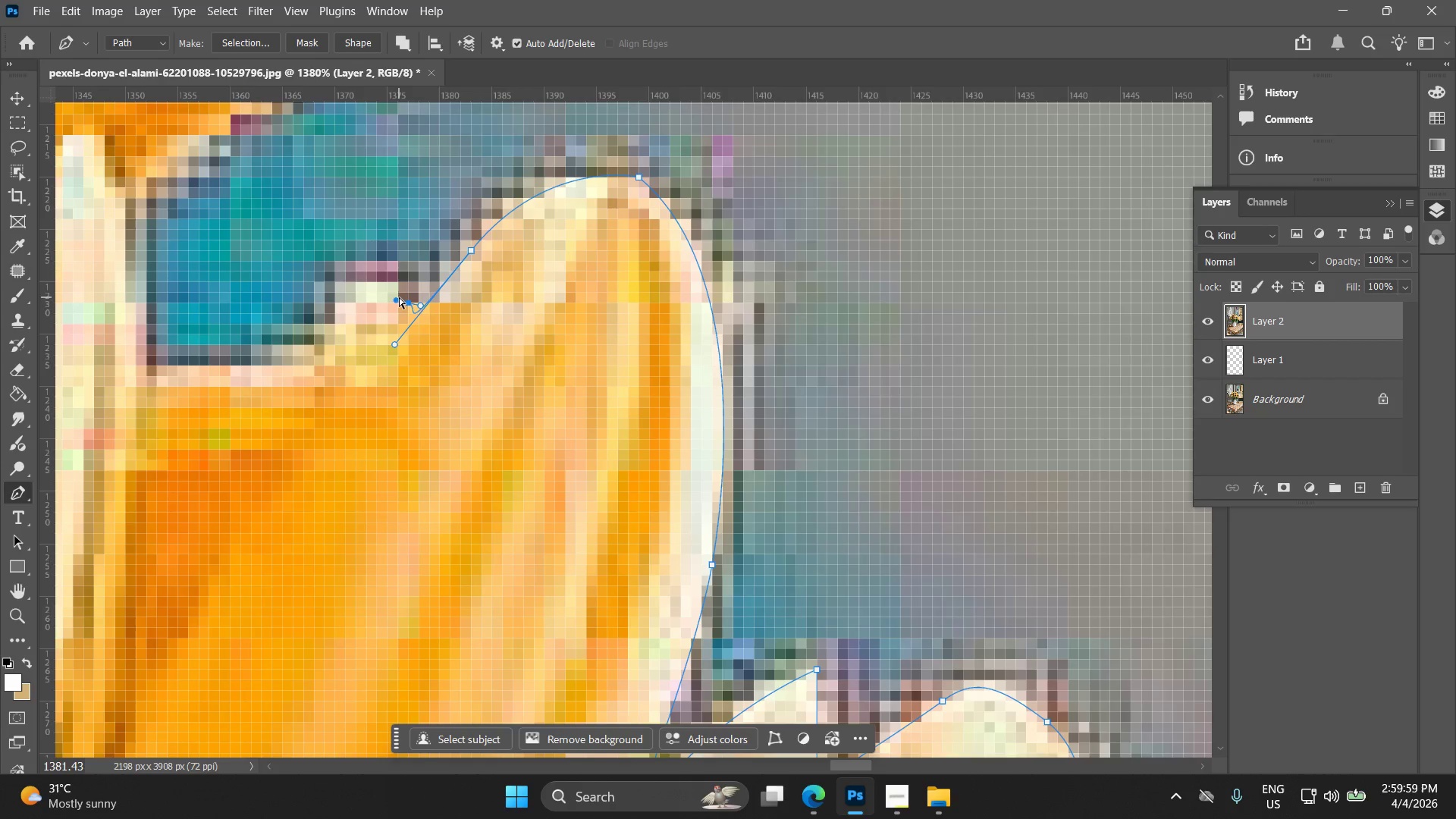 
key(Control+Z)
 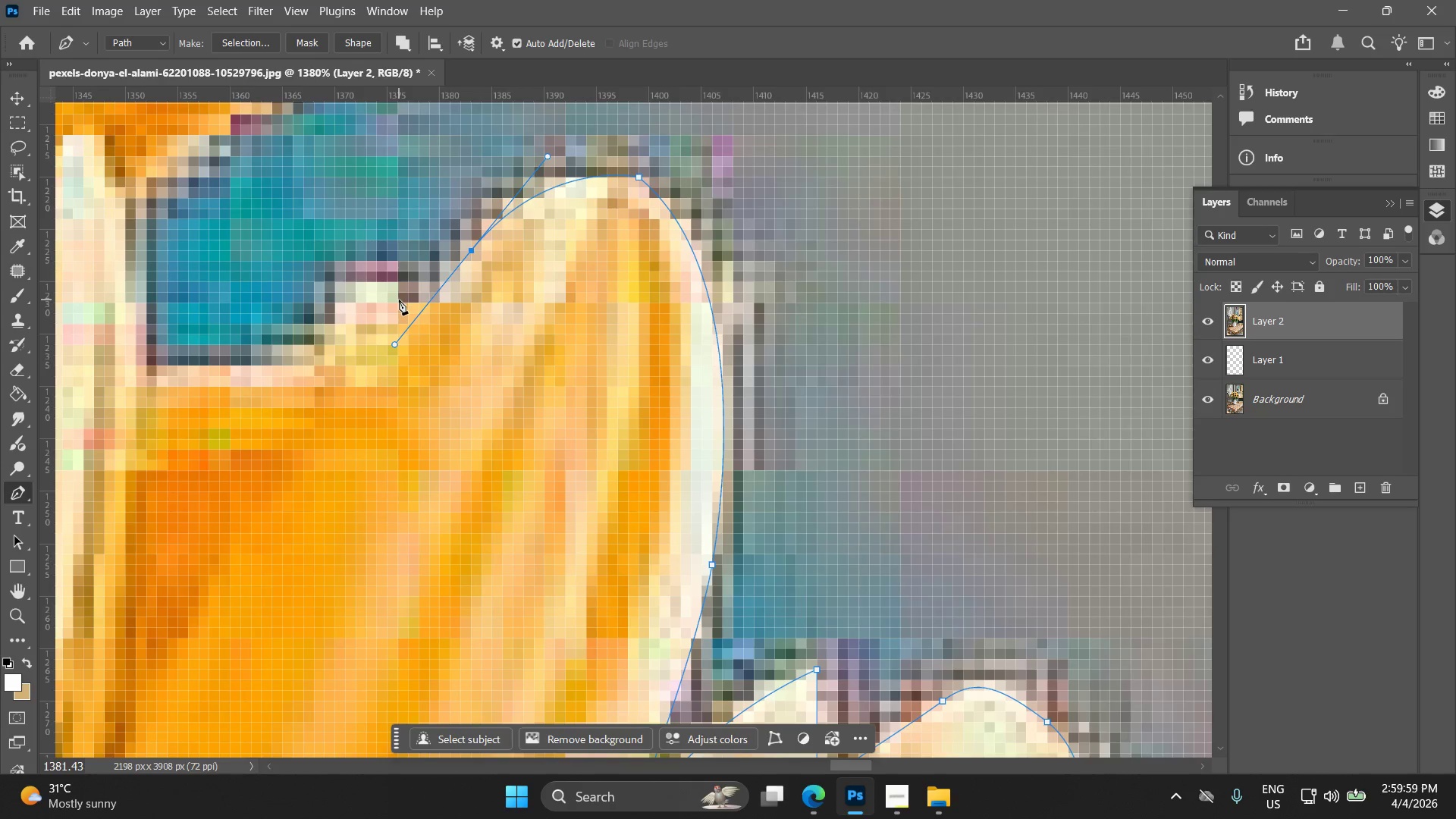 
left_click_drag(start_coordinate=[396, 300], to_coordinate=[388, 293])
 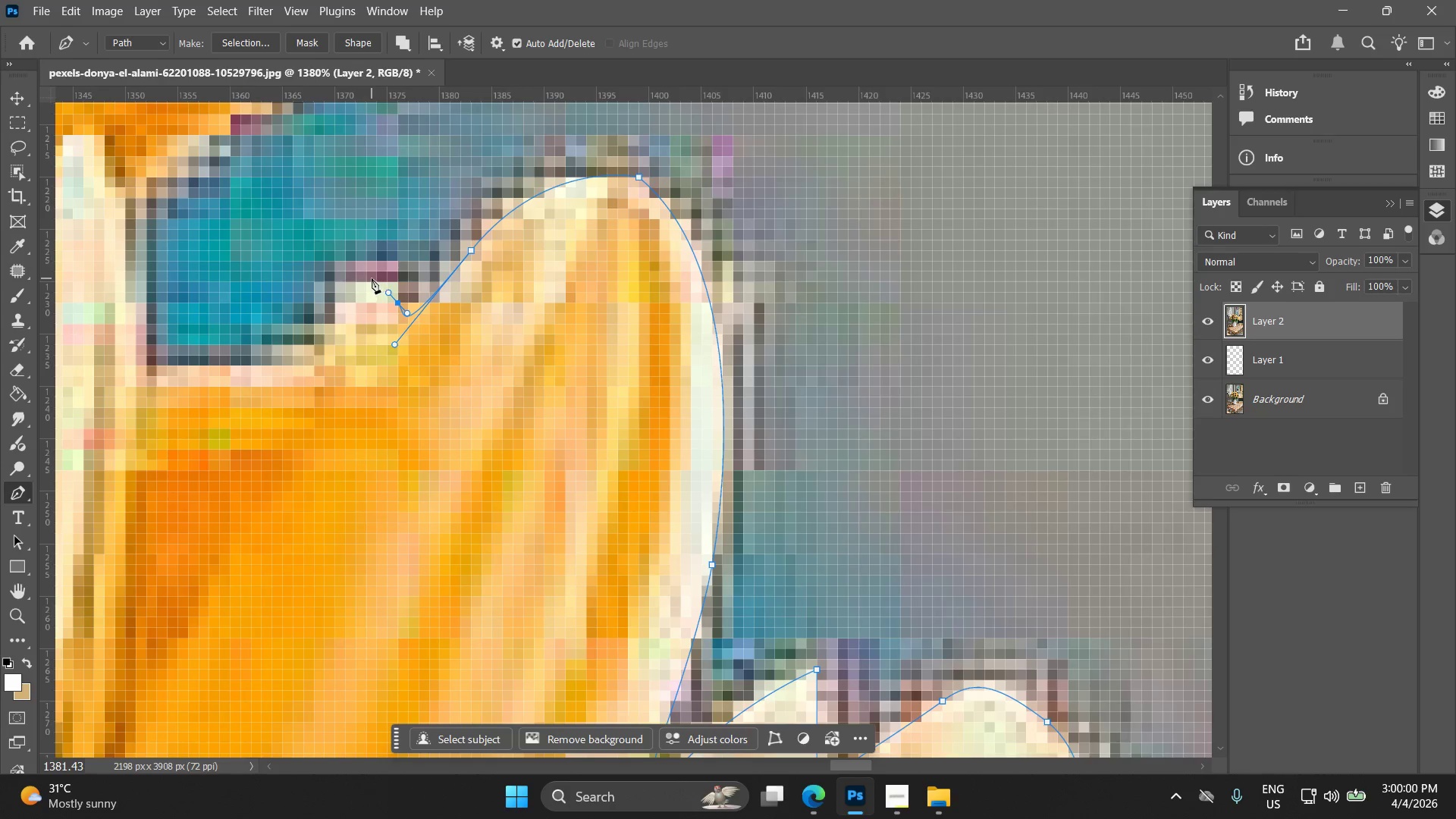 
left_click_drag(start_coordinate=[369, 281], to_coordinate=[337, 287])
 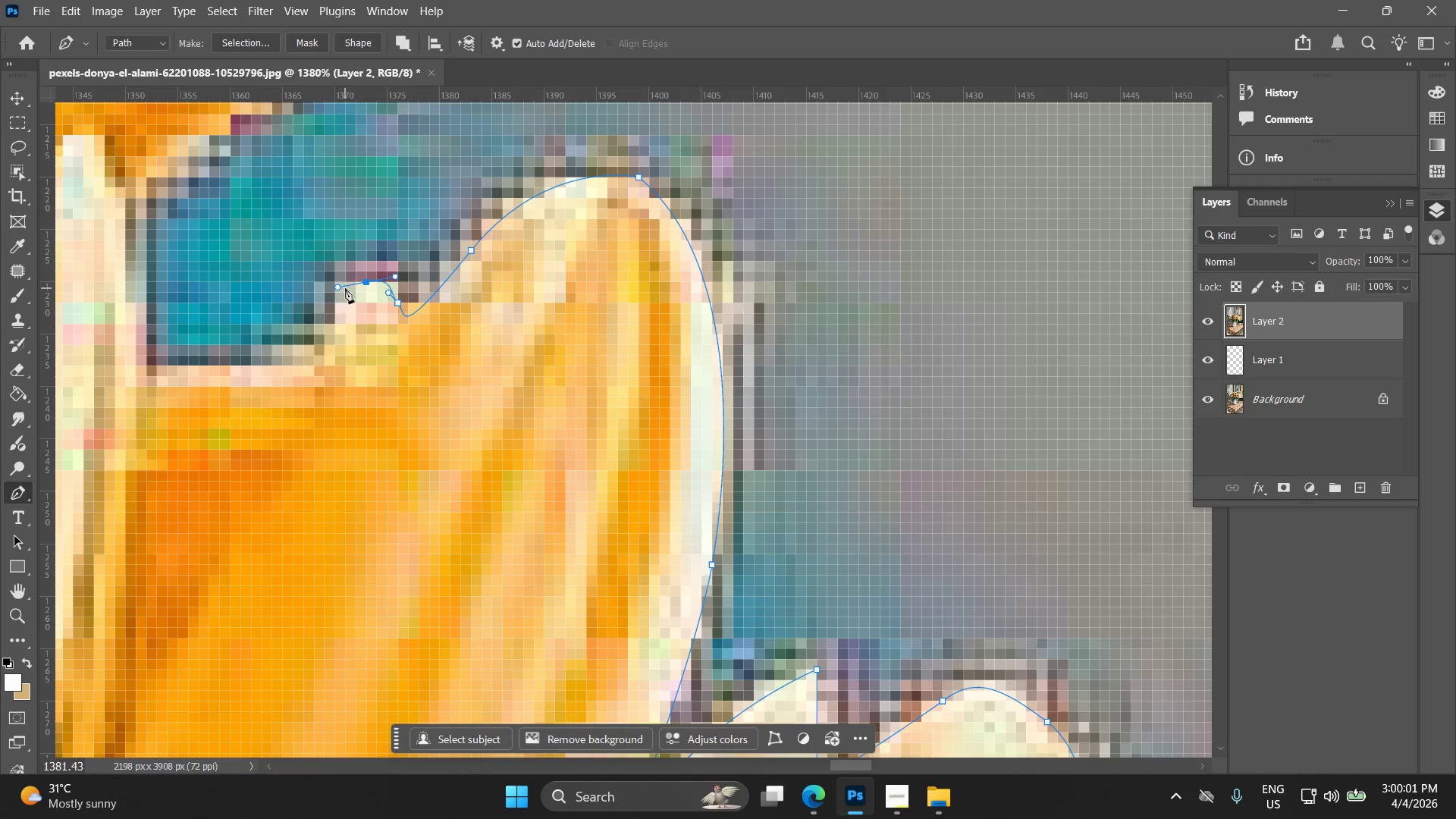 
hold_key(key=Space, duration=0.41)
 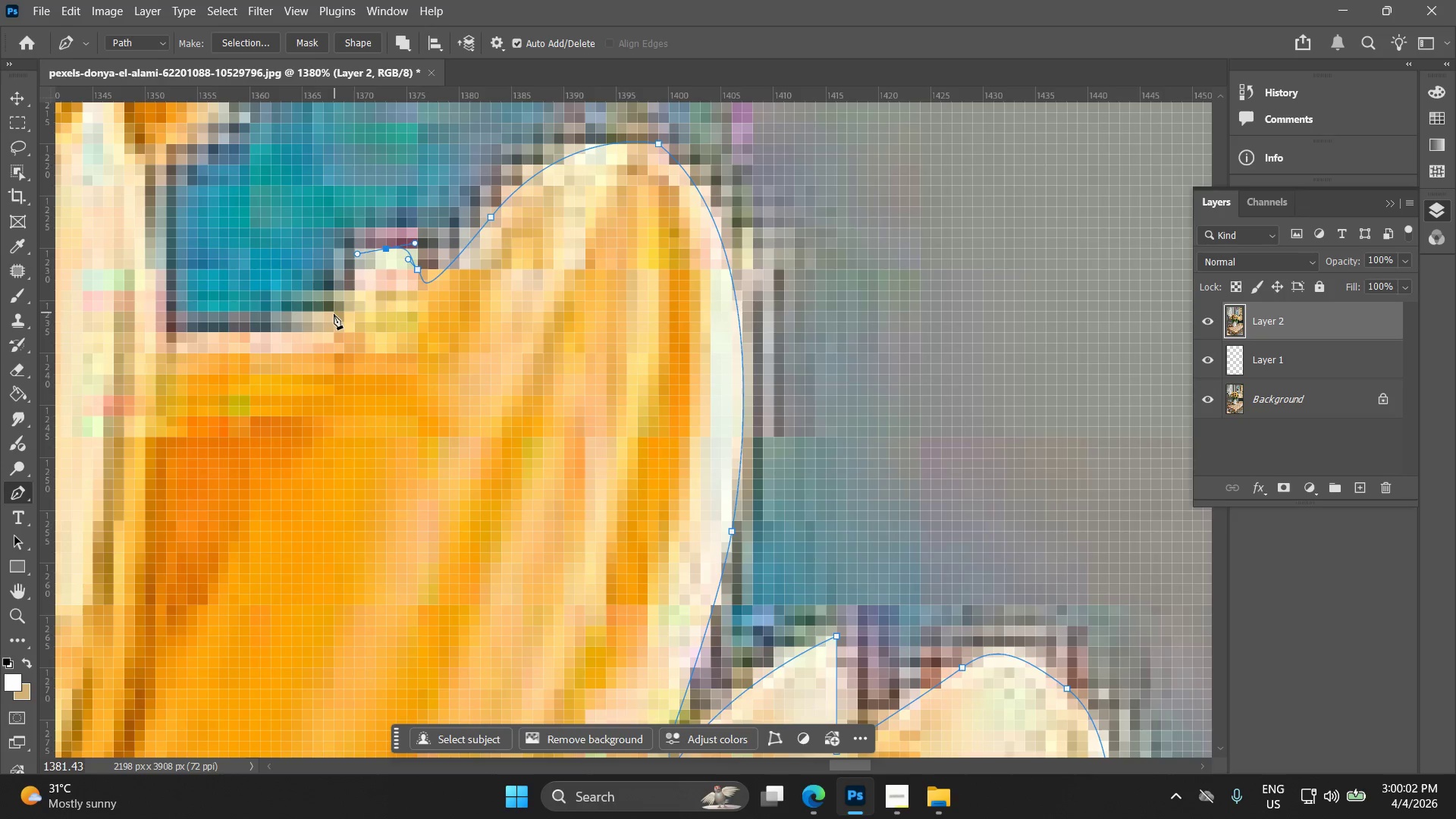 
left_click_drag(start_coordinate=[361, 284], to_coordinate=[381, 250])
 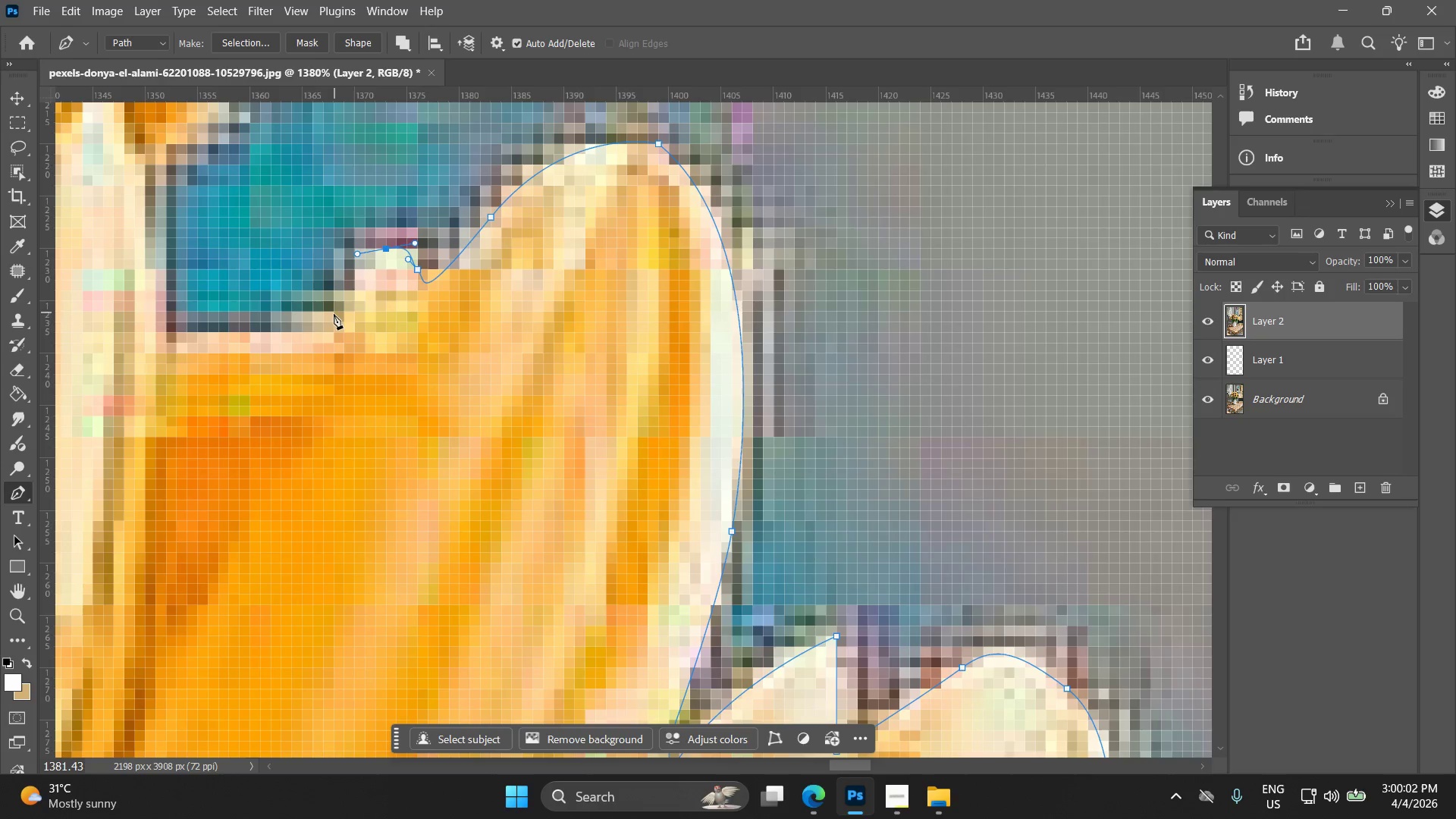 
left_click_drag(start_coordinate=[335, 320], to_coordinate=[328, 329])
 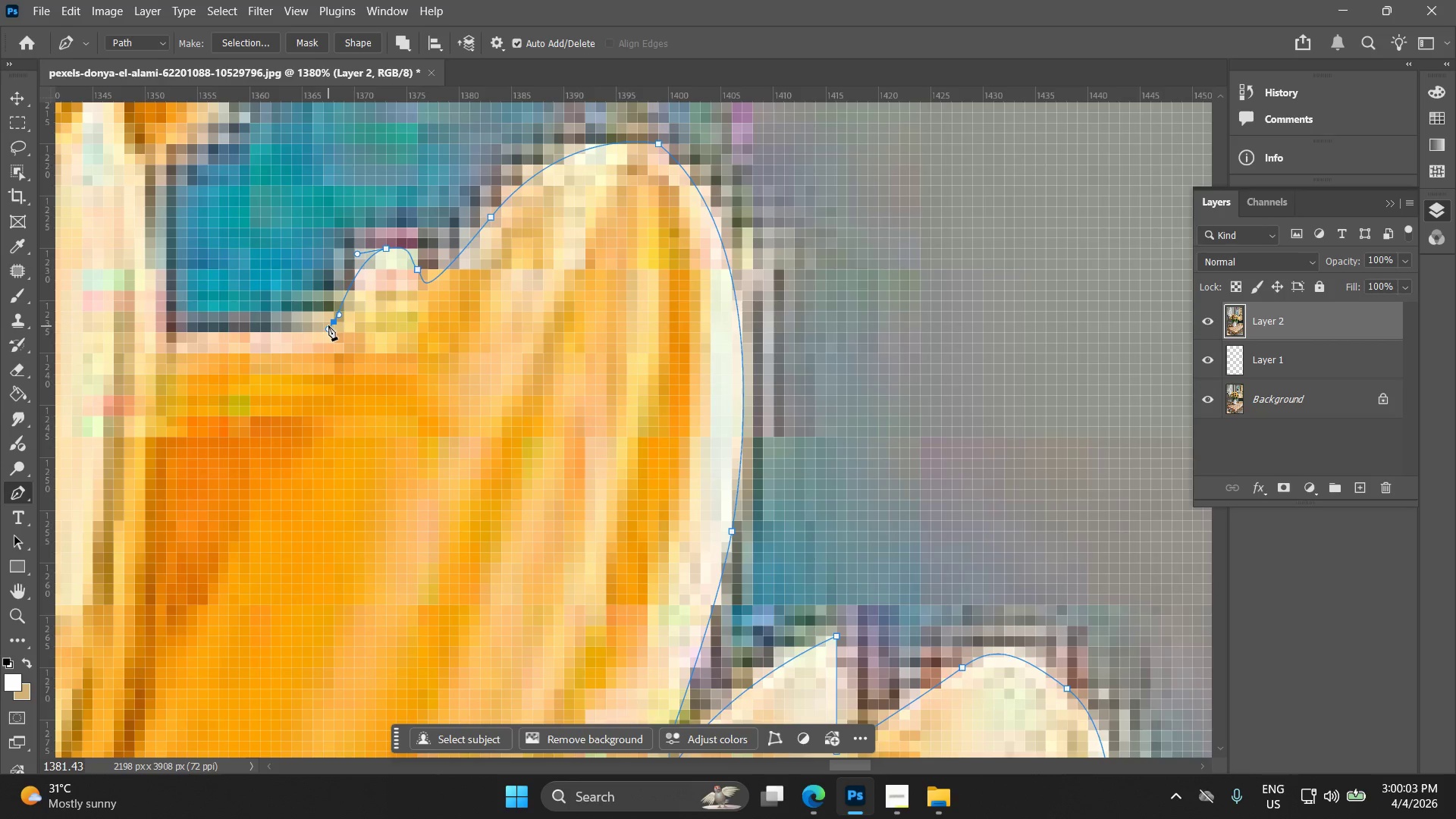 
key(Control+ControlLeft)
 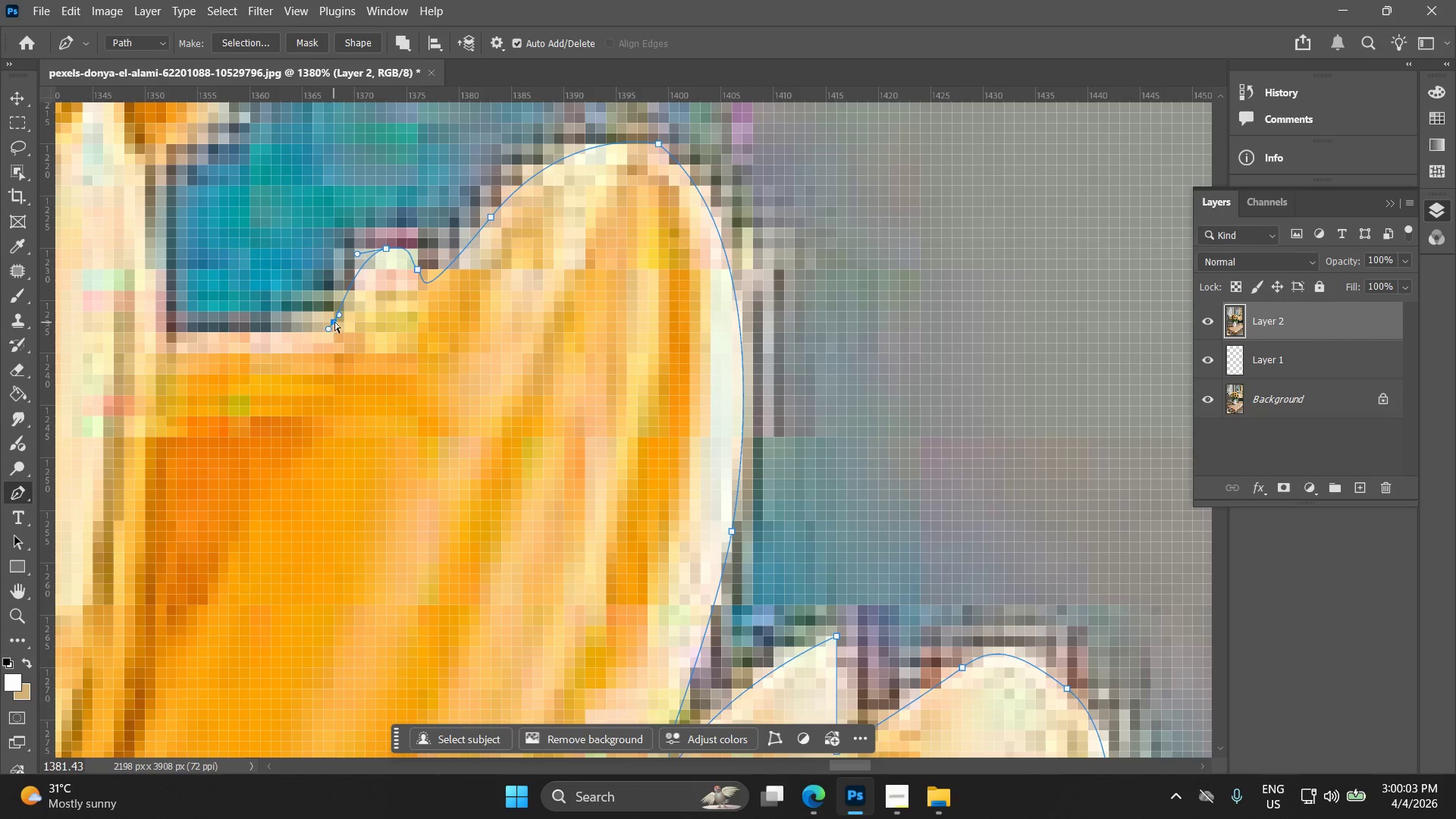 
key(Control+Z)
 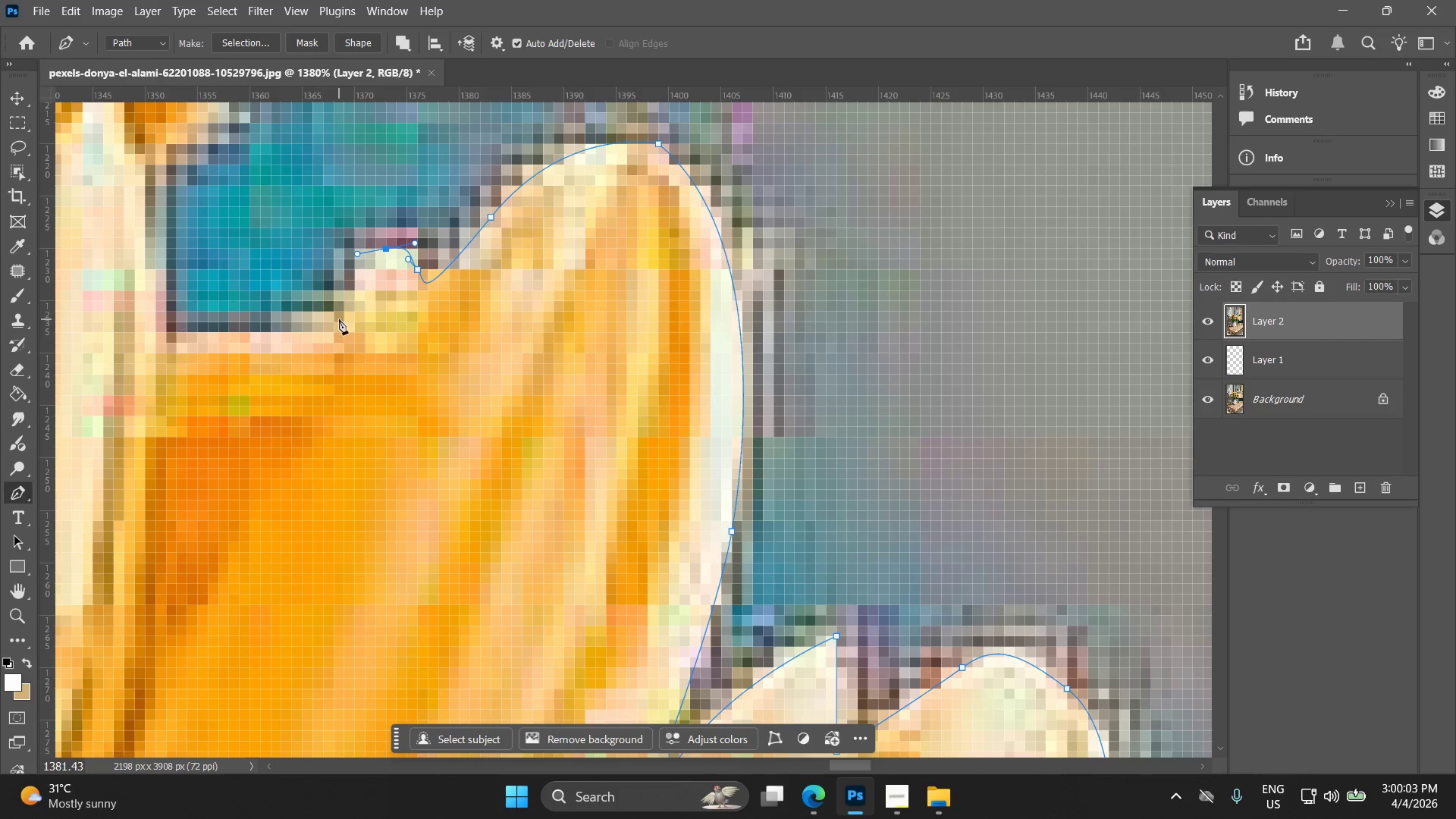 
left_click_drag(start_coordinate=[339, 321], to_coordinate=[328, 333])
 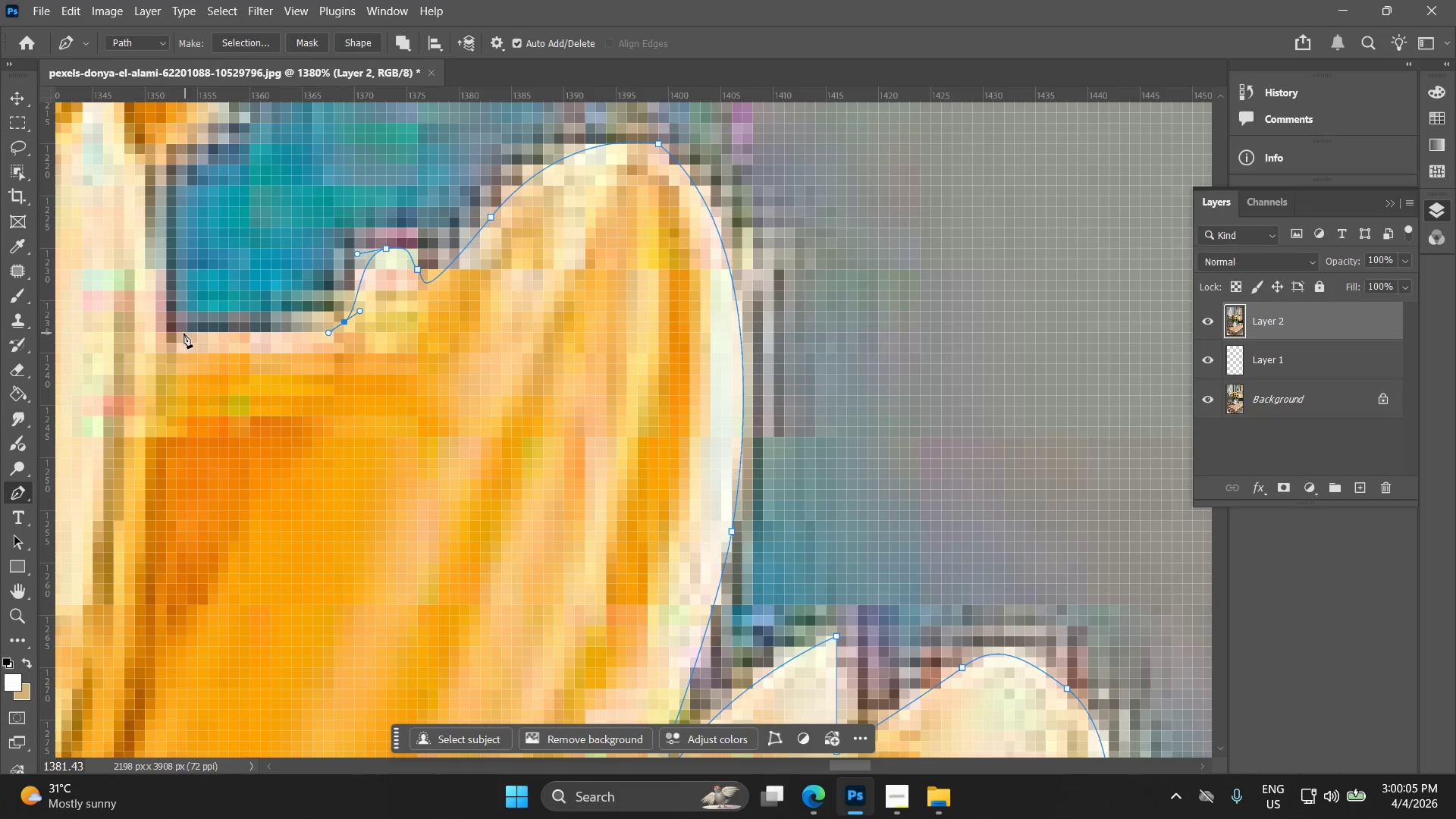 
left_click([167, 335])
 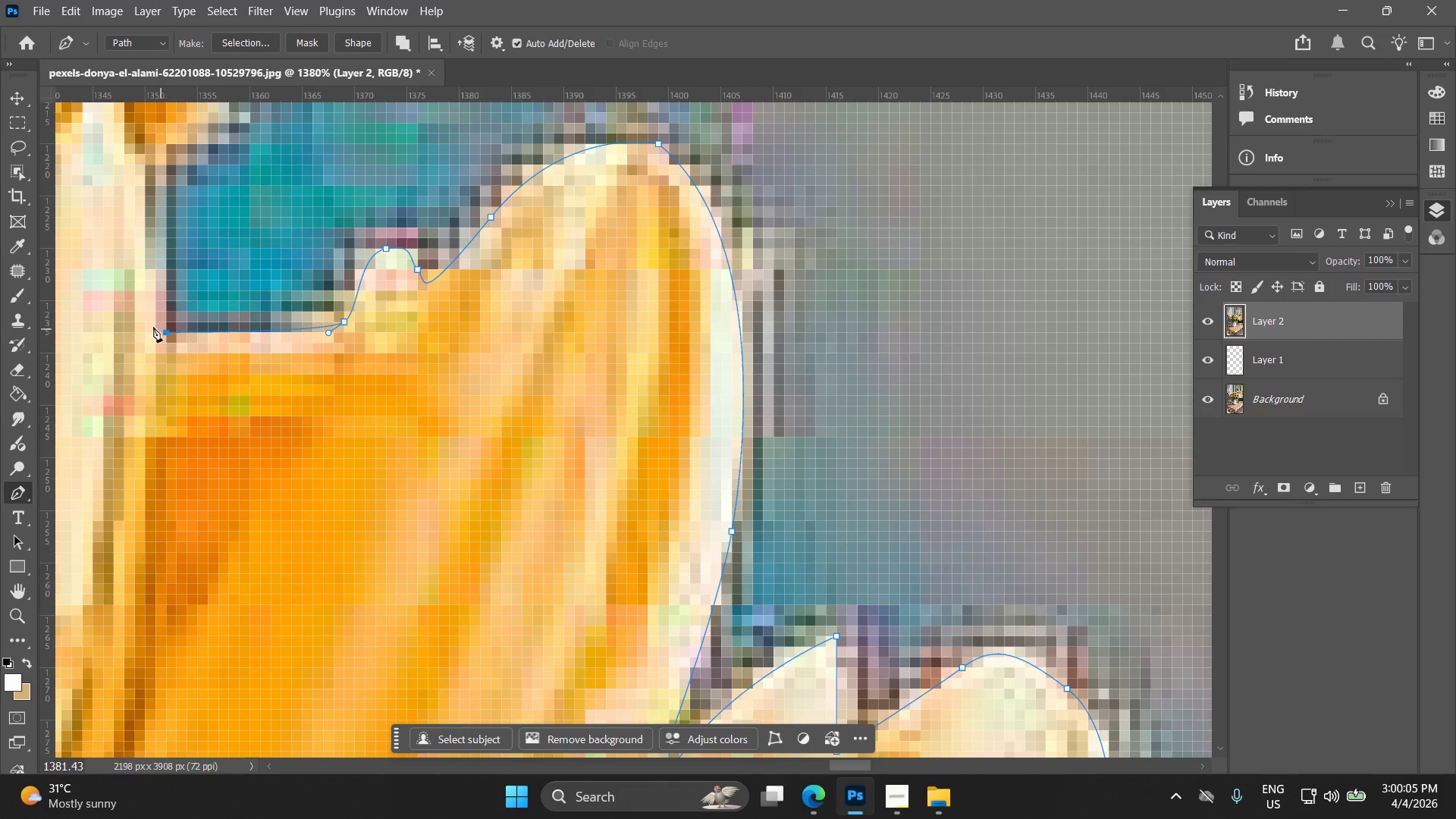 
hold_key(key=Space, duration=0.52)
 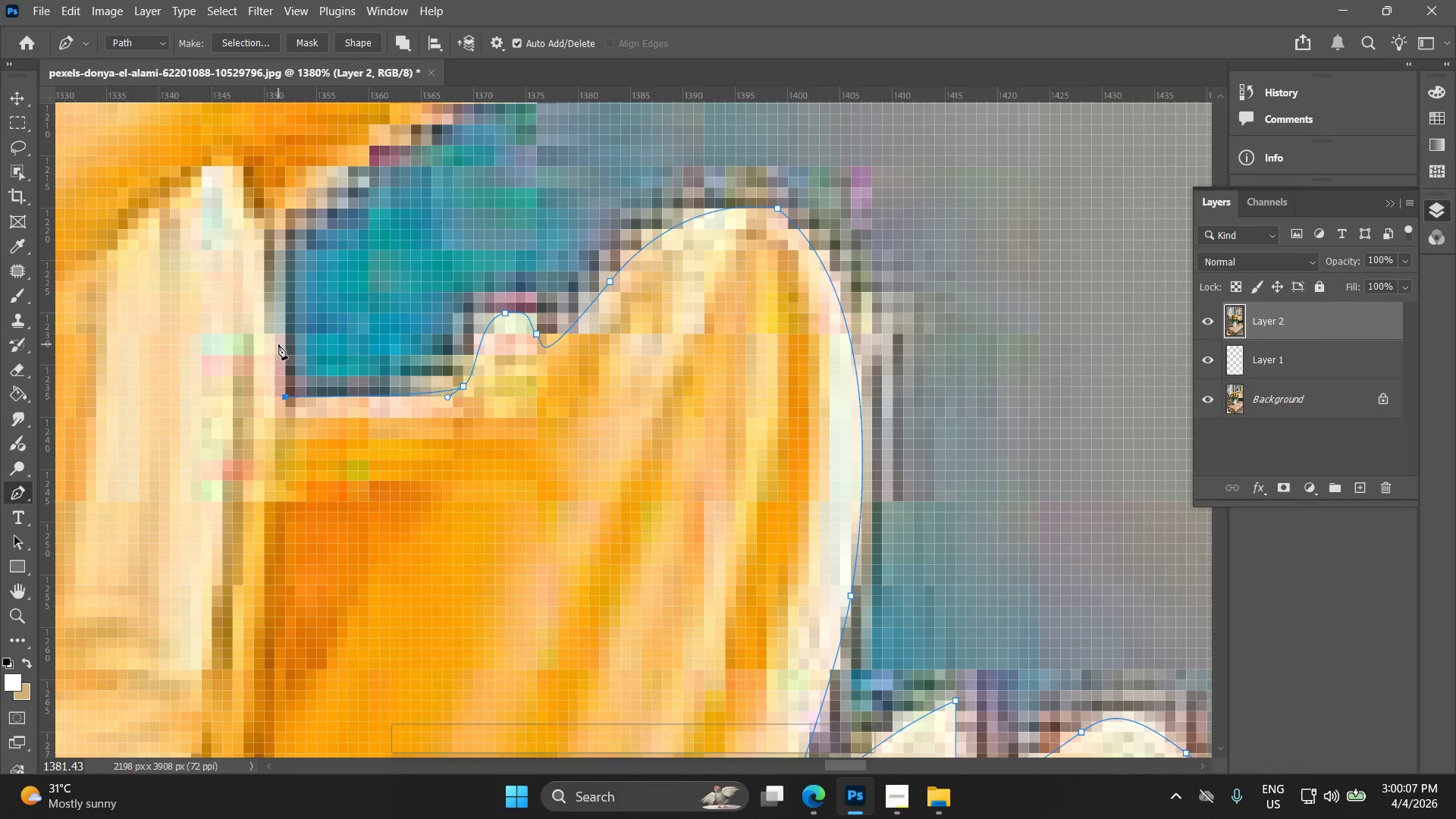 
left_click_drag(start_coordinate=[137, 320], to_coordinate=[256, 384])
 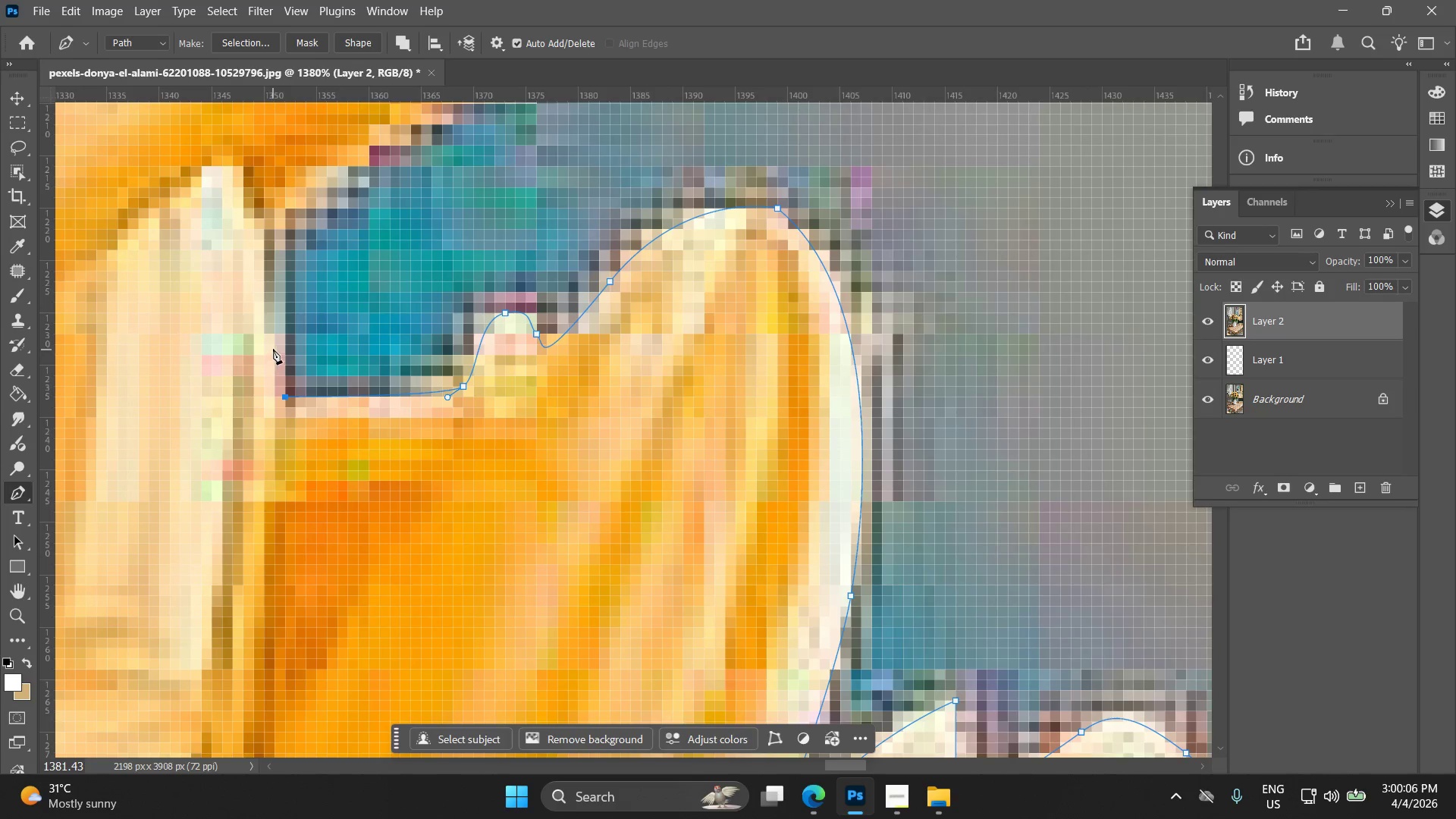 
left_click_drag(start_coordinate=[278, 344], to_coordinate=[276, 326])
 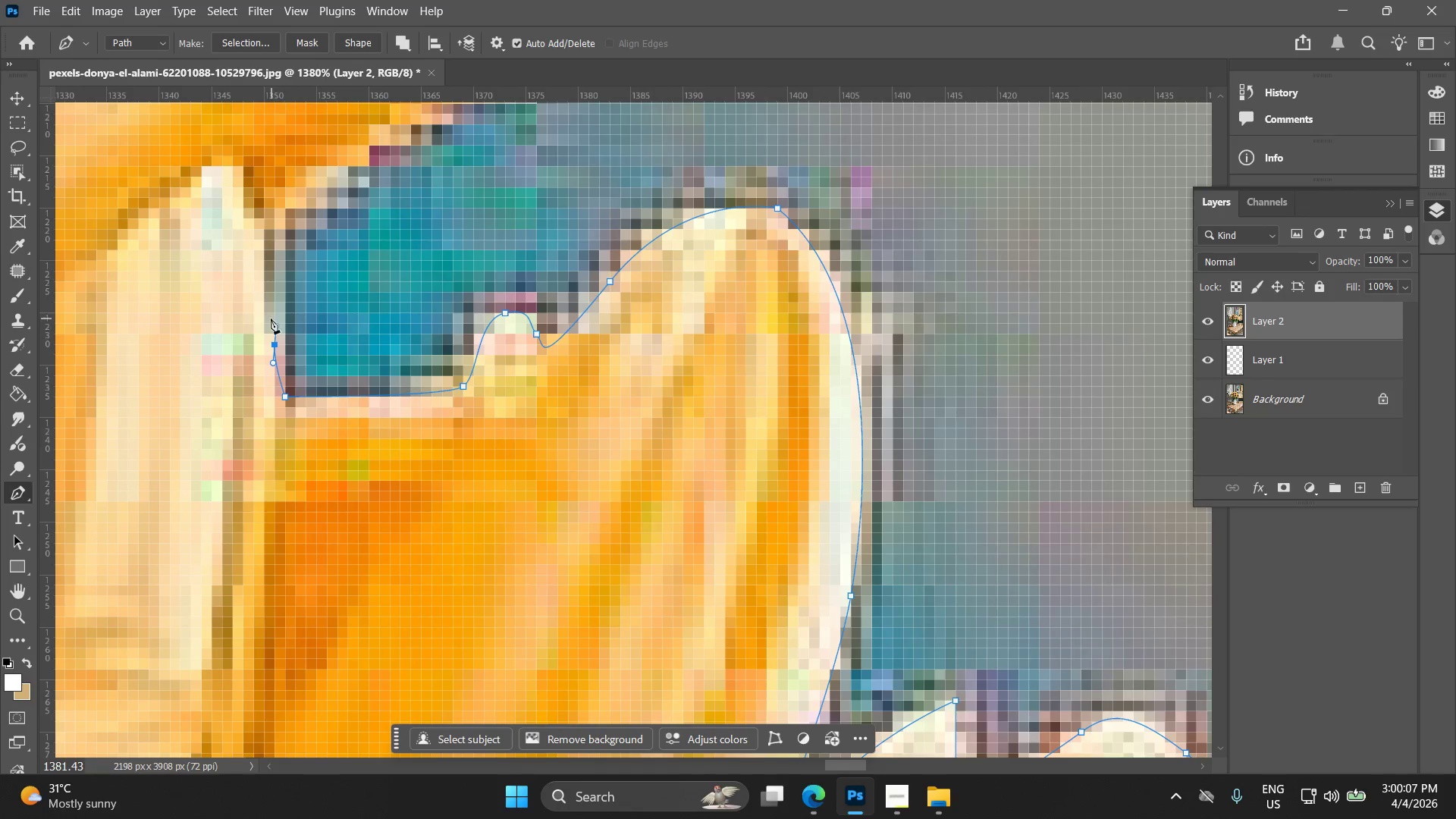 
hold_key(key=ControlLeft, duration=0.39)
 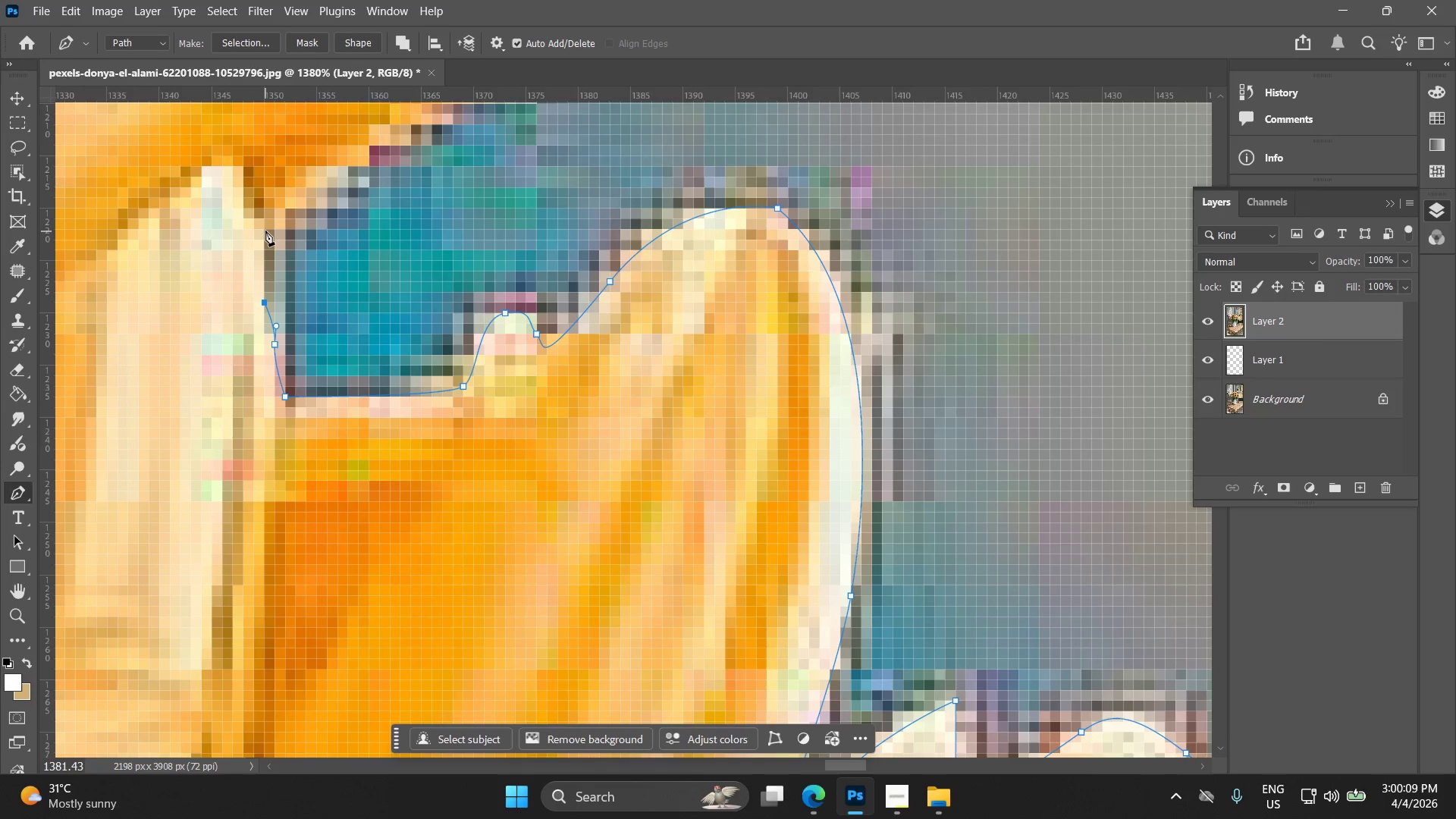 
left_click([265, 224])
 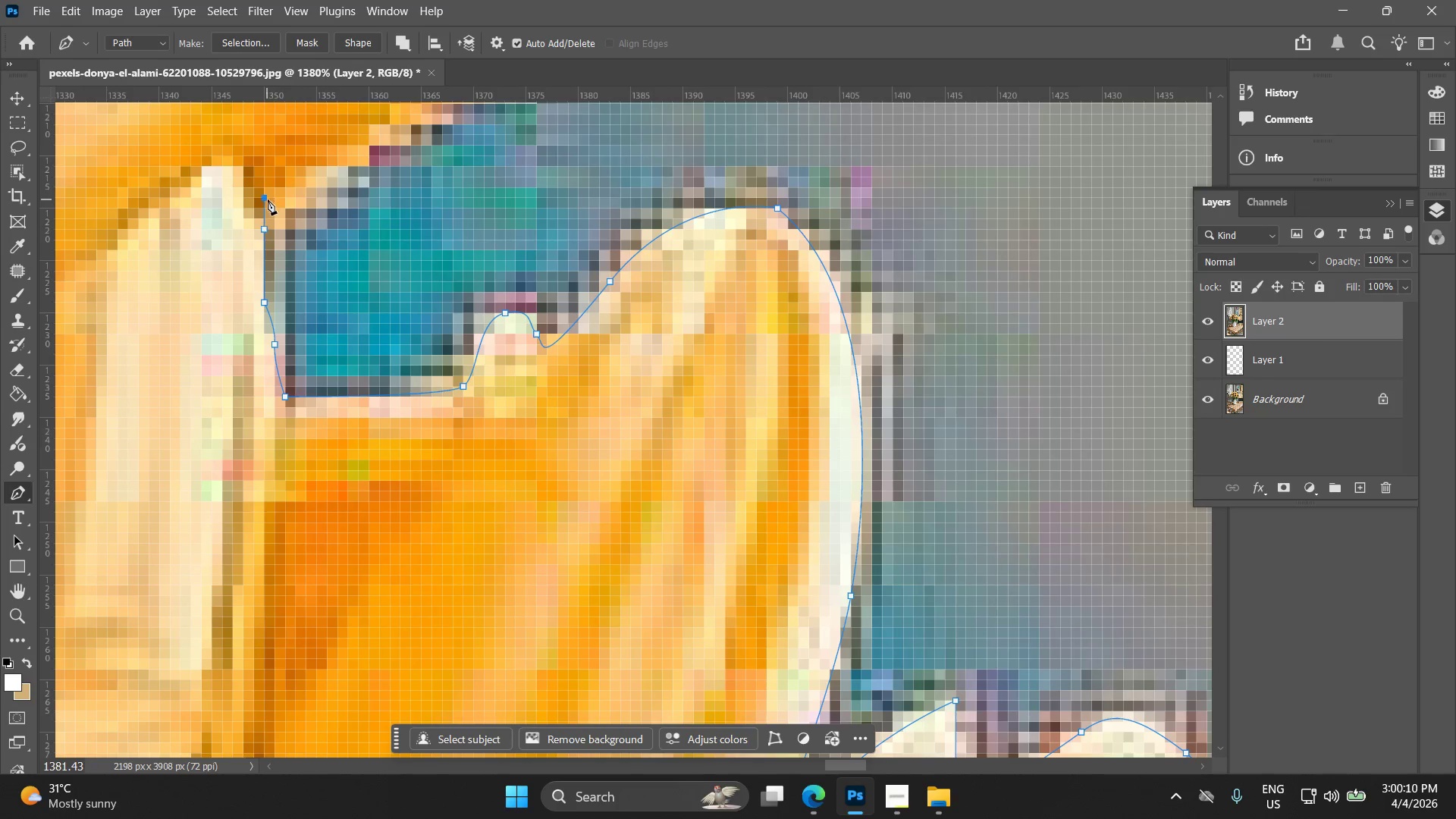 
hold_key(key=Space, duration=0.75)
 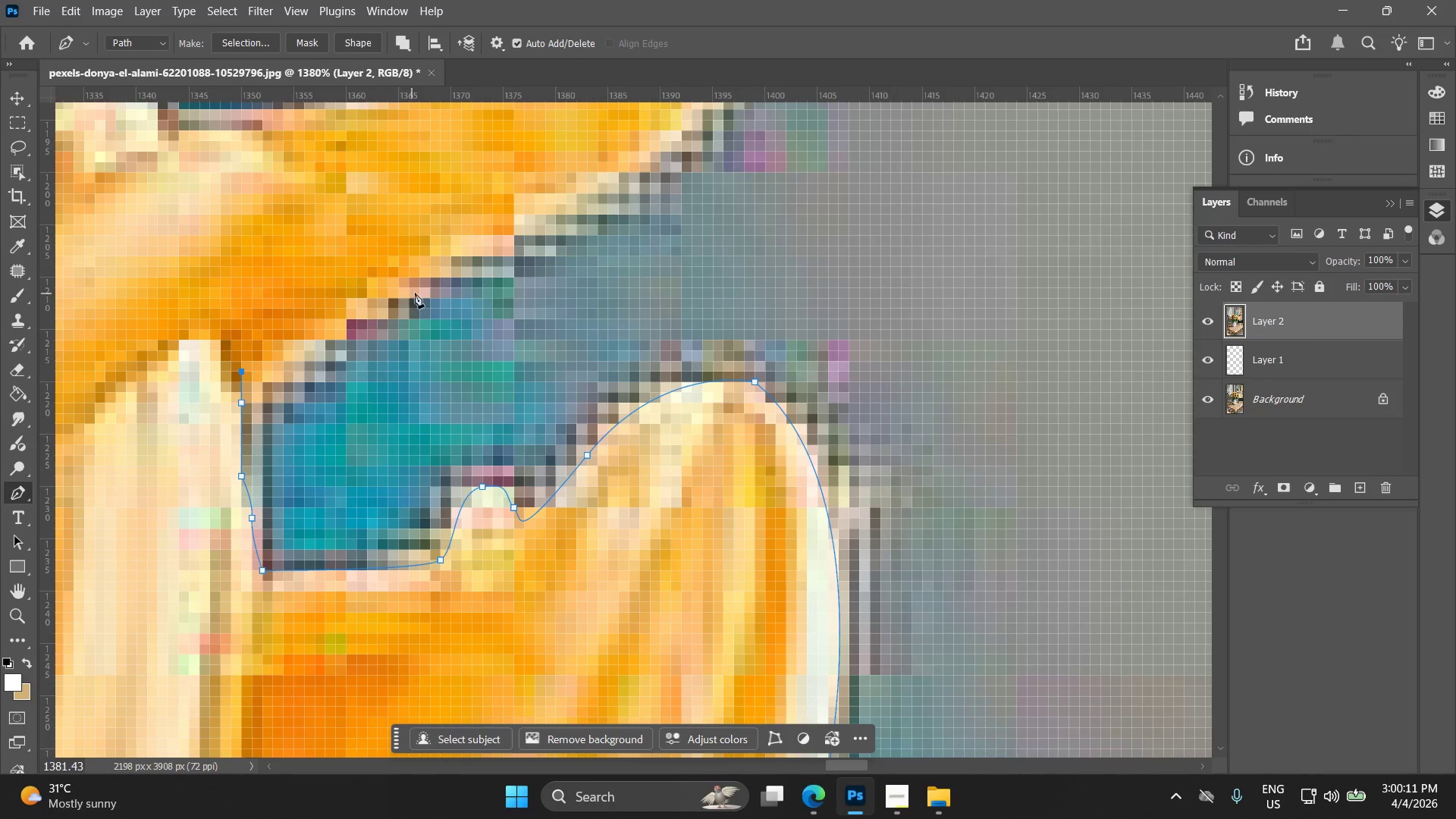 
left_click_drag(start_coordinate=[290, 211], to_coordinate=[268, 384])
 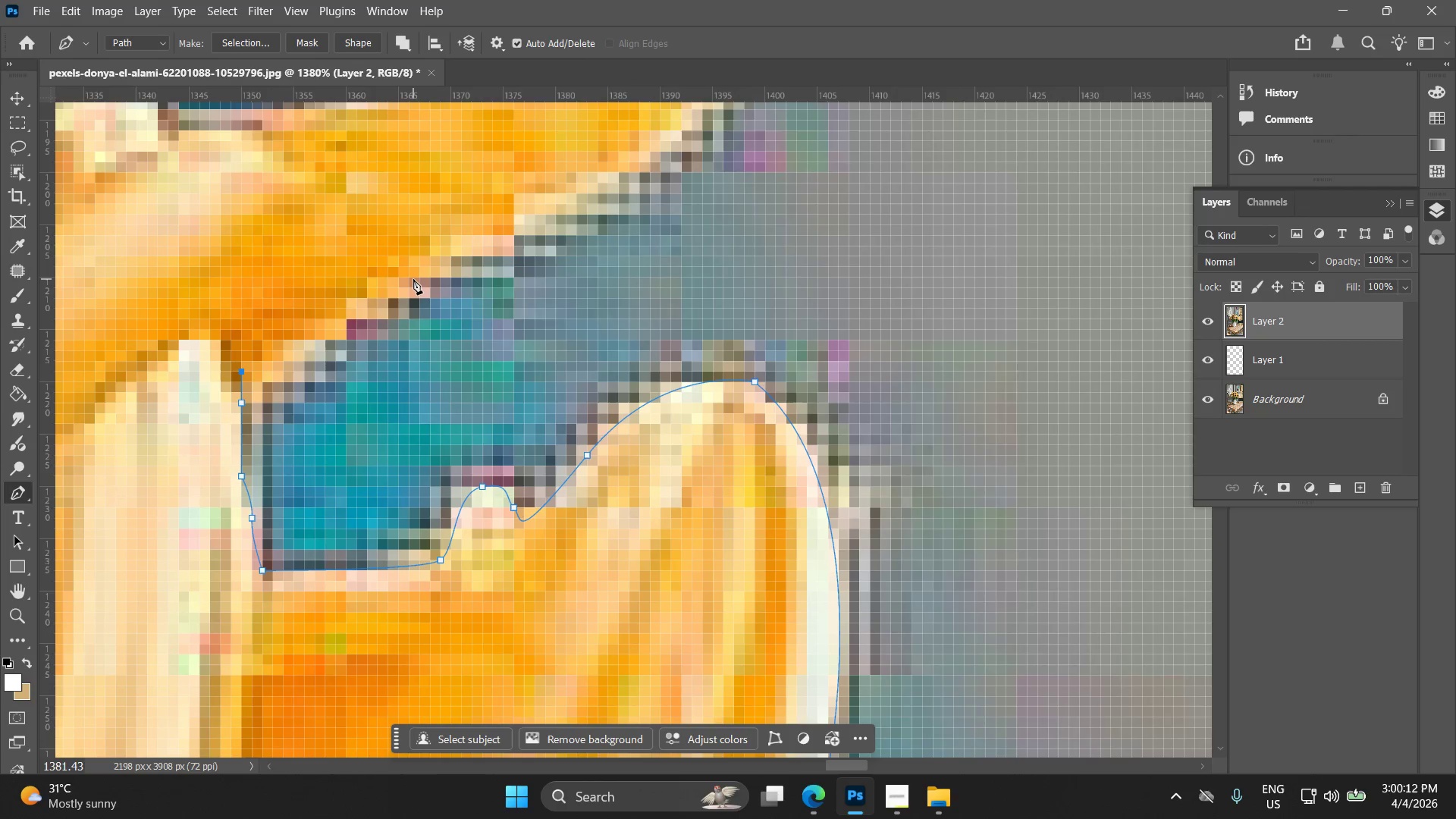 
left_click_drag(start_coordinate=[417, 279], to_coordinate=[445, 261])
 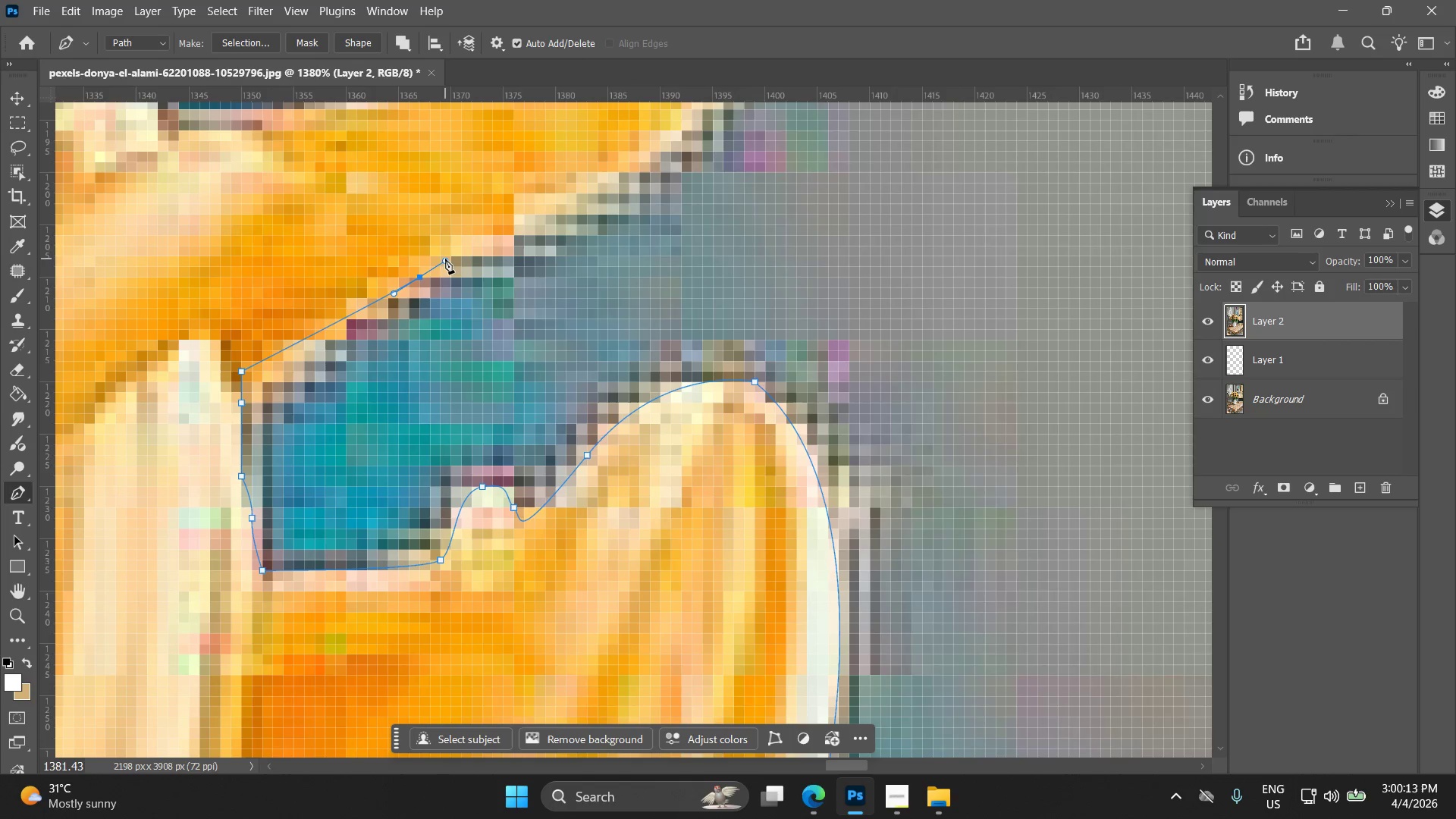 
key(Control+ControlLeft)
 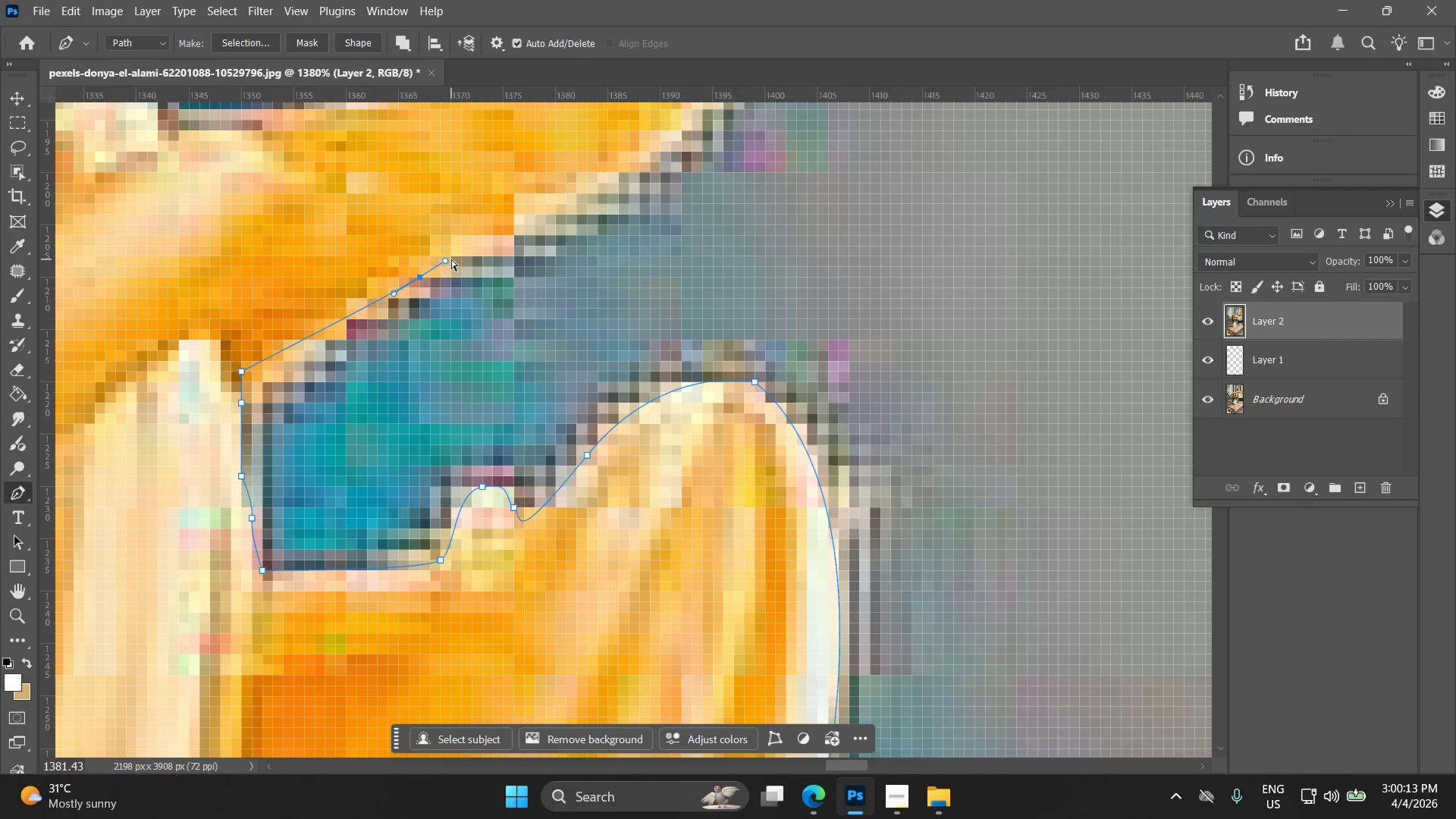 
key(Control+Z)
 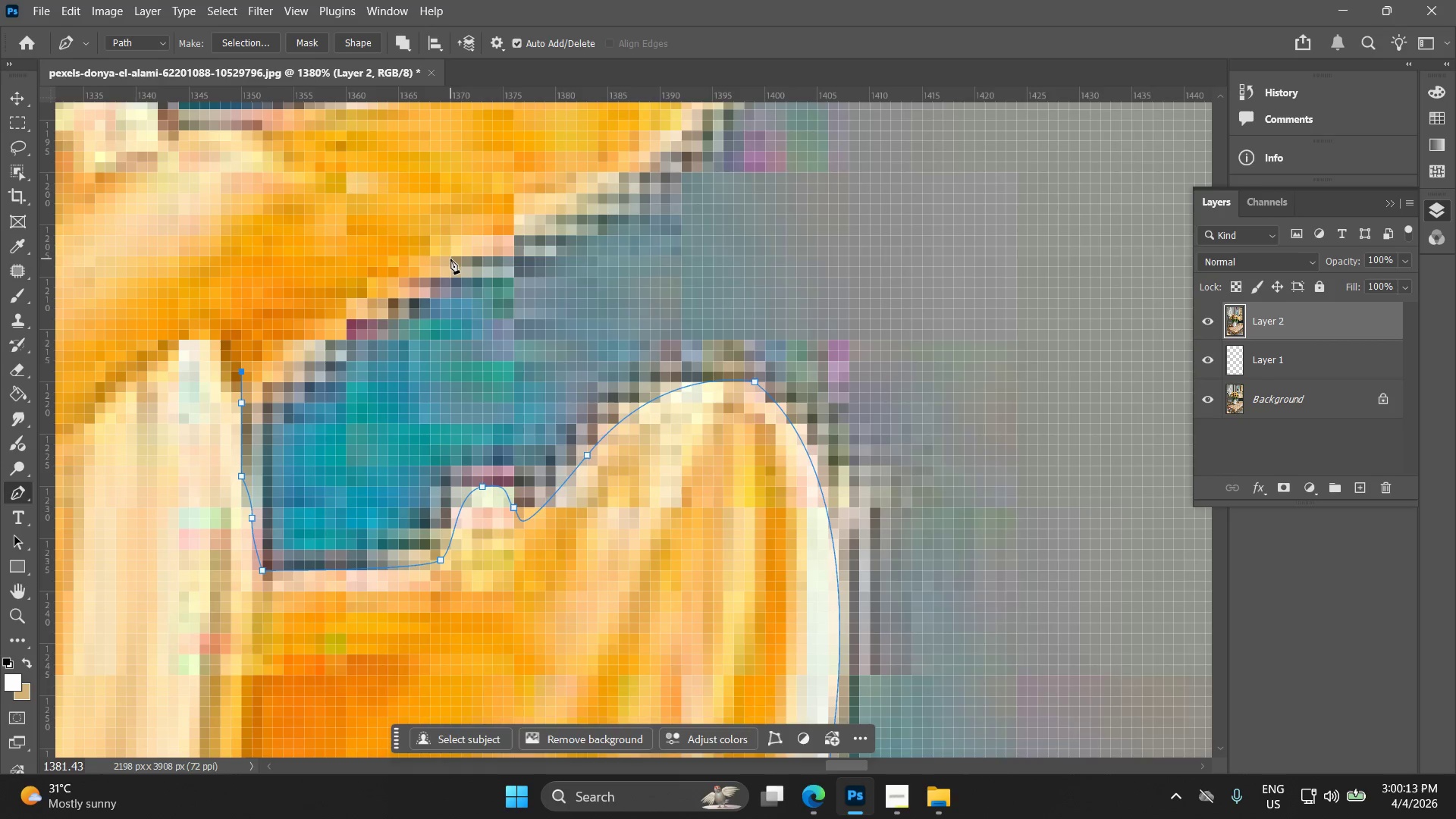 
left_click_drag(start_coordinate=[452, 259], to_coordinate=[529, 221])
 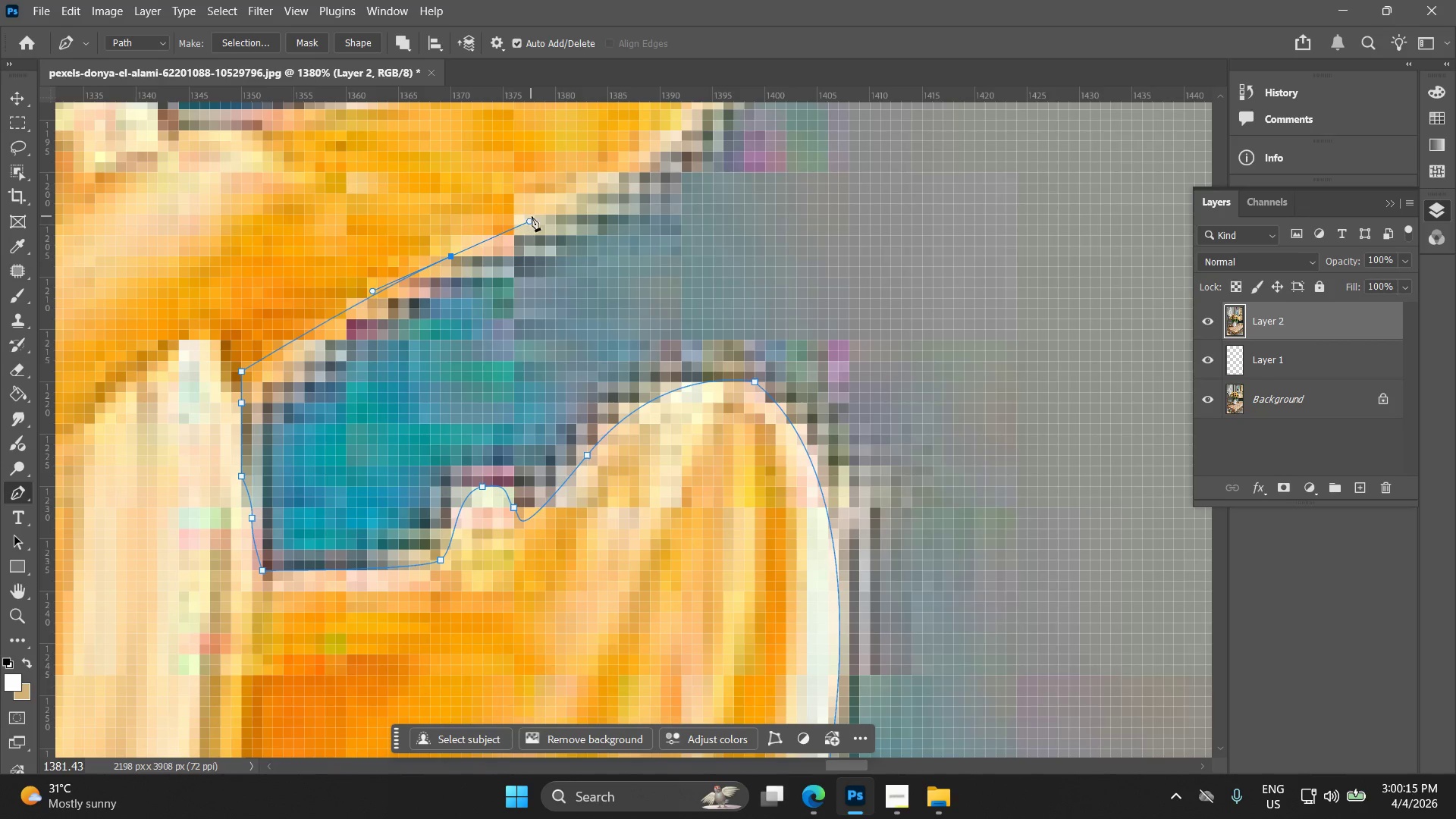 
hold_key(key=Space, duration=0.59)
 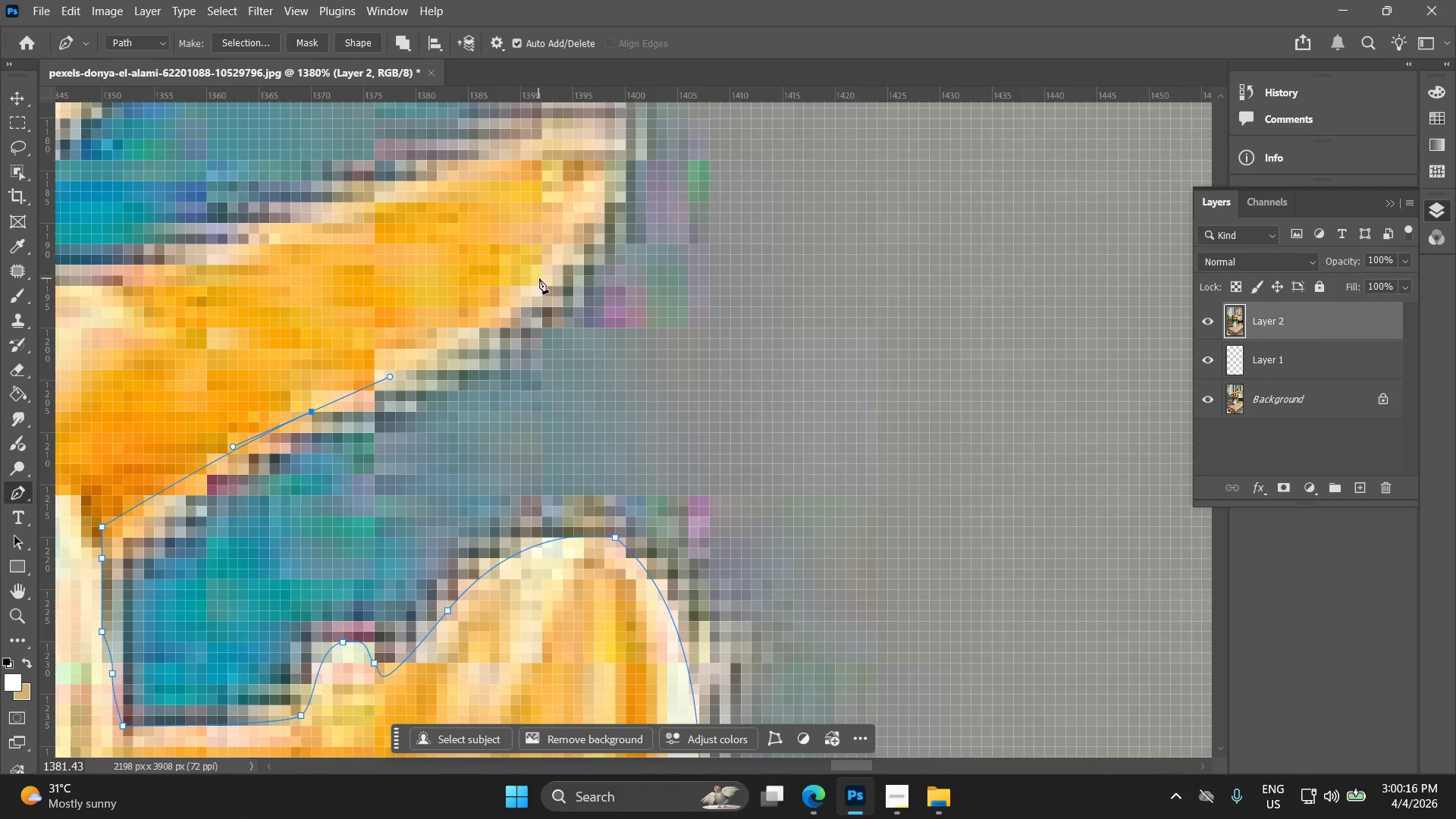 
left_click_drag(start_coordinate=[561, 206], to_coordinate=[422, 362])
 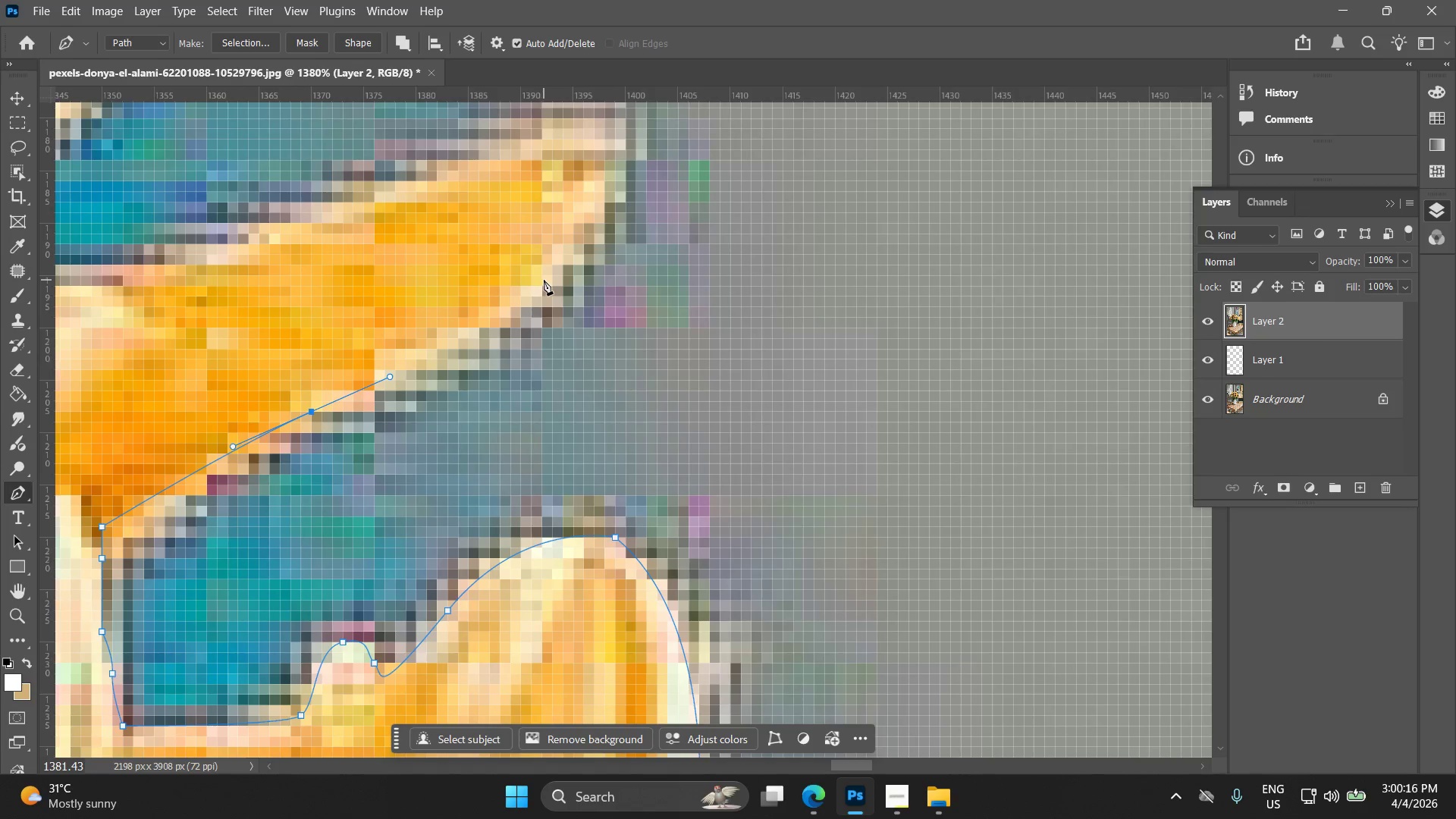 
left_click_drag(start_coordinate=[544, 281], to_coordinate=[588, 242])
 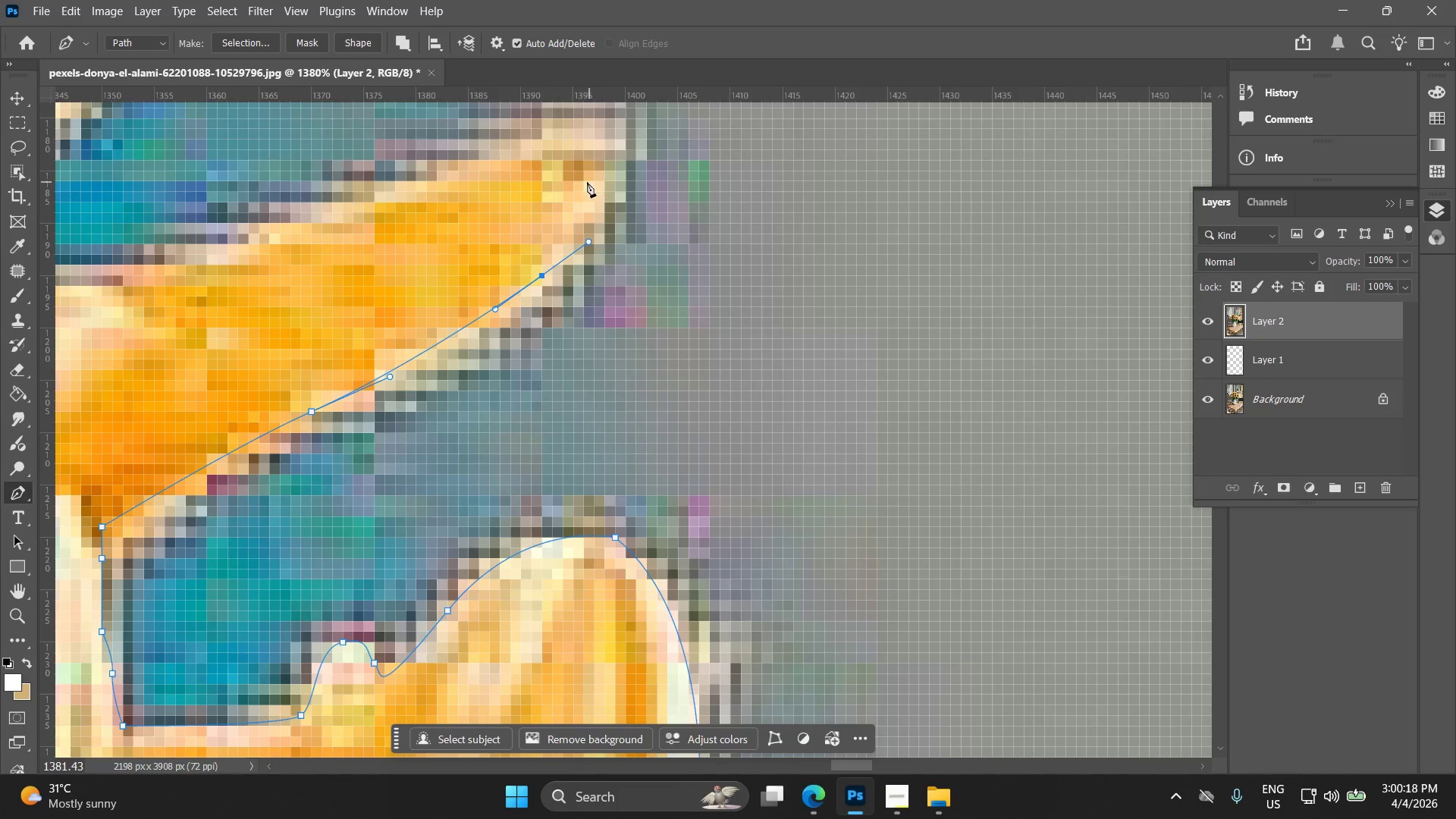 
hold_key(key=Space, duration=0.53)
 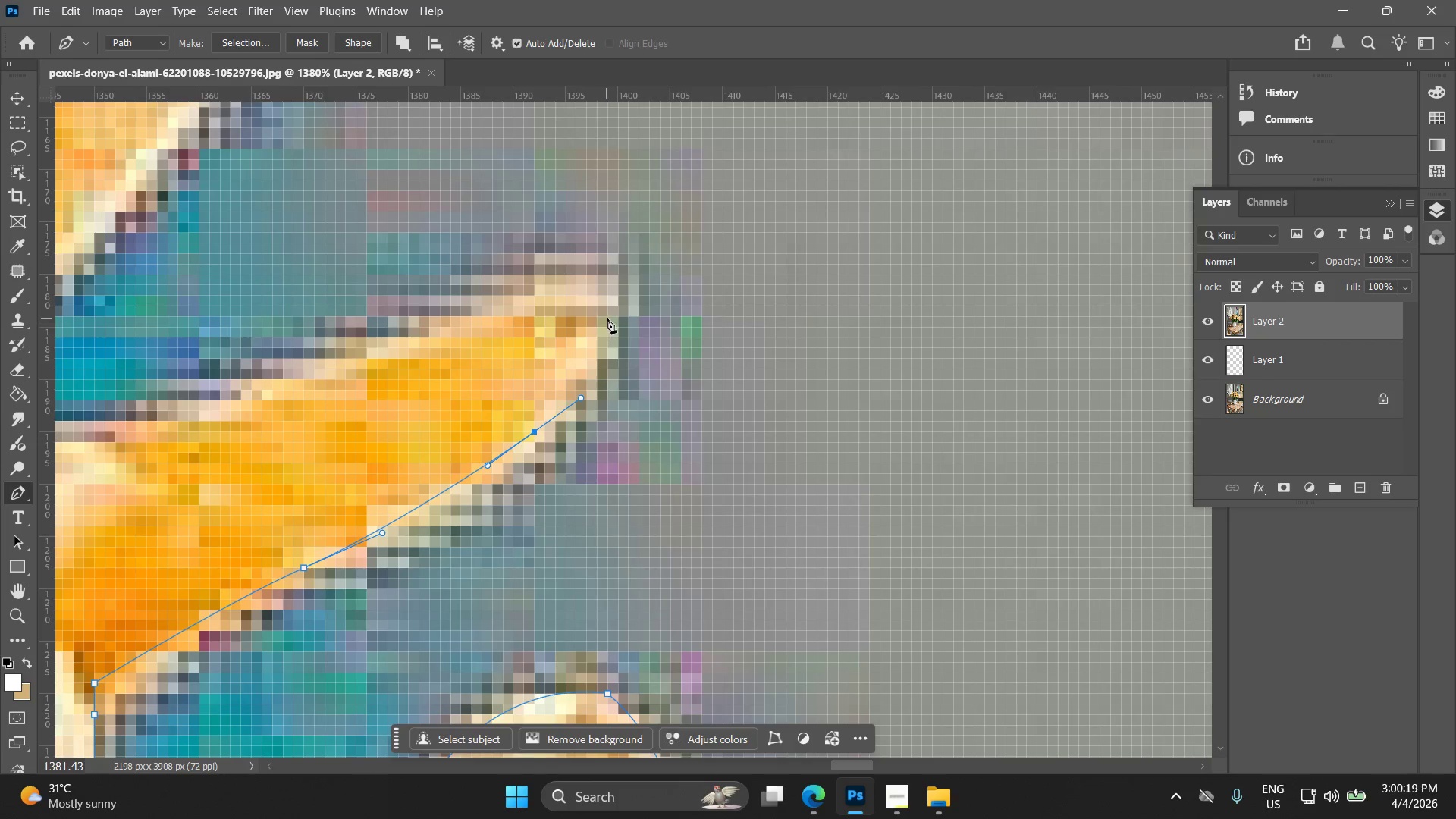 
left_click_drag(start_coordinate=[575, 196], to_coordinate=[567, 353])
 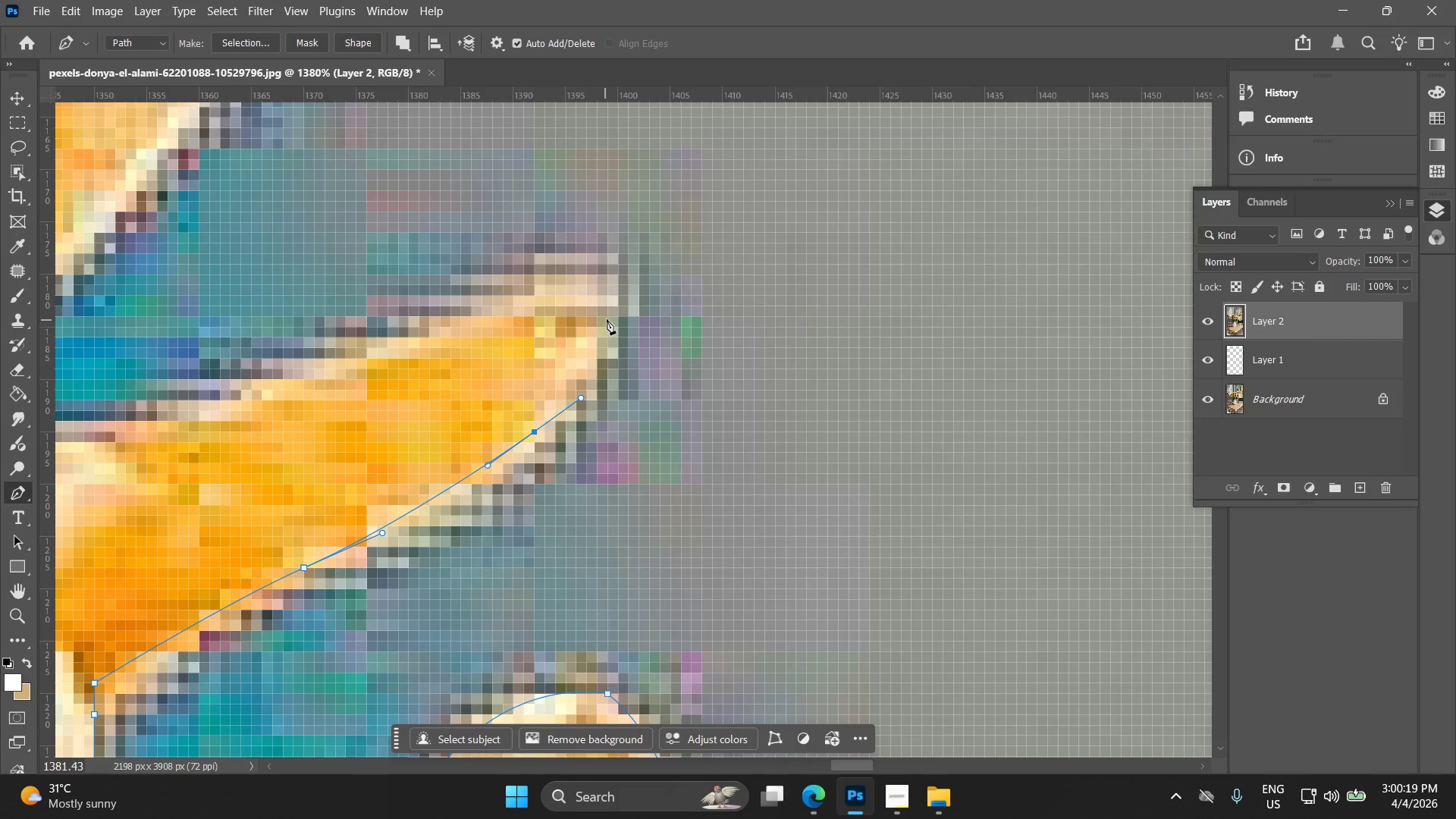 
left_click_drag(start_coordinate=[608, 316], to_coordinate=[617, 281])
 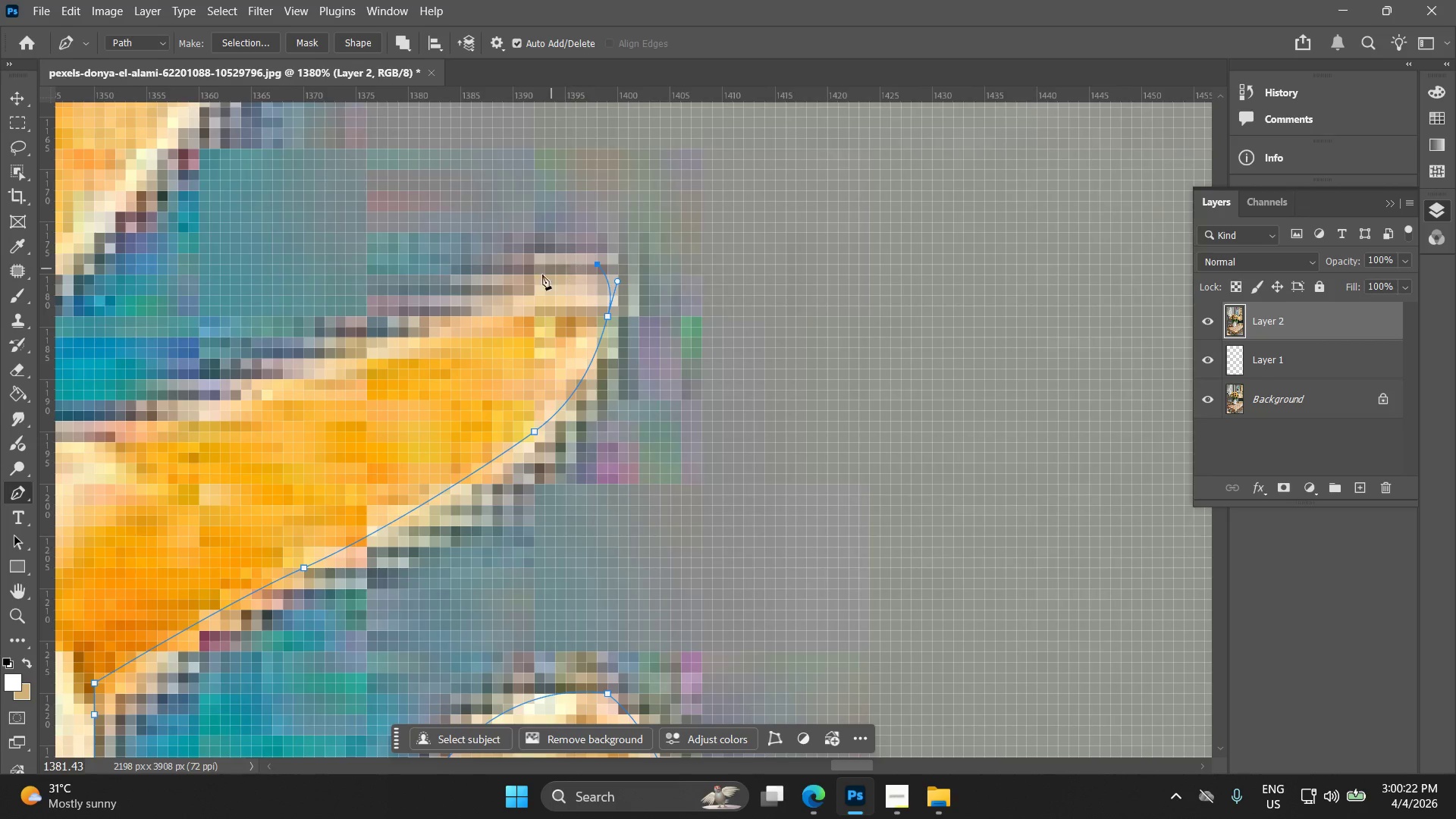 
left_click_drag(start_coordinate=[506, 287], to_coordinate=[476, 304])
 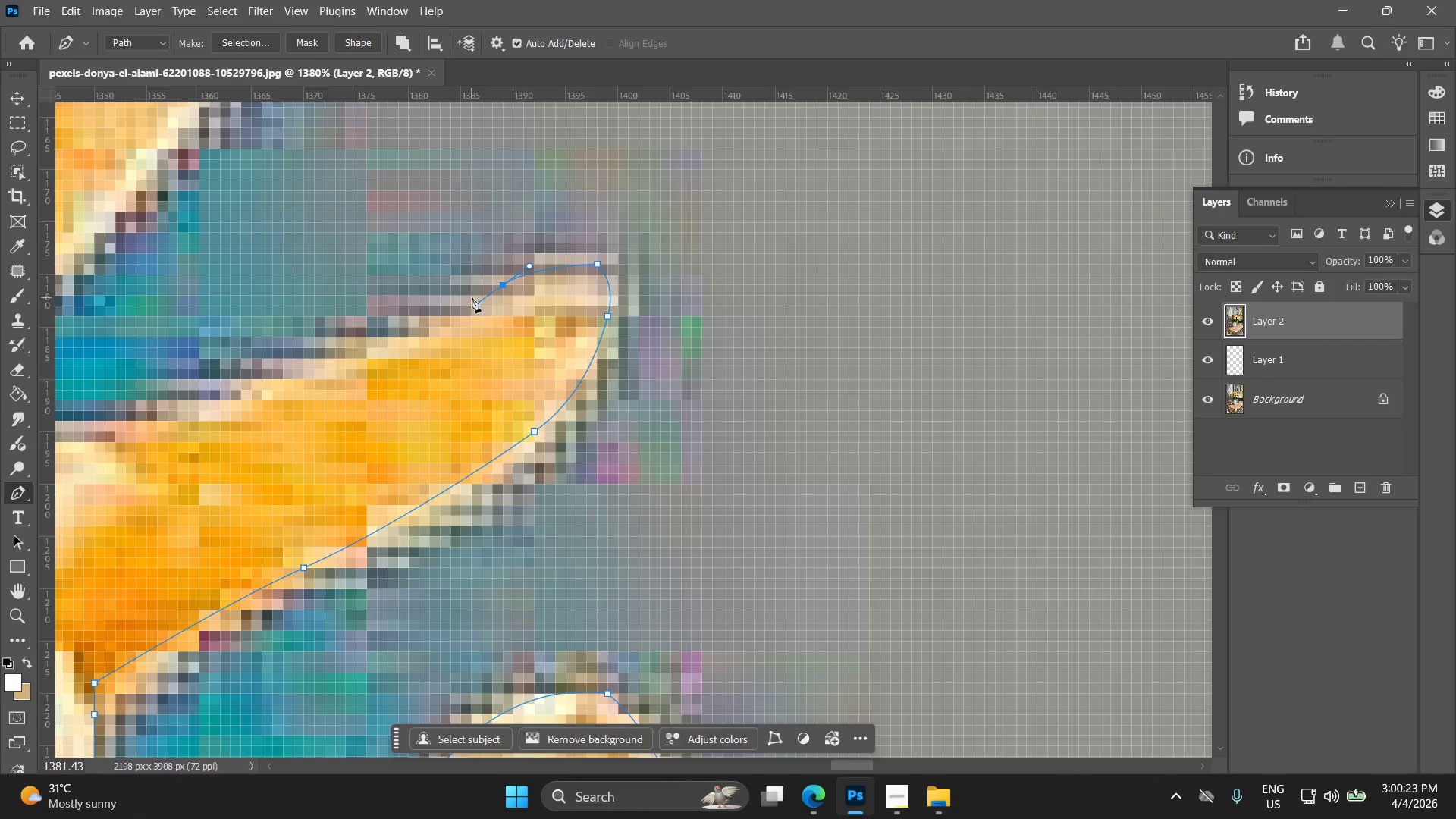 
key(Control+ControlLeft)
 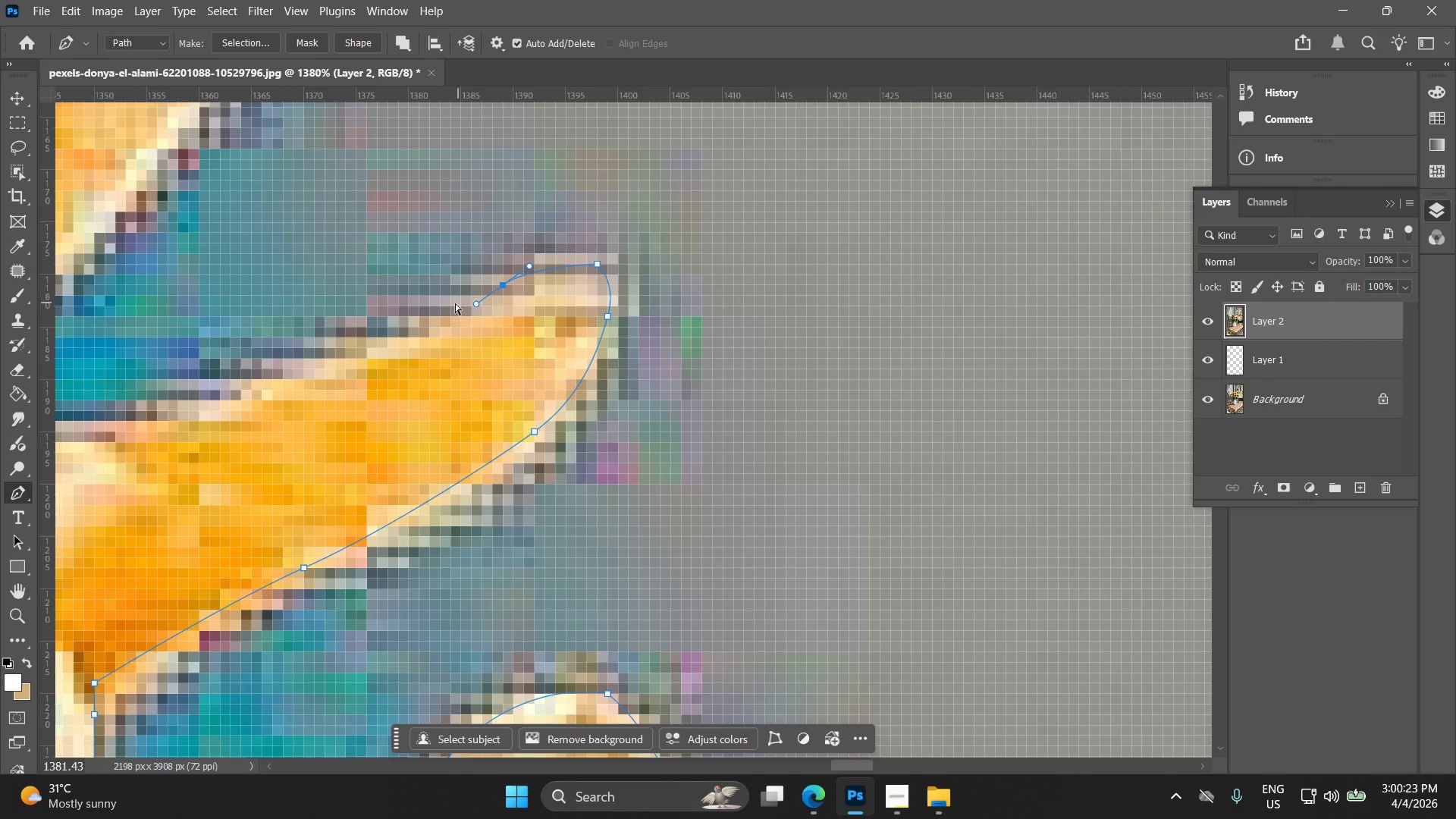 
key(Control+Z)
 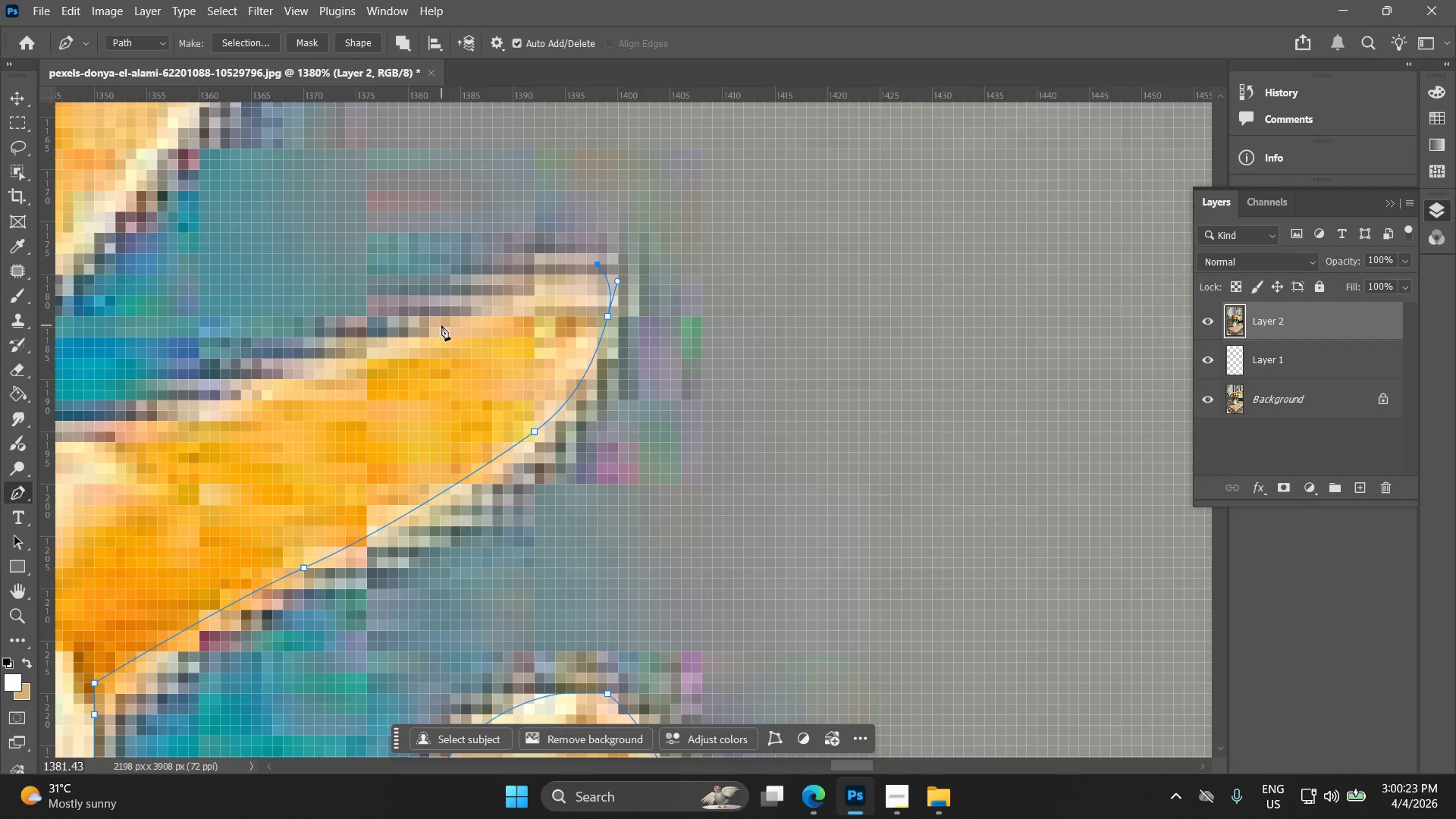 
left_click_drag(start_coordinate=[441, 326], to_coordinate=[402, 343])
 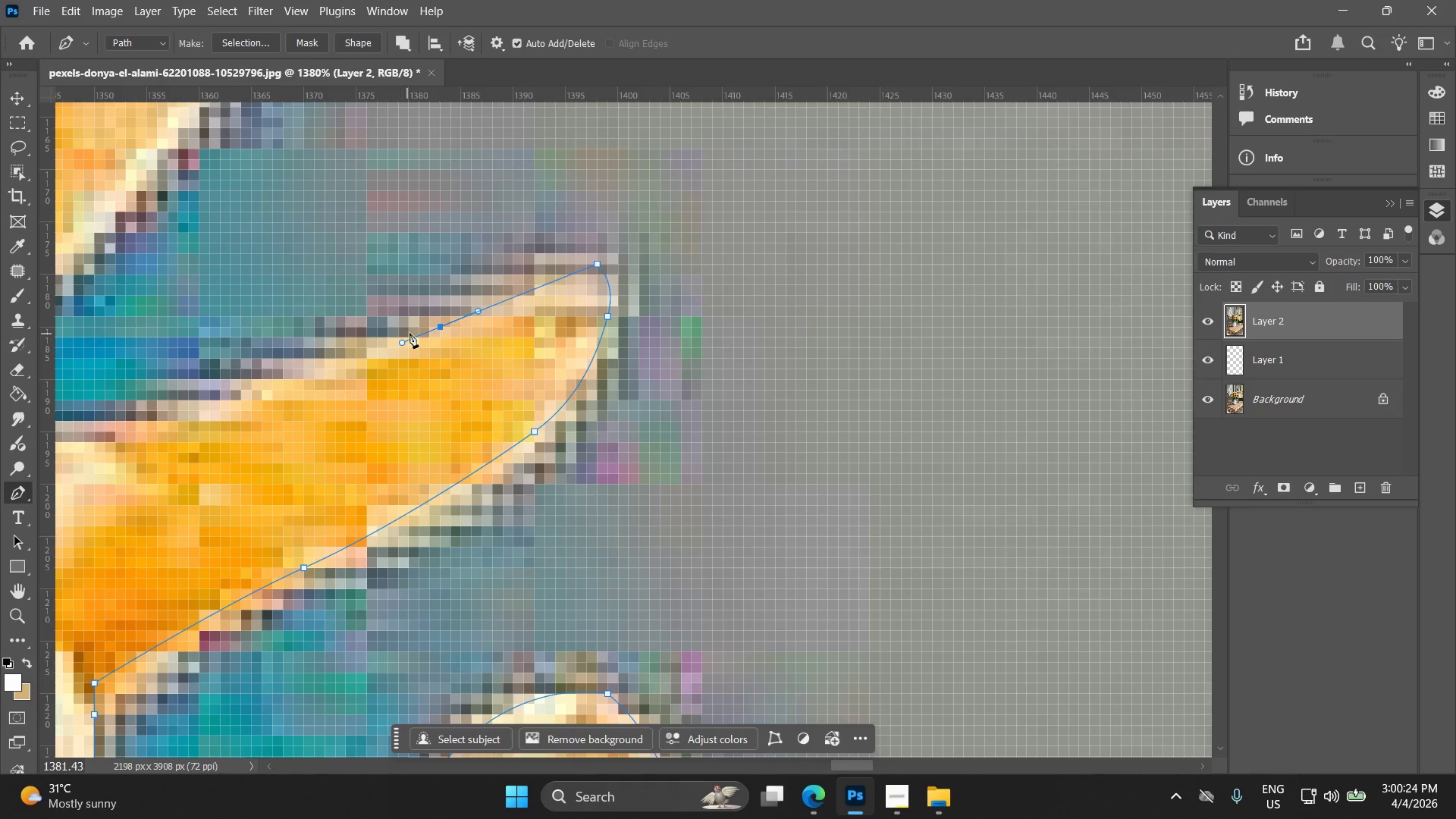 
key(Control+ControlLeft)
 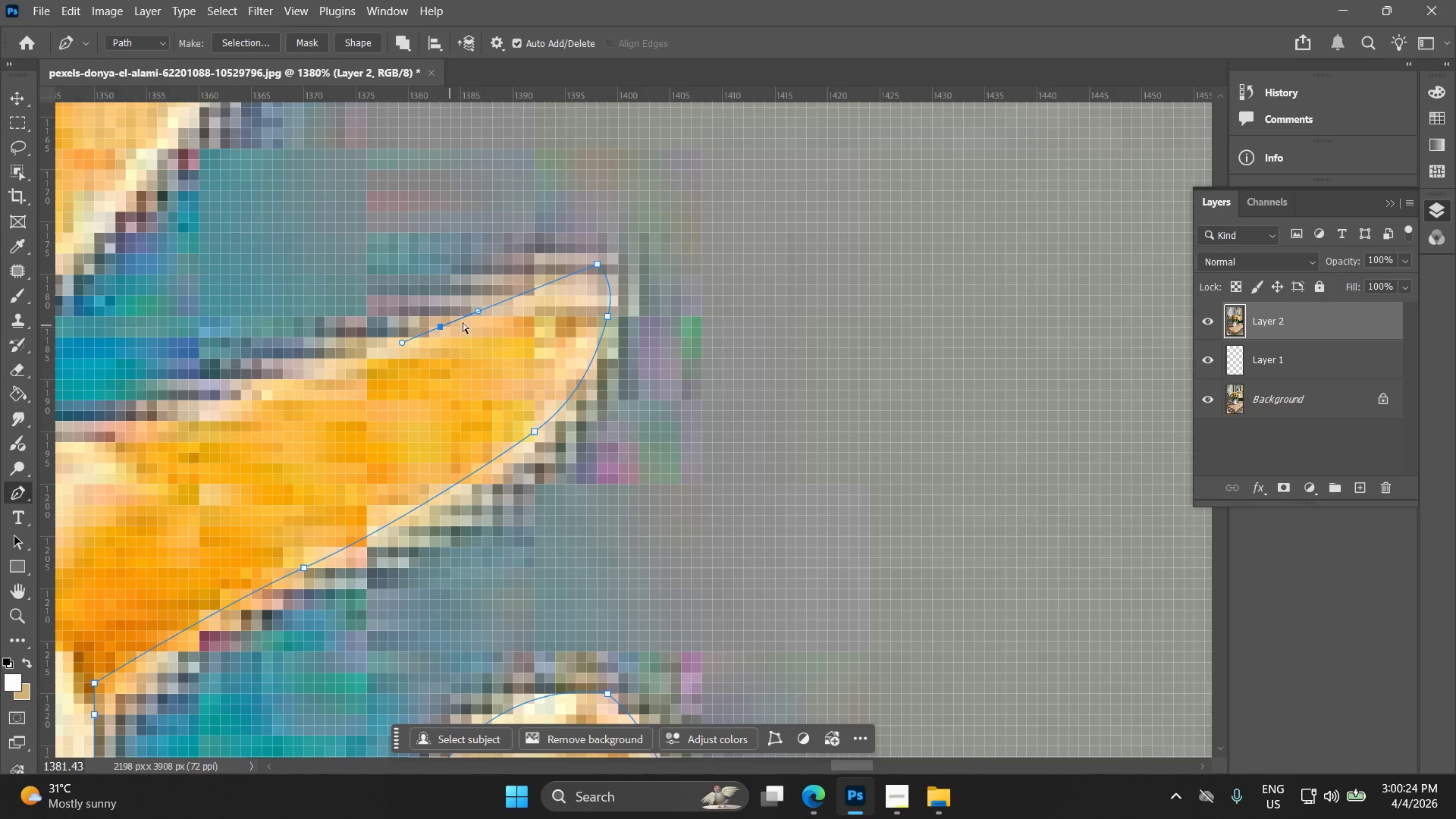 
key(Control+Z)
 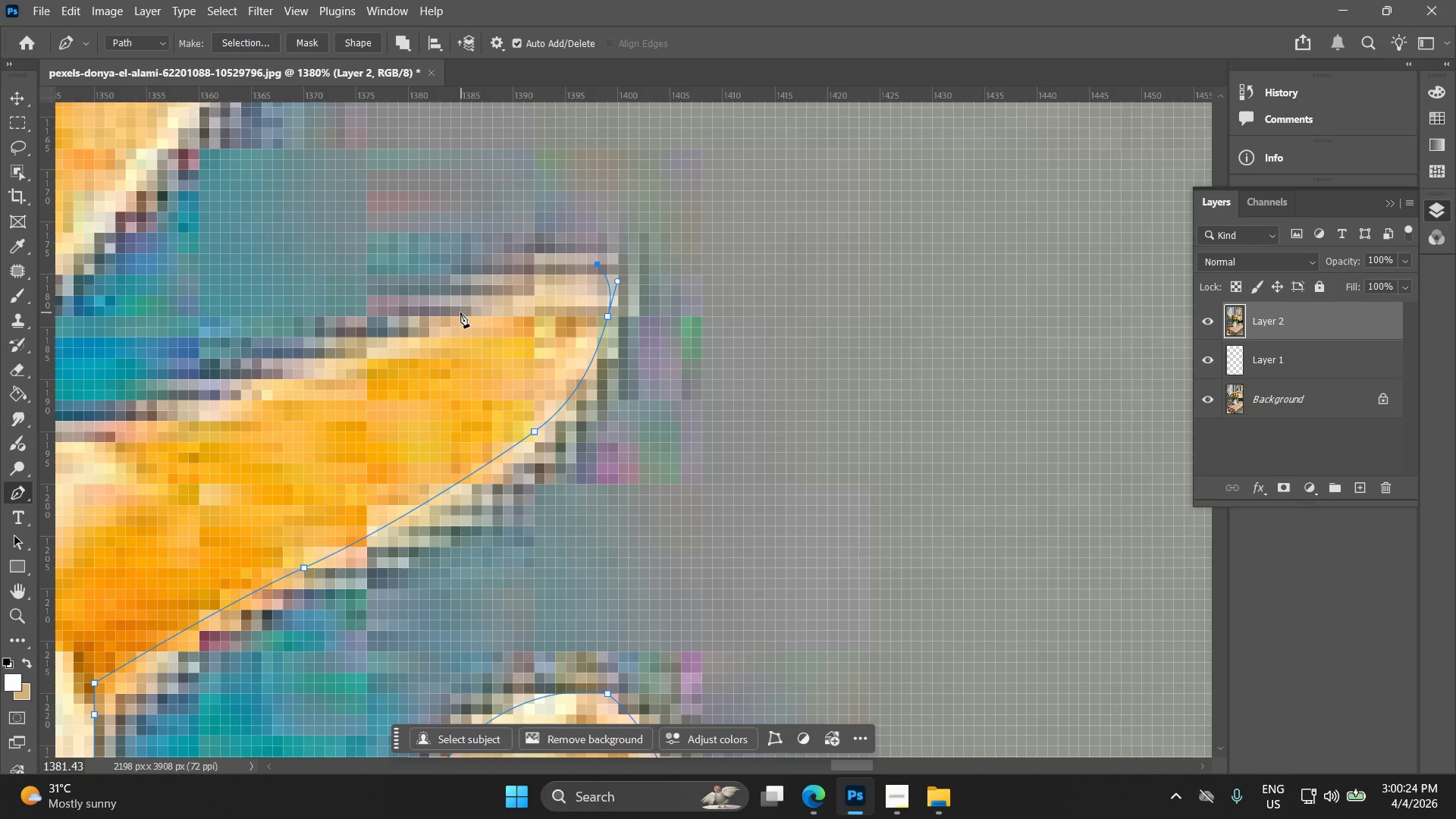 
left_click_drag(start_coordinate=[453, 314], to_coordinate=[332, 371])
 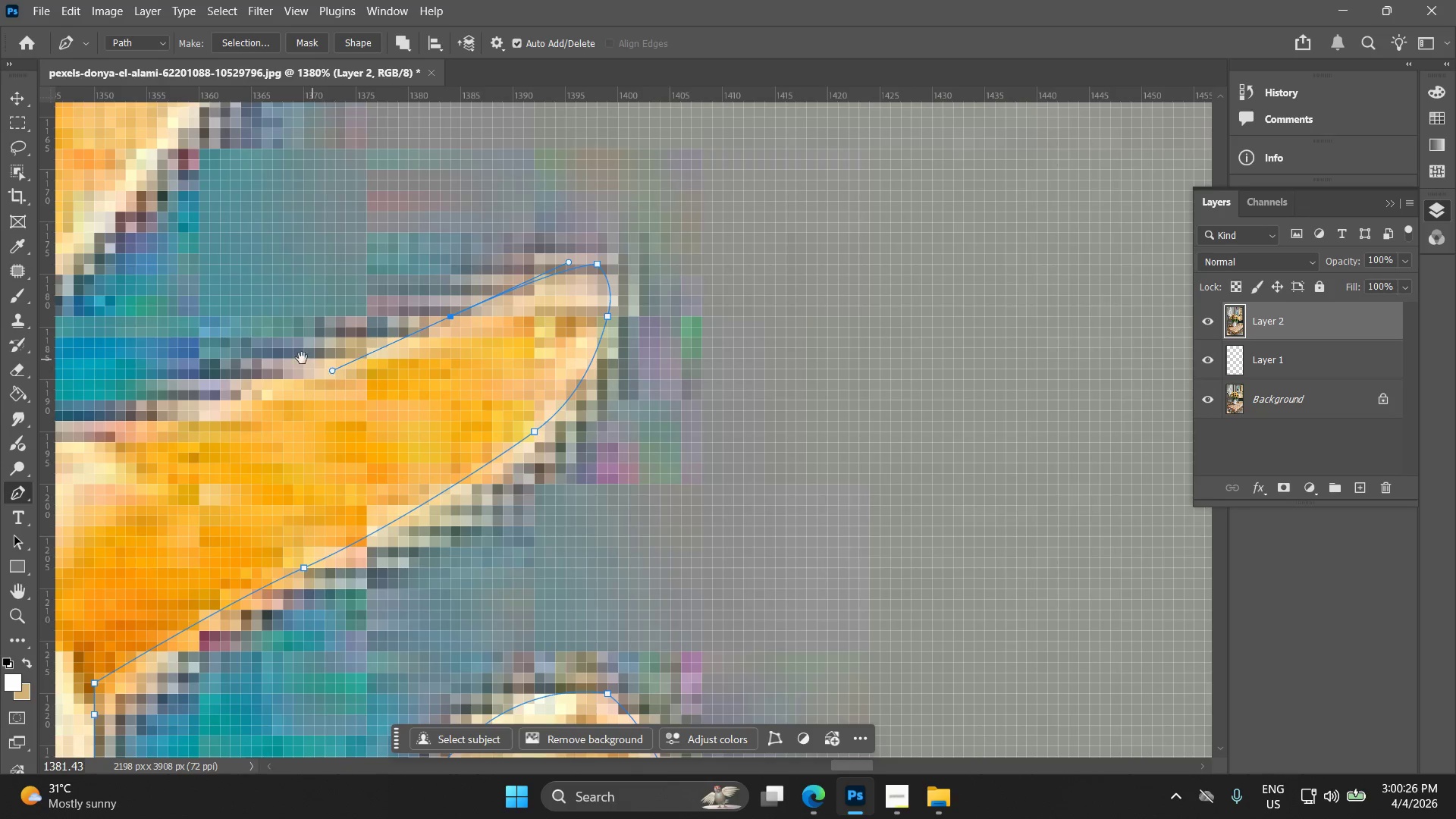 
hold_key(key=Space, duration=0.56)
 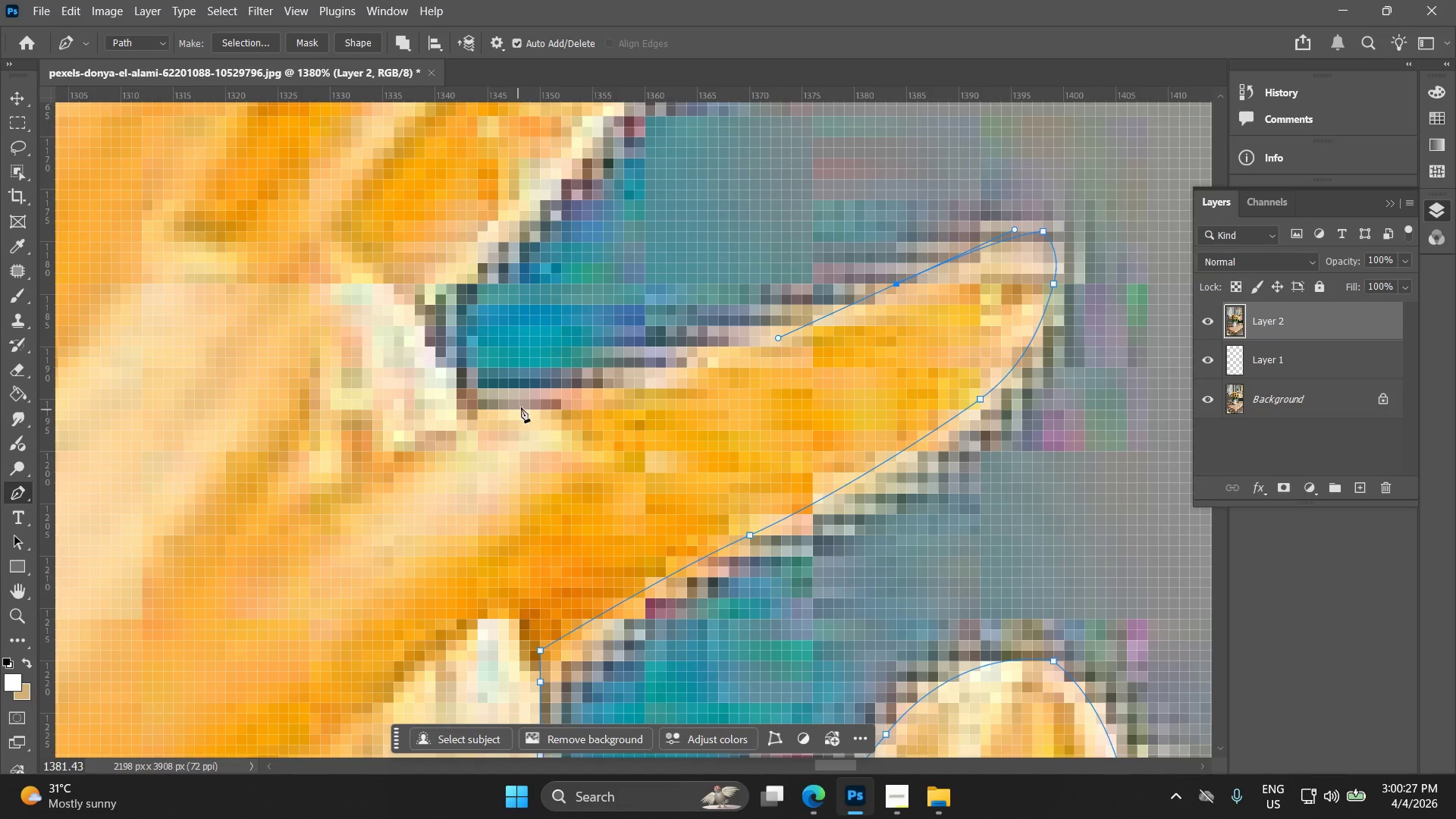 
left_click_drag(start_coordinate=[296, 360], to_coordinate=[742, 328])
 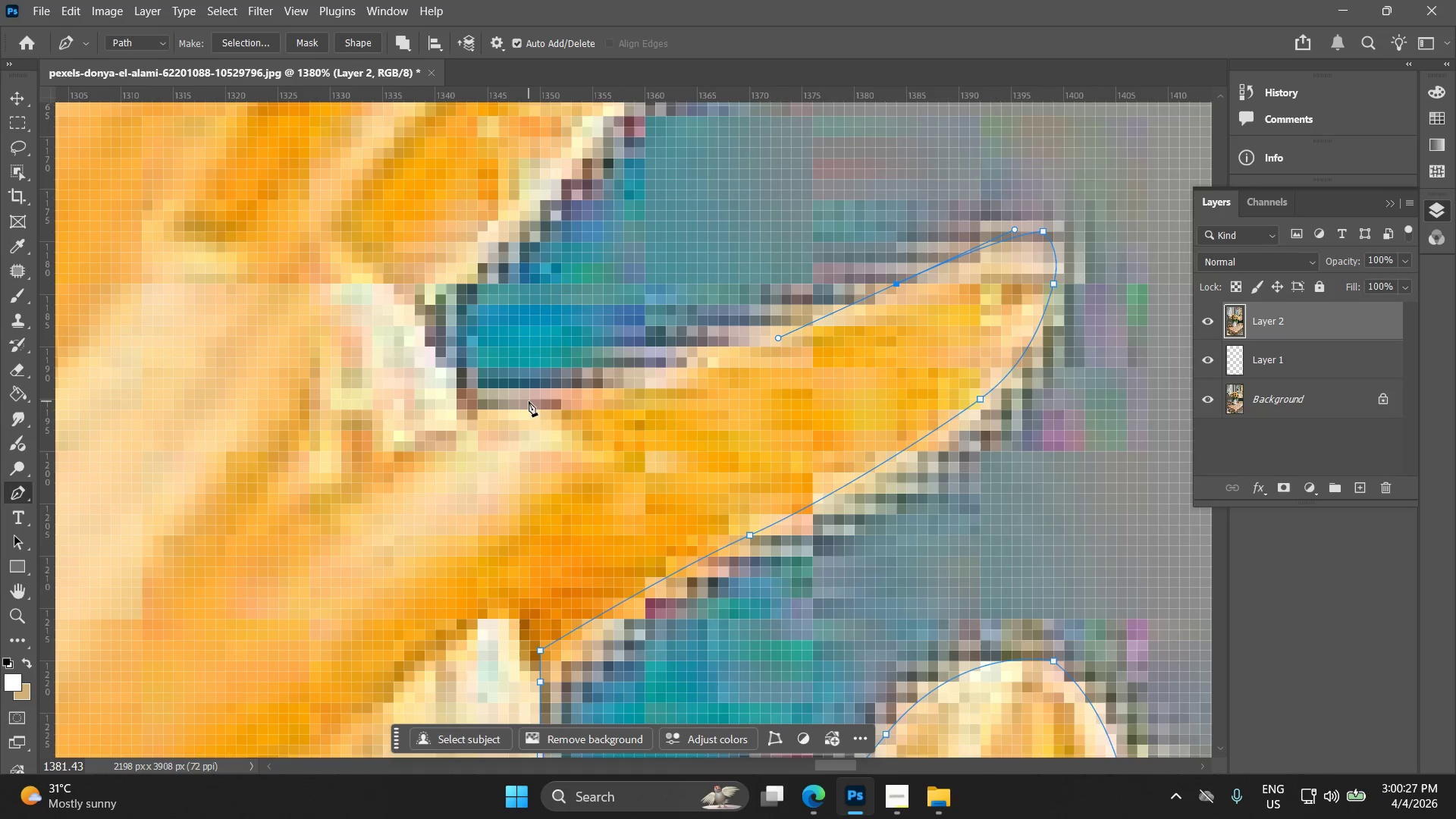 
left_click_drag(start_coordinate=[525, 401], to_coordinate=[469, 402])
 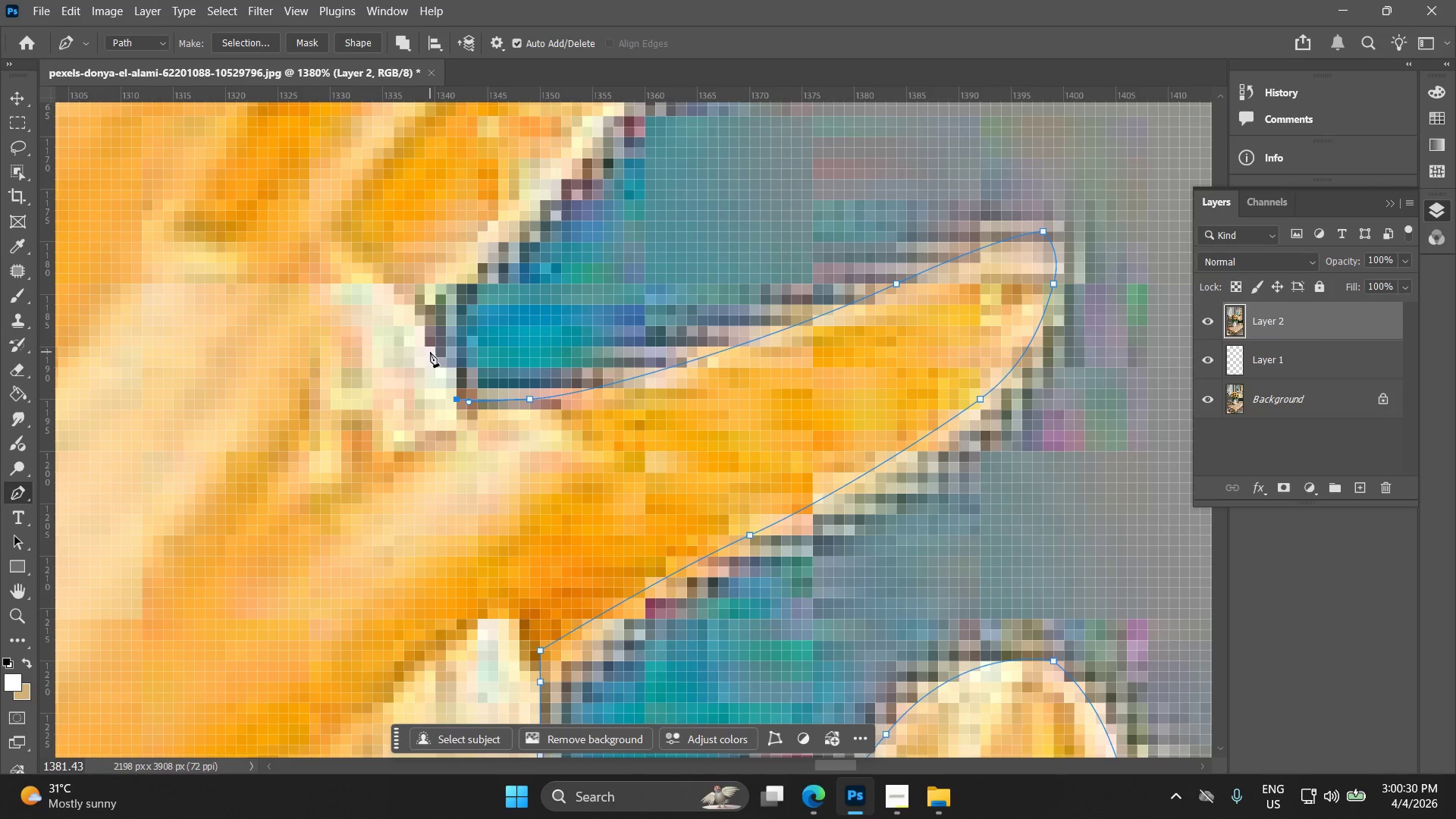 
left_click_drag(start_coordinate=[420, 327], to_coordinate=[405, 305])
 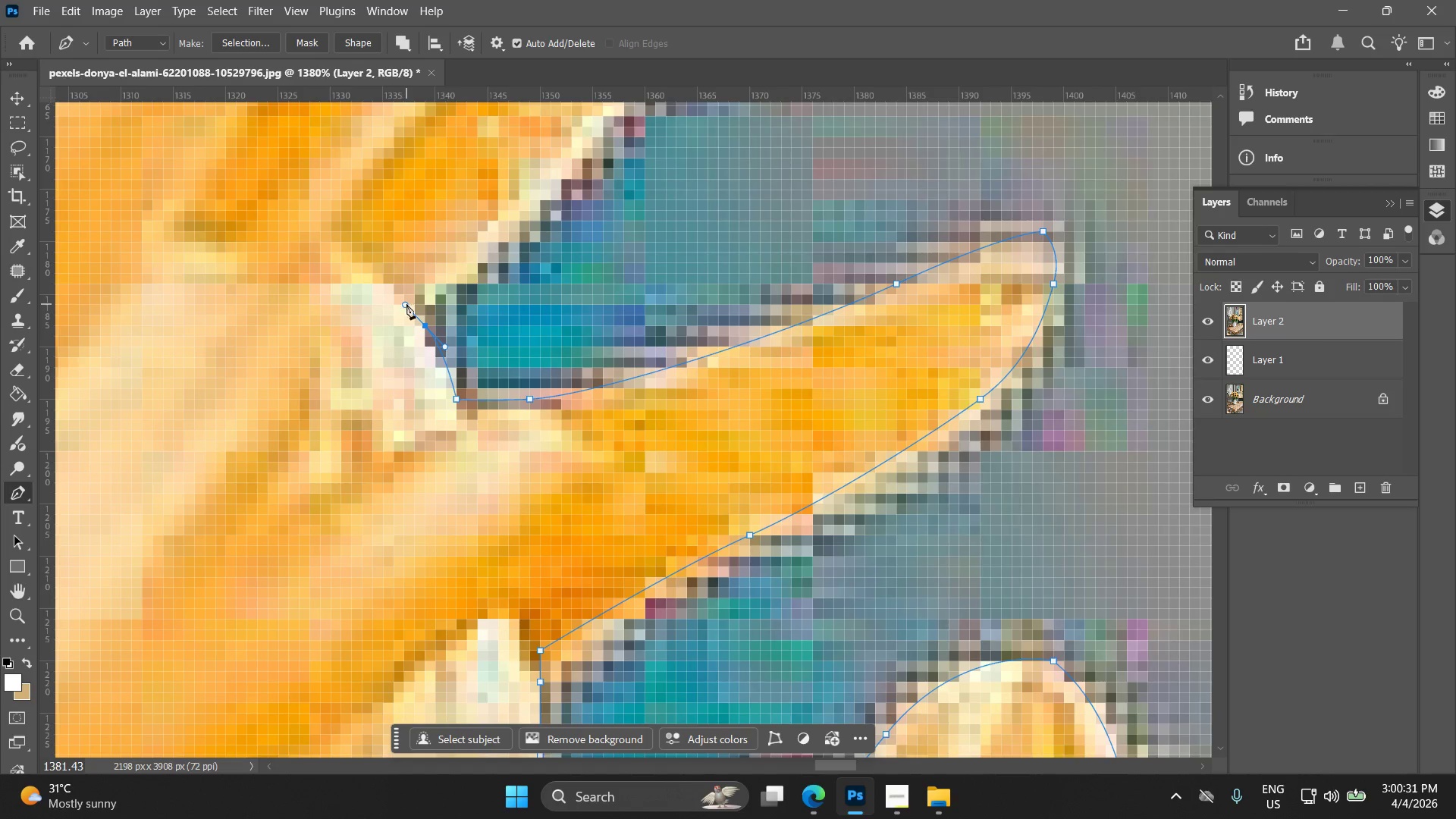 
key(Control+ControlLeft)
 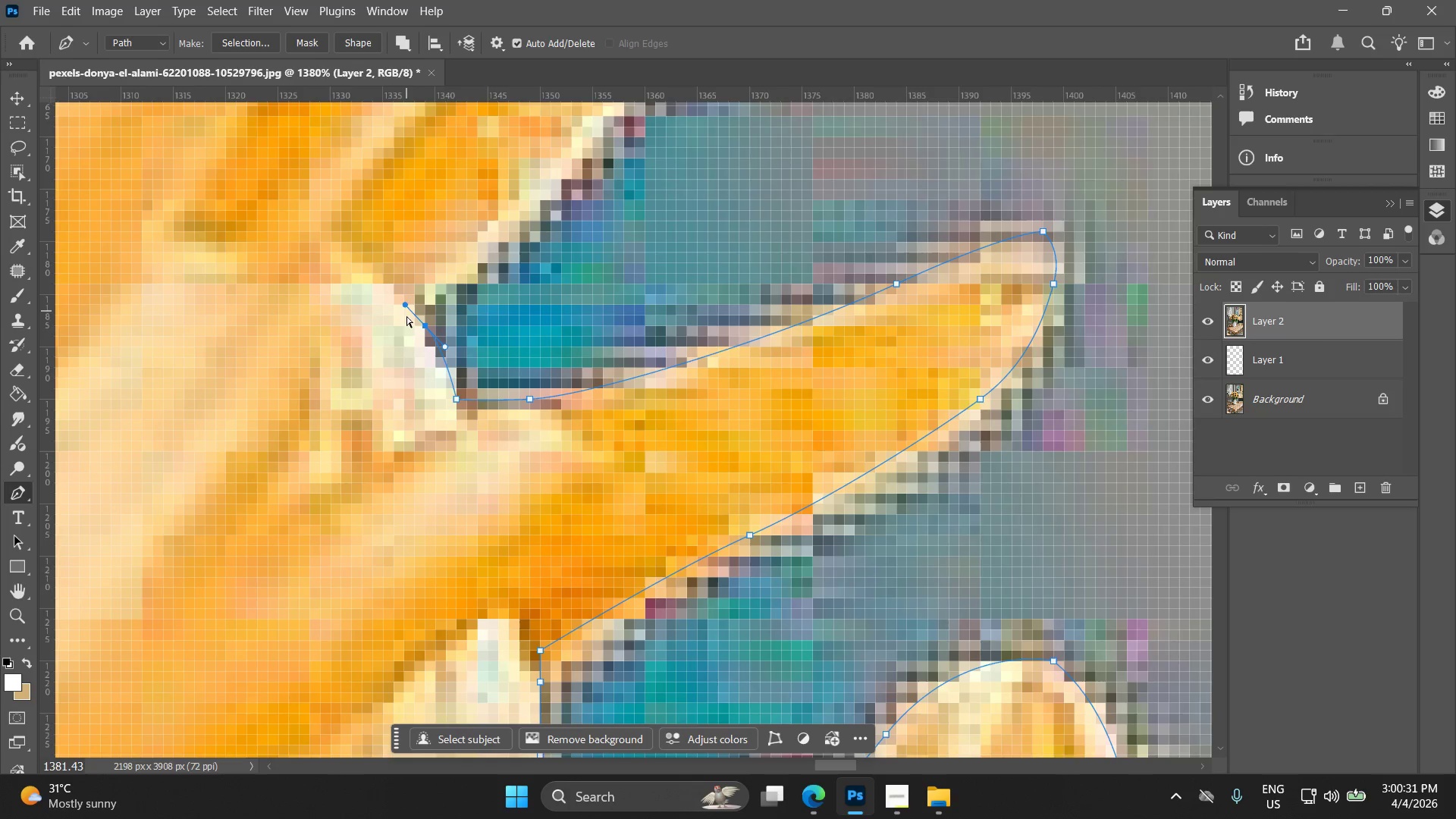 
key(Control+Z)
 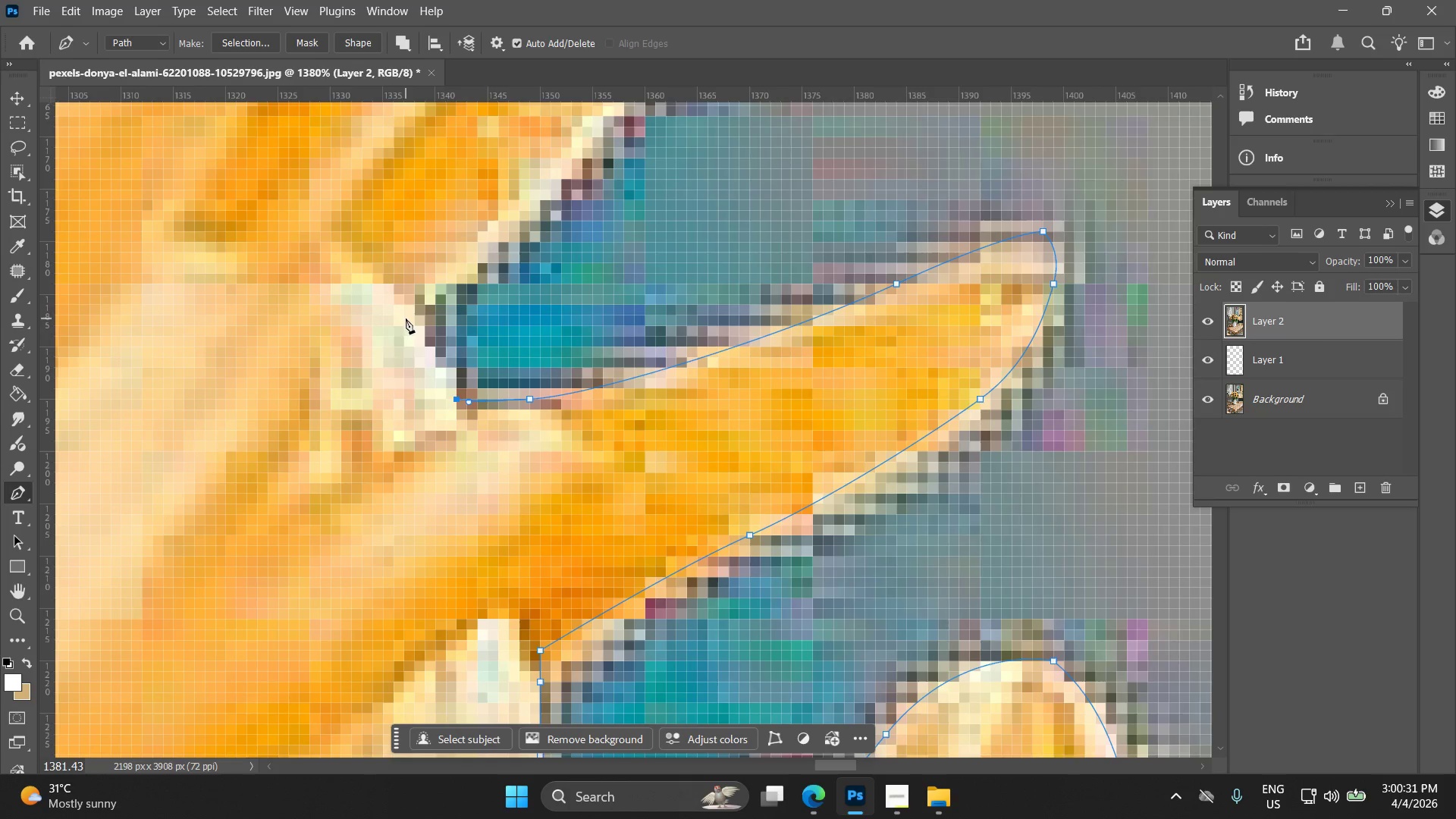 
left_click_drag(start_coordinate=[406, 318], to_coordinate=[397, 303])
 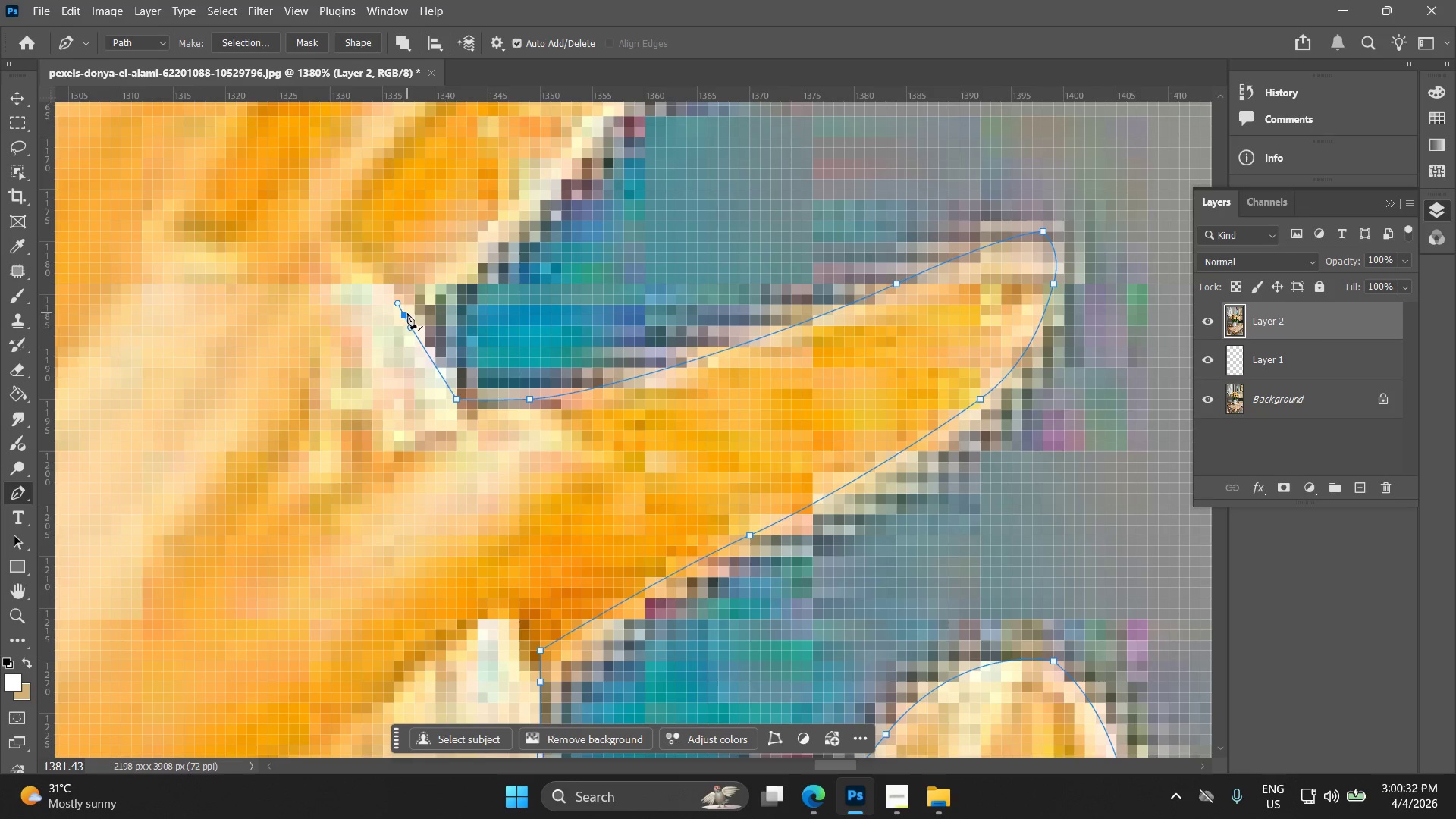 
key(Control+ControlLeft)
 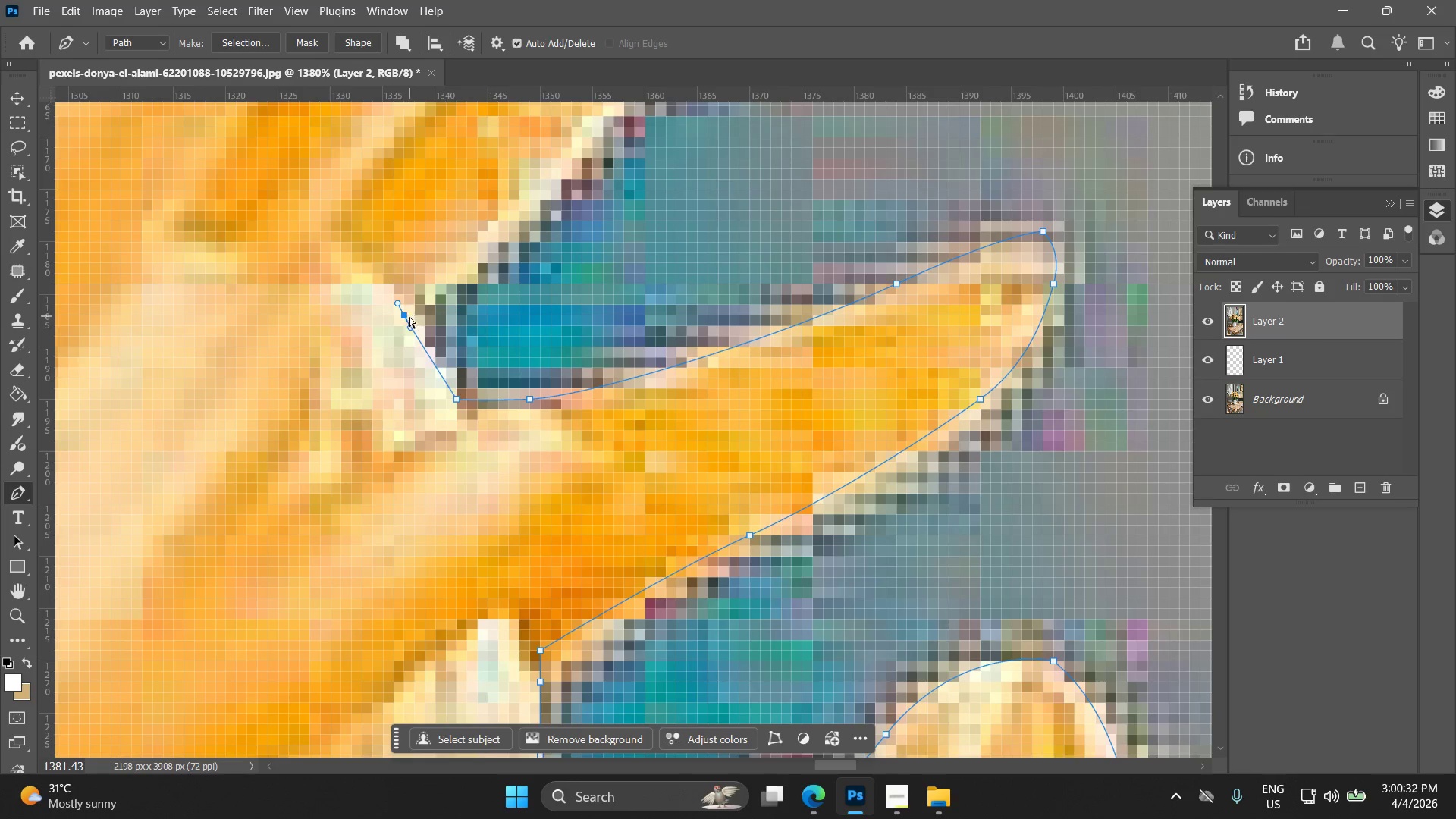 
key(Control+Z)
 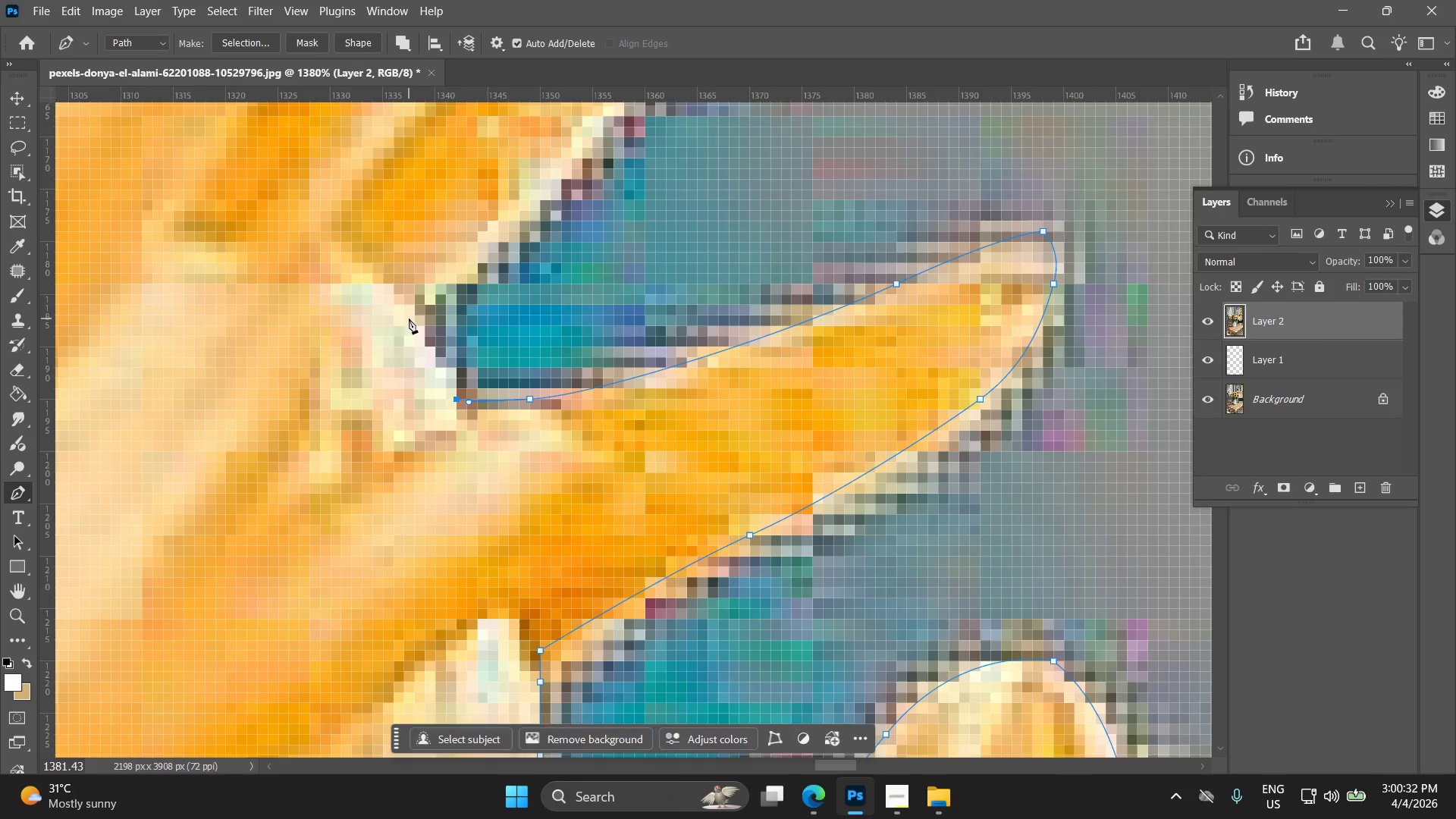 
left_click_drag(start_coordinate=[409, 318], to_coordinate=[398, 304])
 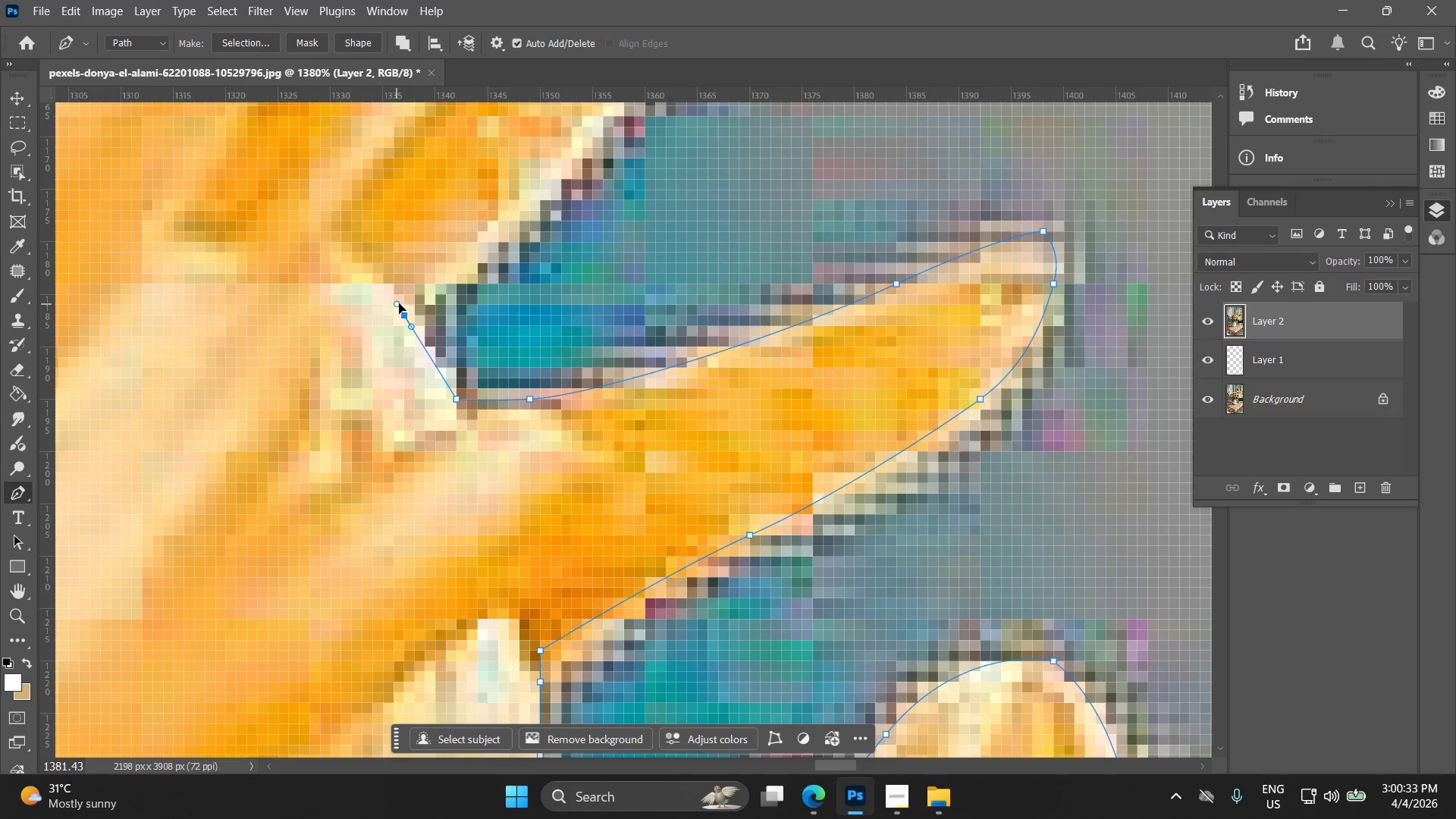 
key(Control+ControlLeft)
 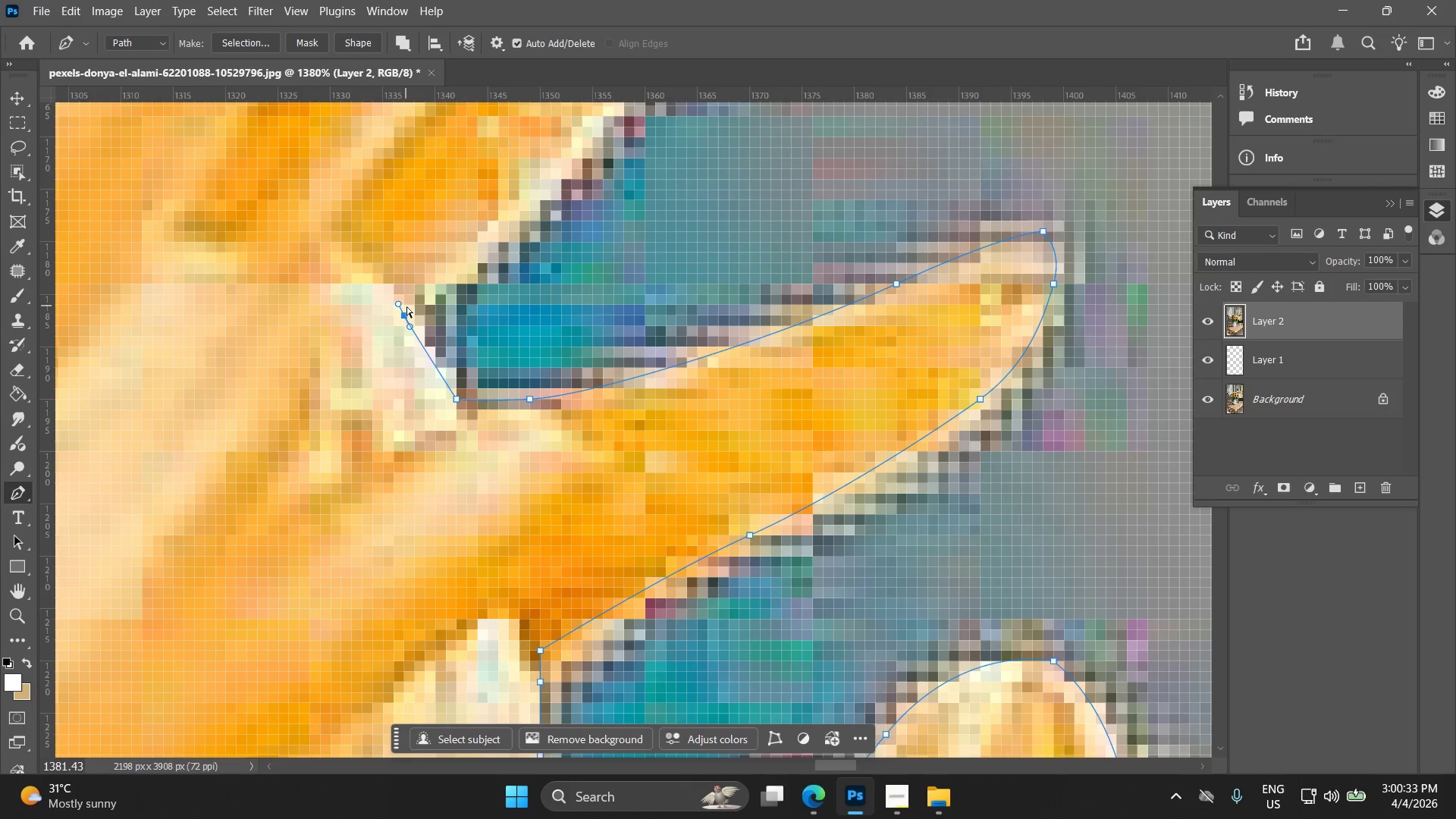 
key(Control+Z)
 